 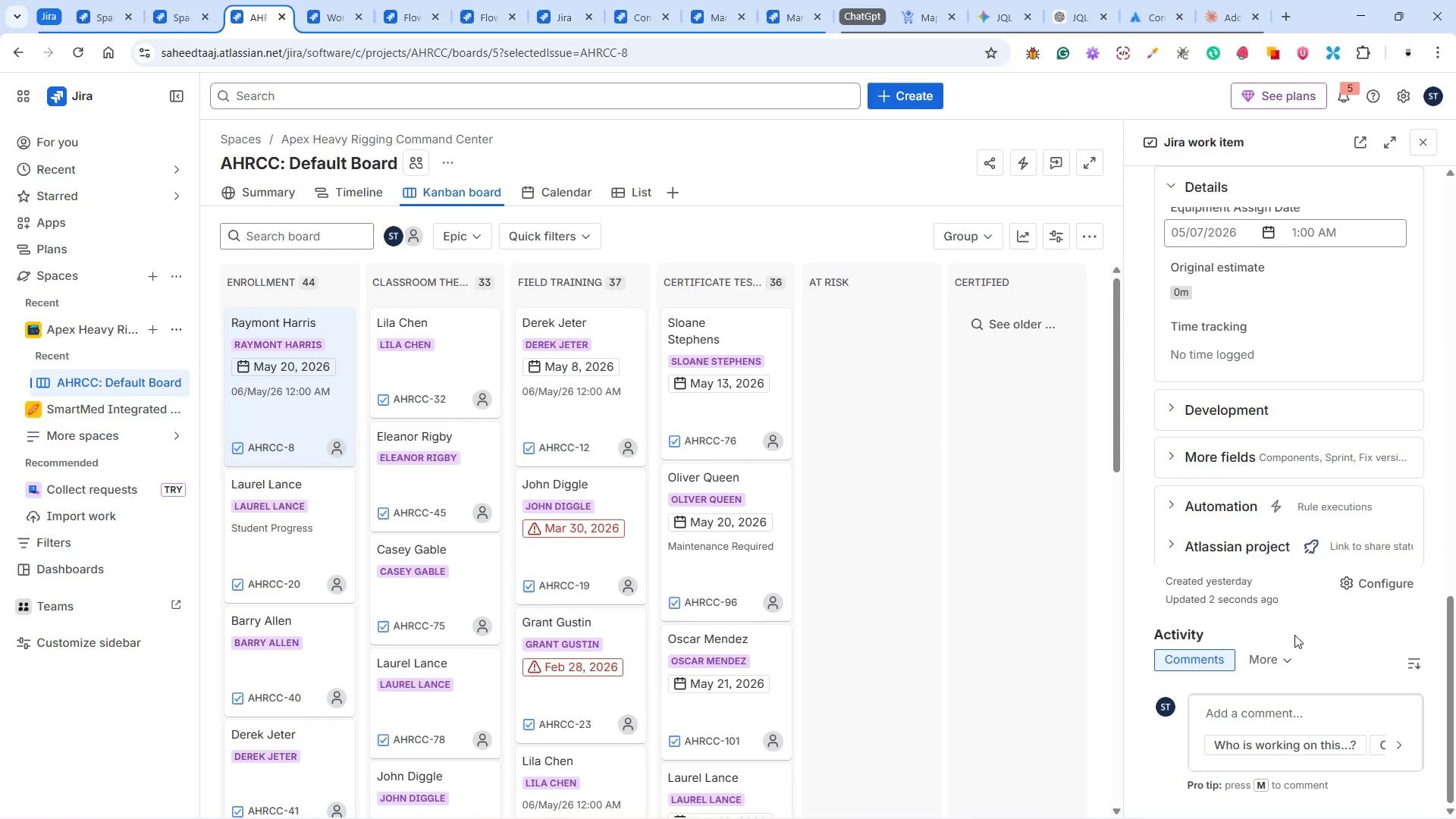 
scroll: coordinate [1294, 635], scroll_direction: down, amount: 3.0
 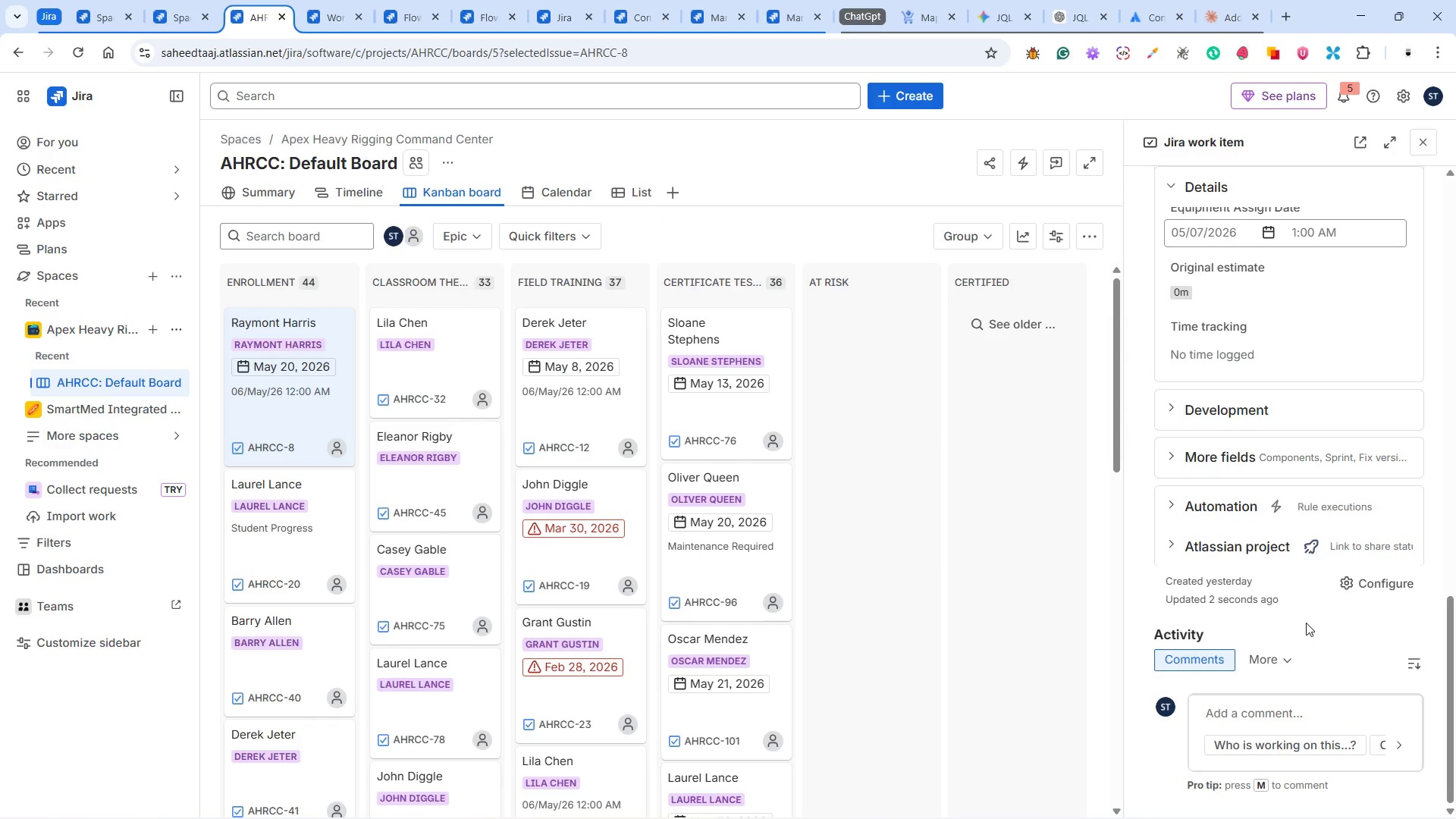 
scroll: coordinate [1335, 649], scroll_direction: up, amount: 5.0
 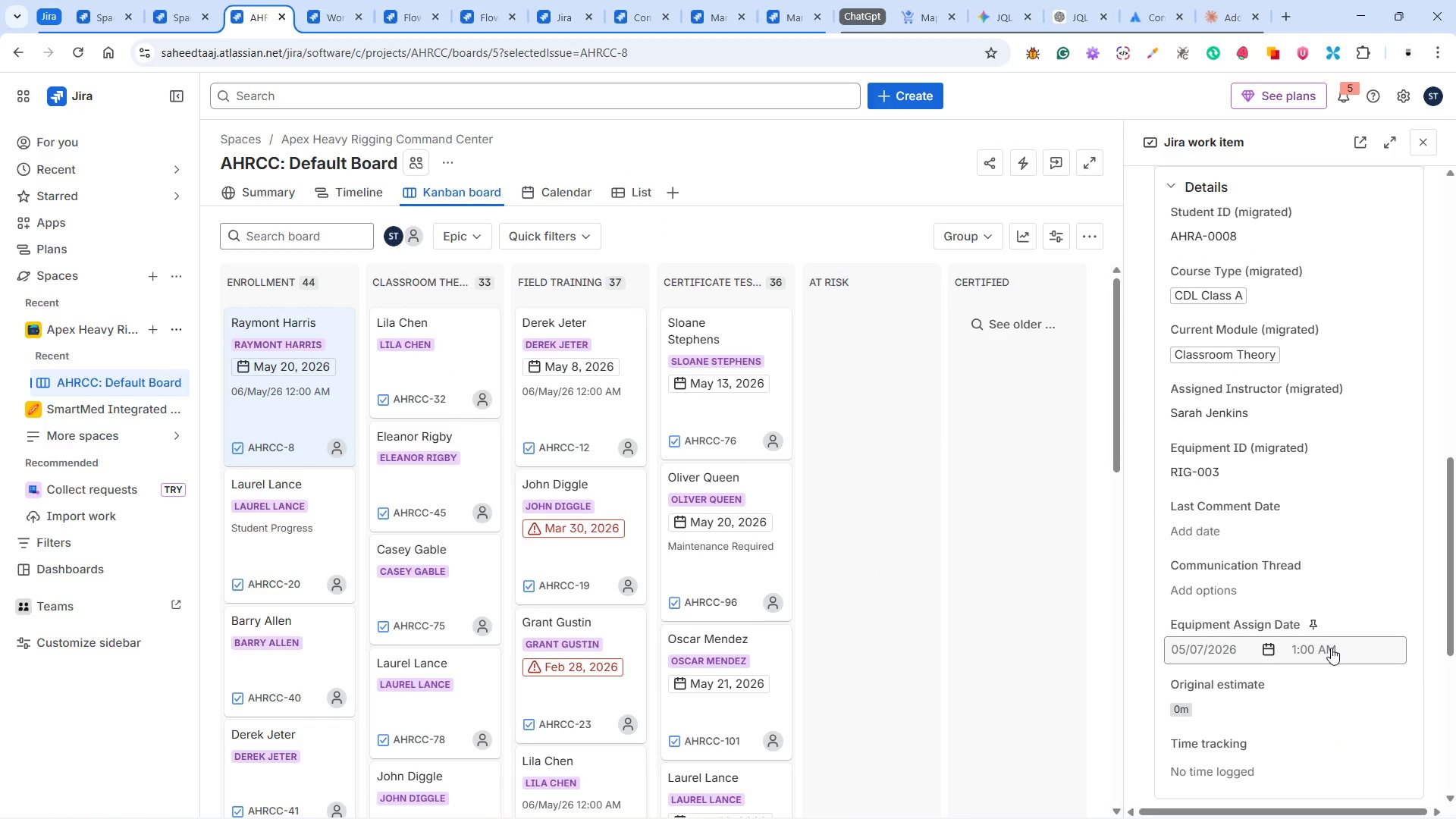 
wait(5.43)
 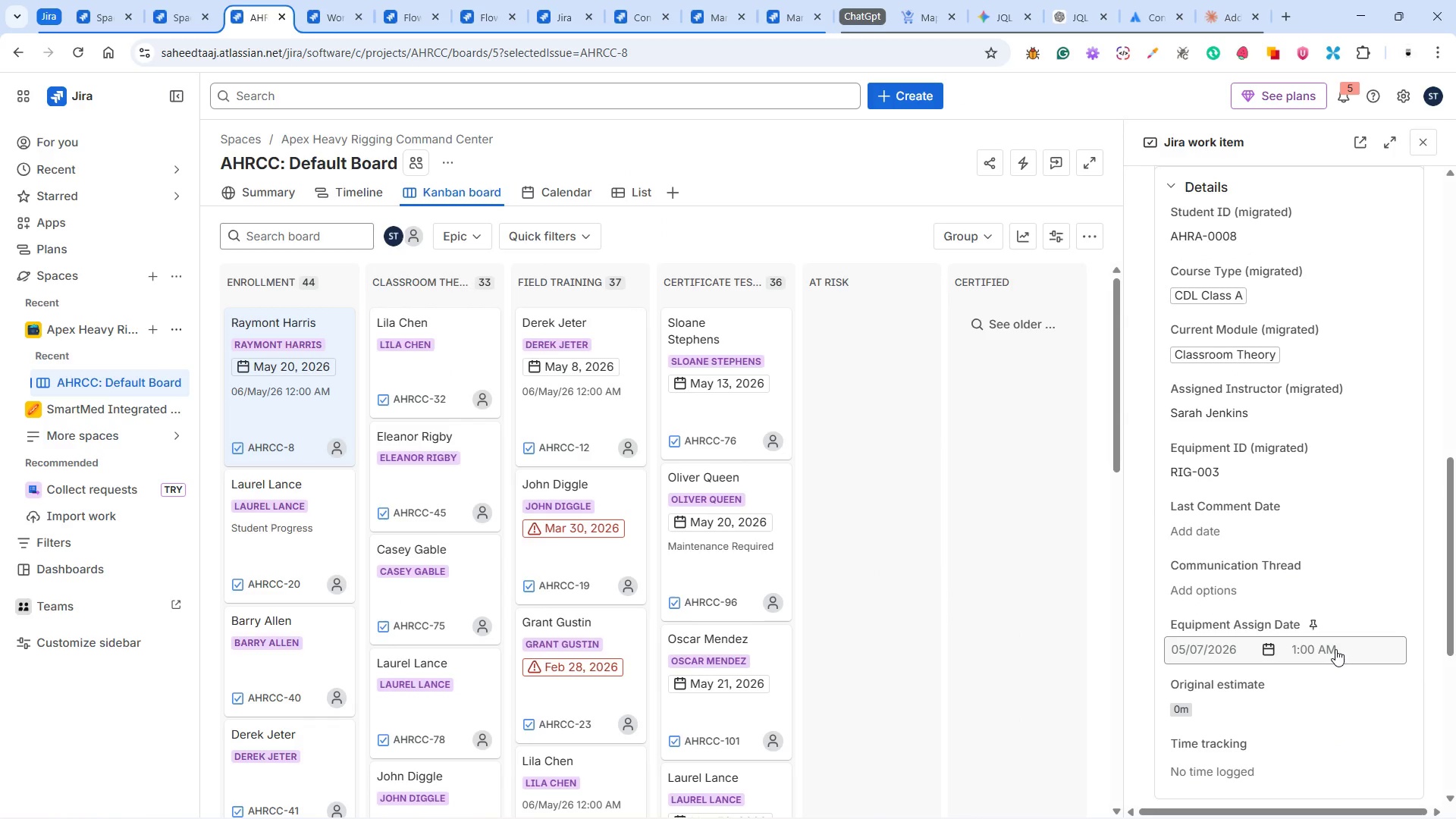 
scroll: coordinate [1314, 382], scroll_direction: up, amount: 11.0
 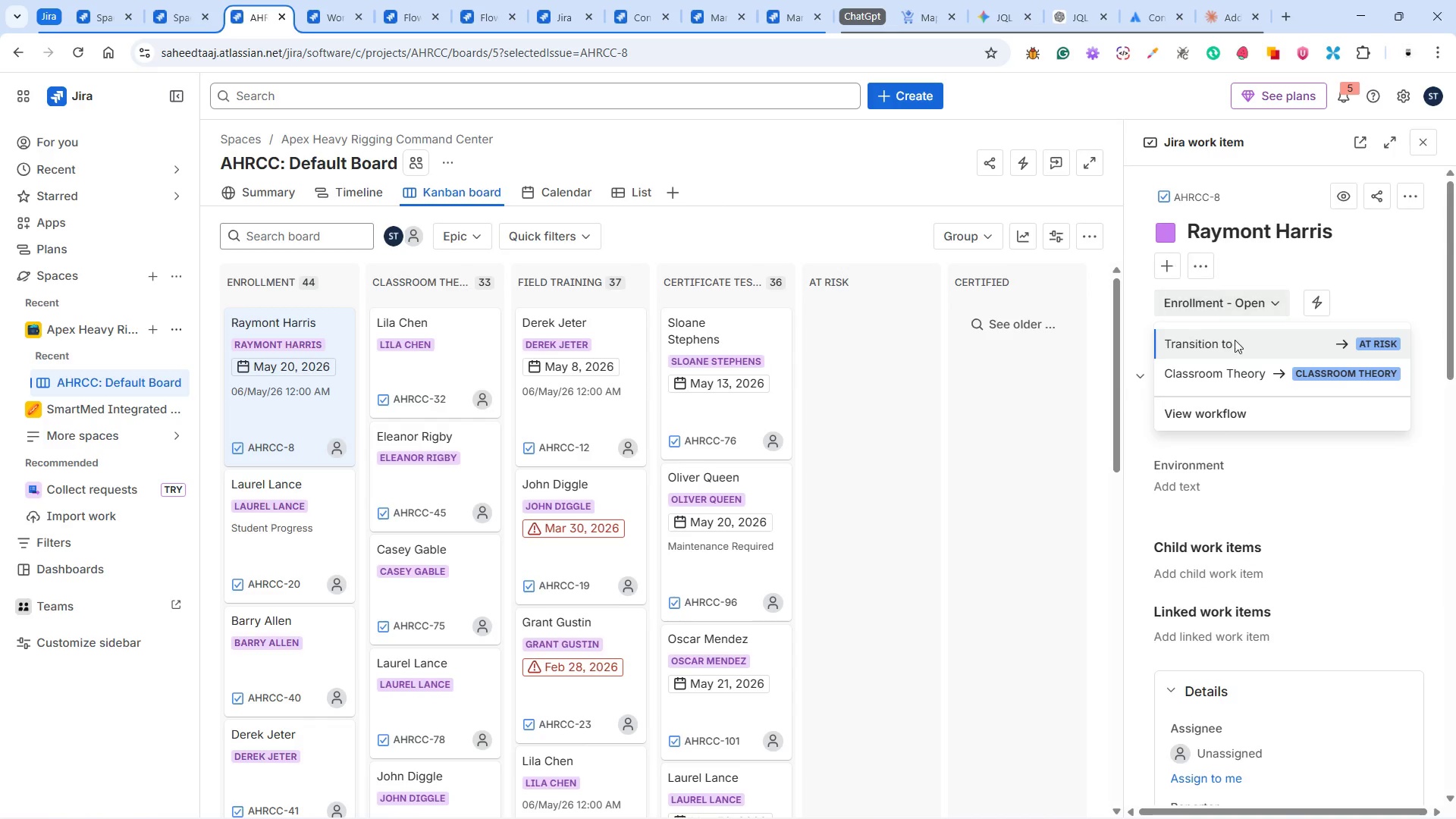 
left_click([1244, 380])
 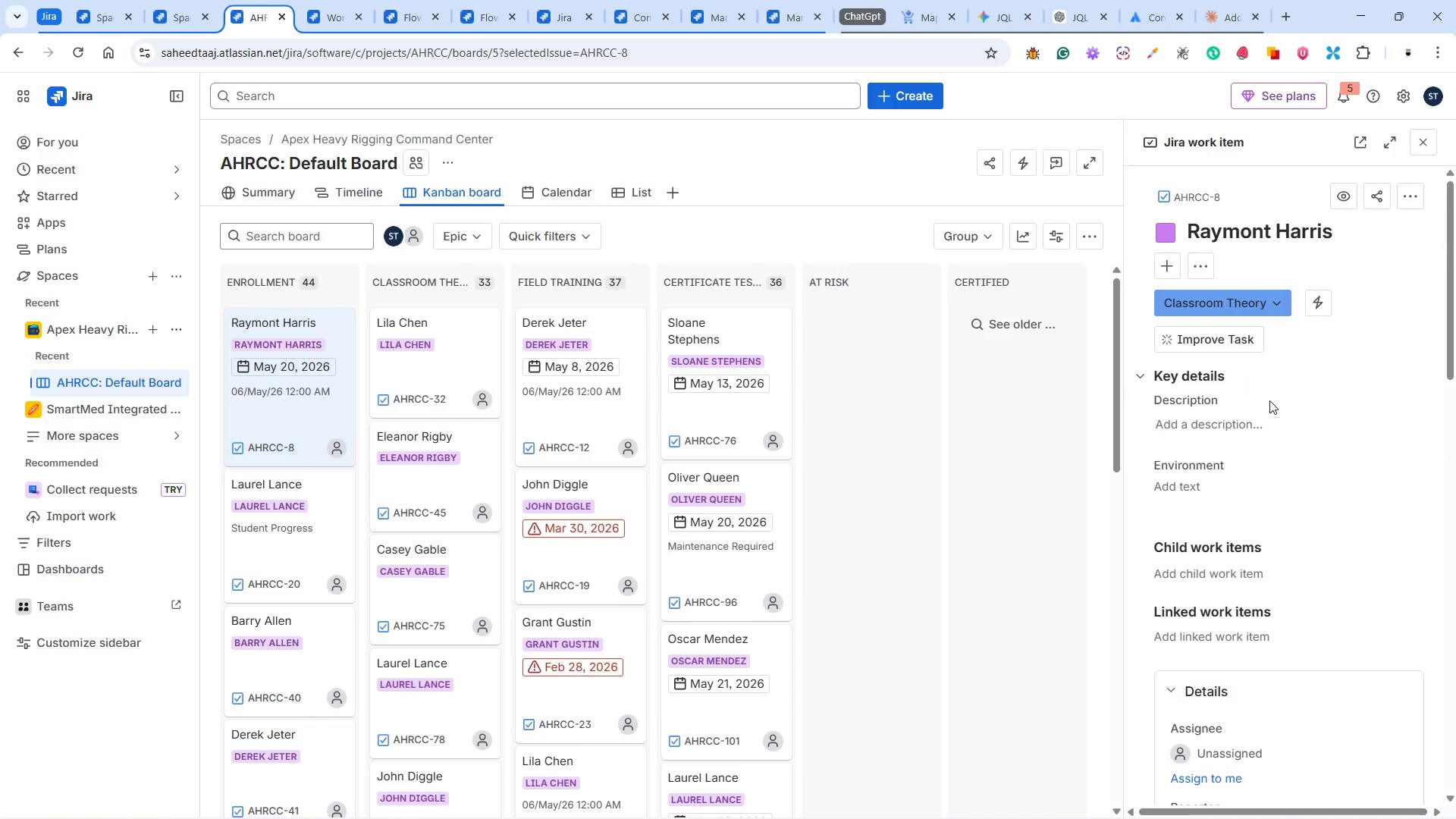 
scroll: coordinate [1288, 414], scroll_direction: down, amount: 3.0
 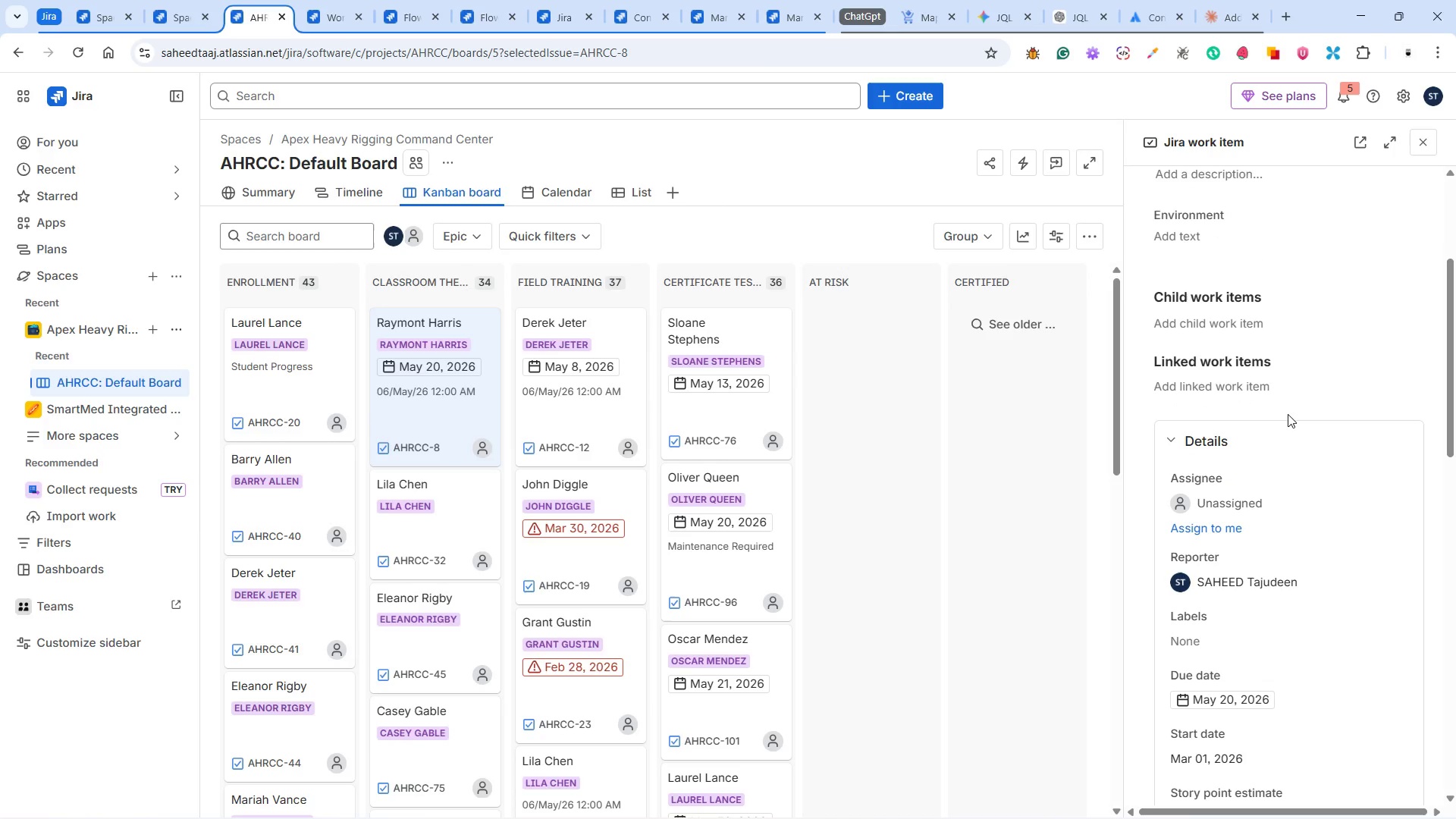 
scroll: coordinate [1288, 414], scroll_direction: up, amount: 4.0
 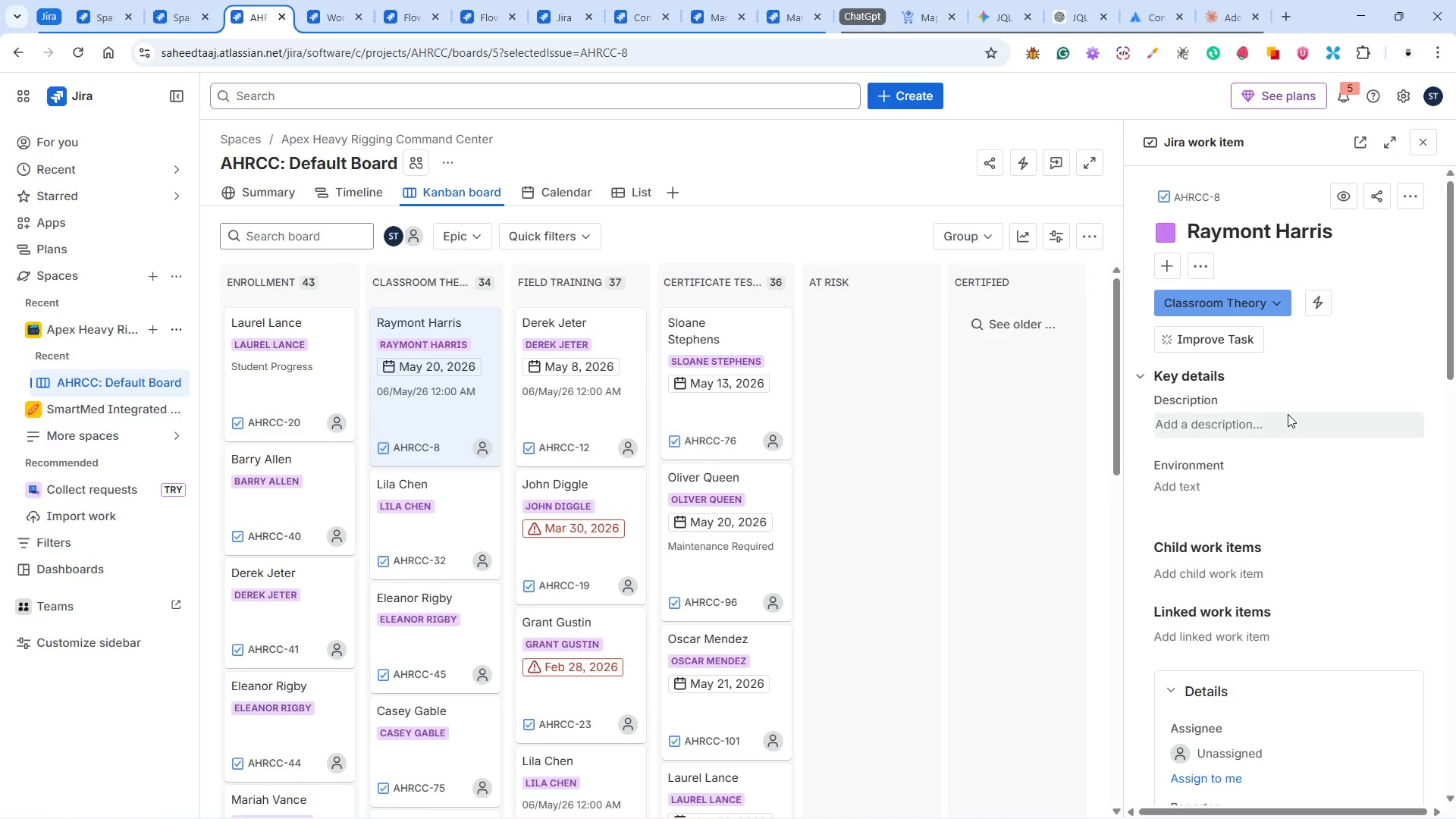 
scroll: coordinate [1288, 414], scroll_direction: down, amount: 3.0
 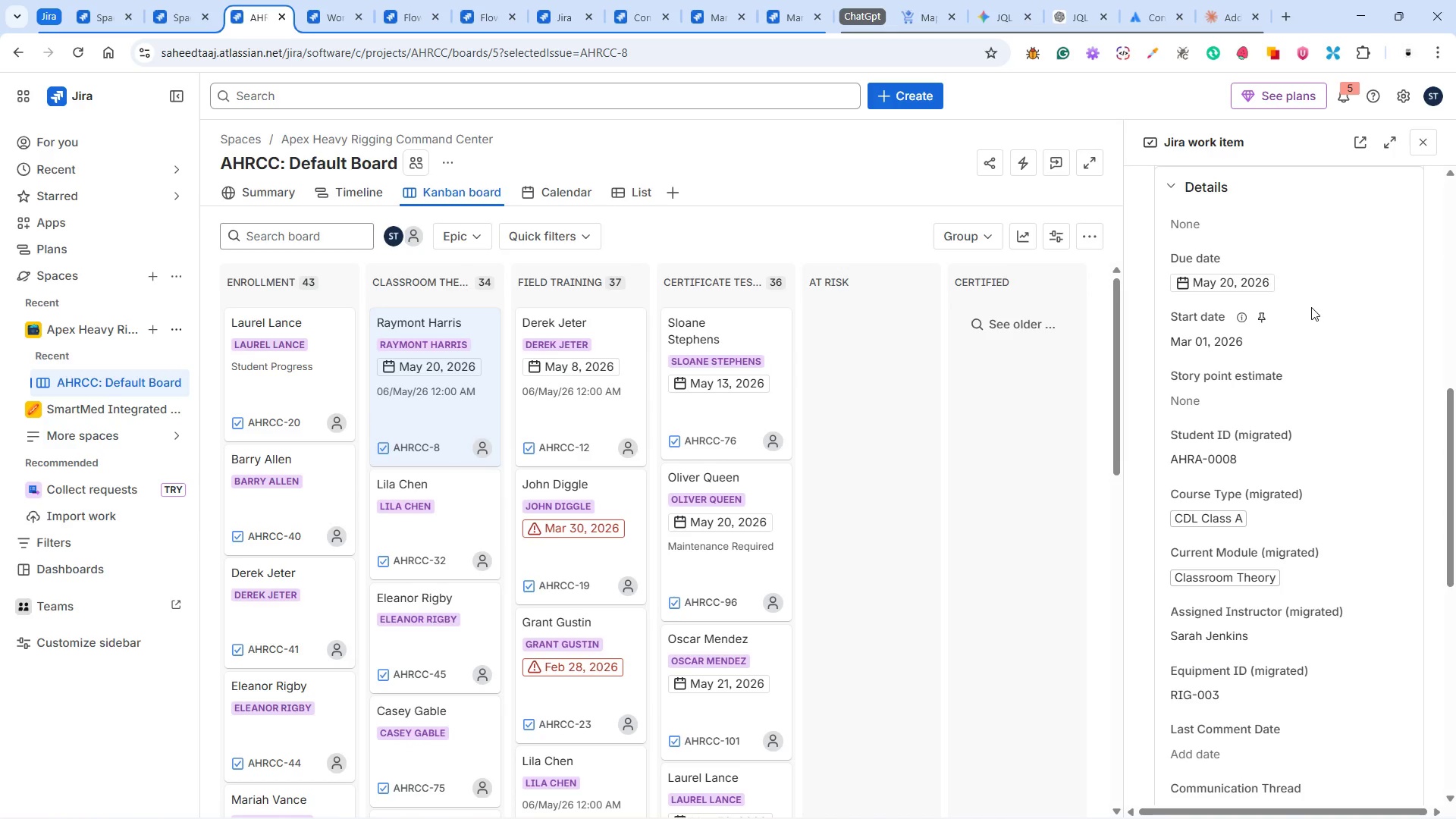 
wait(5.7)
 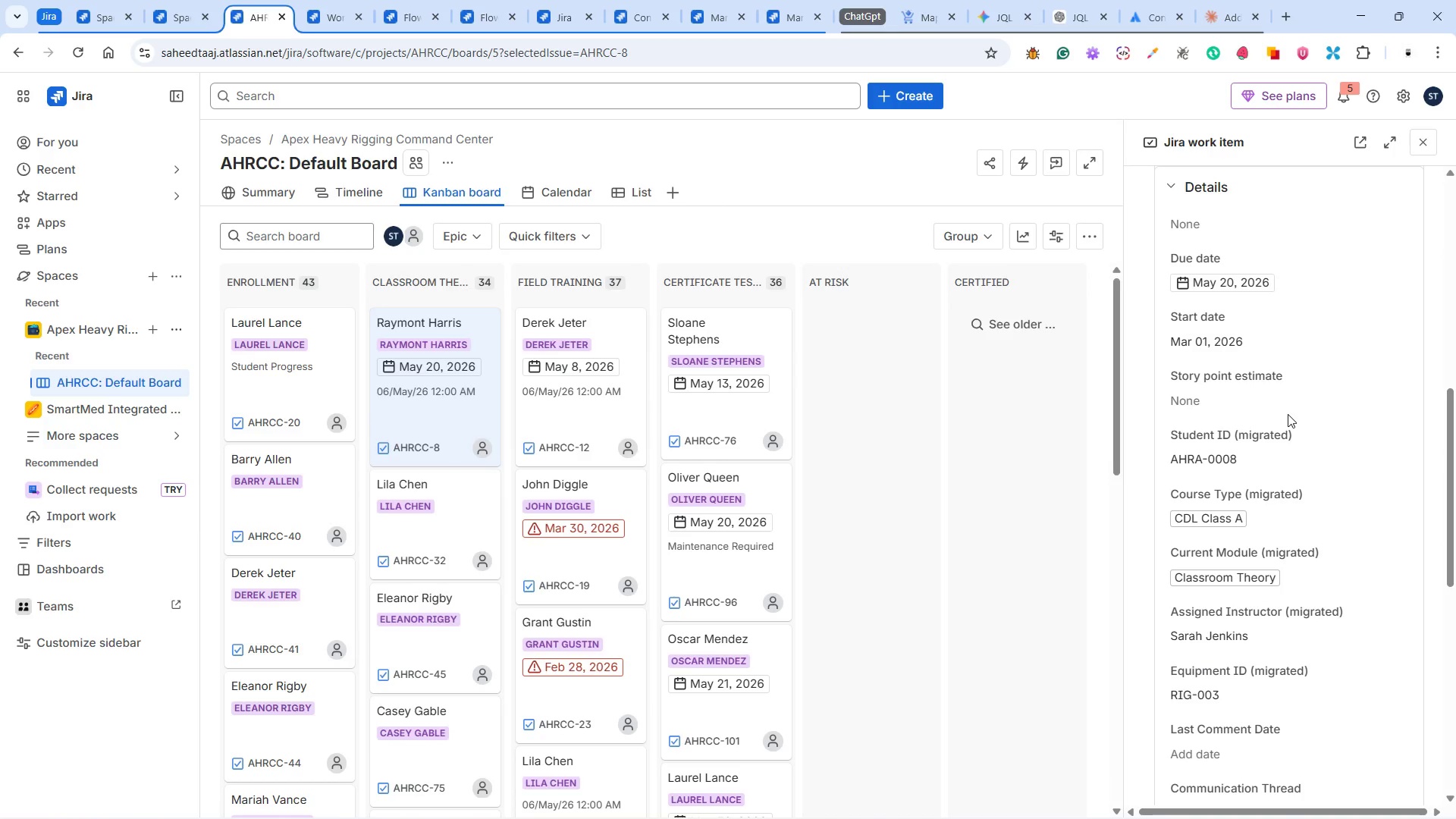 
left_click([1276, 279])
 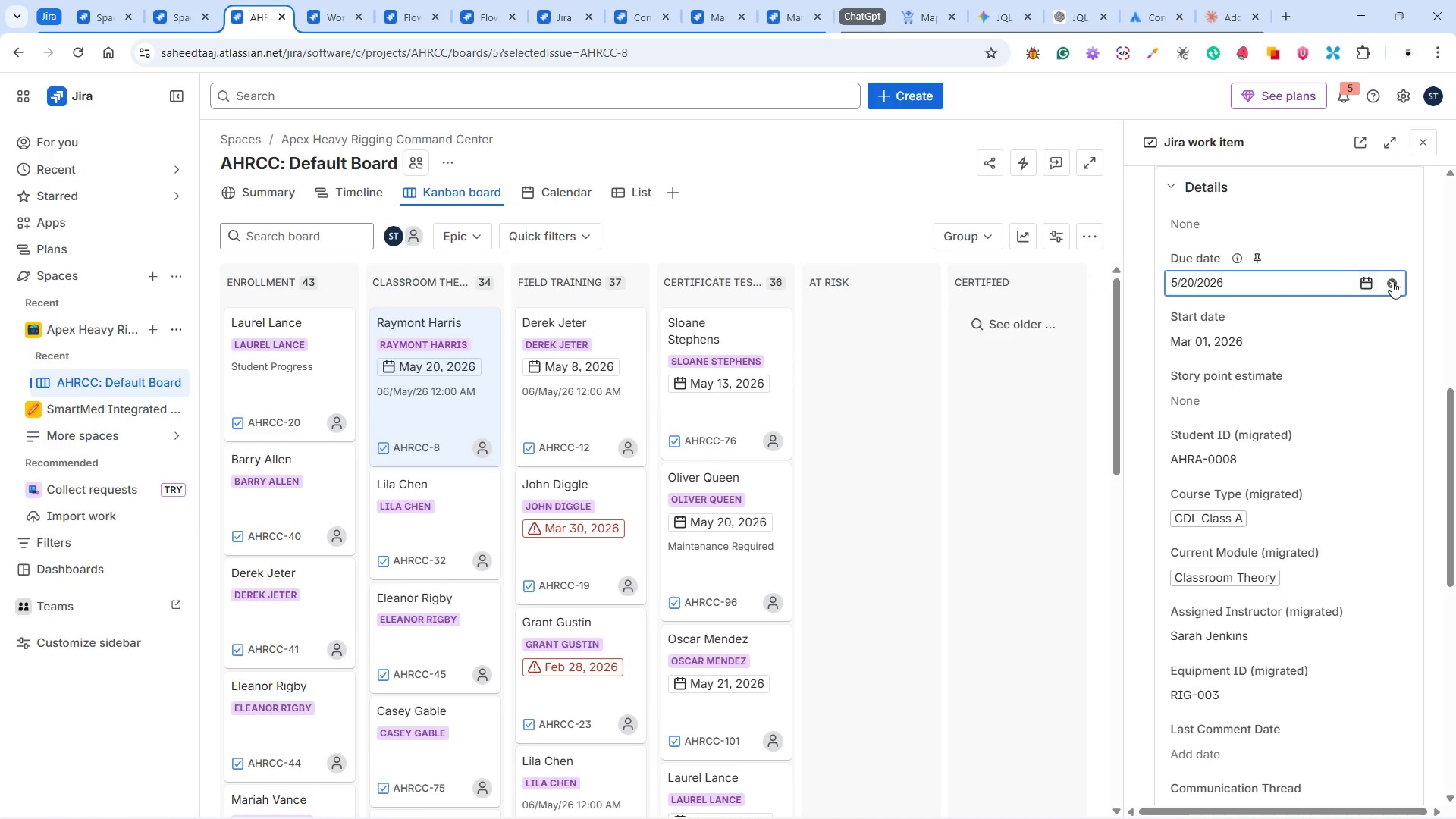 
left_click([1393, 281])
 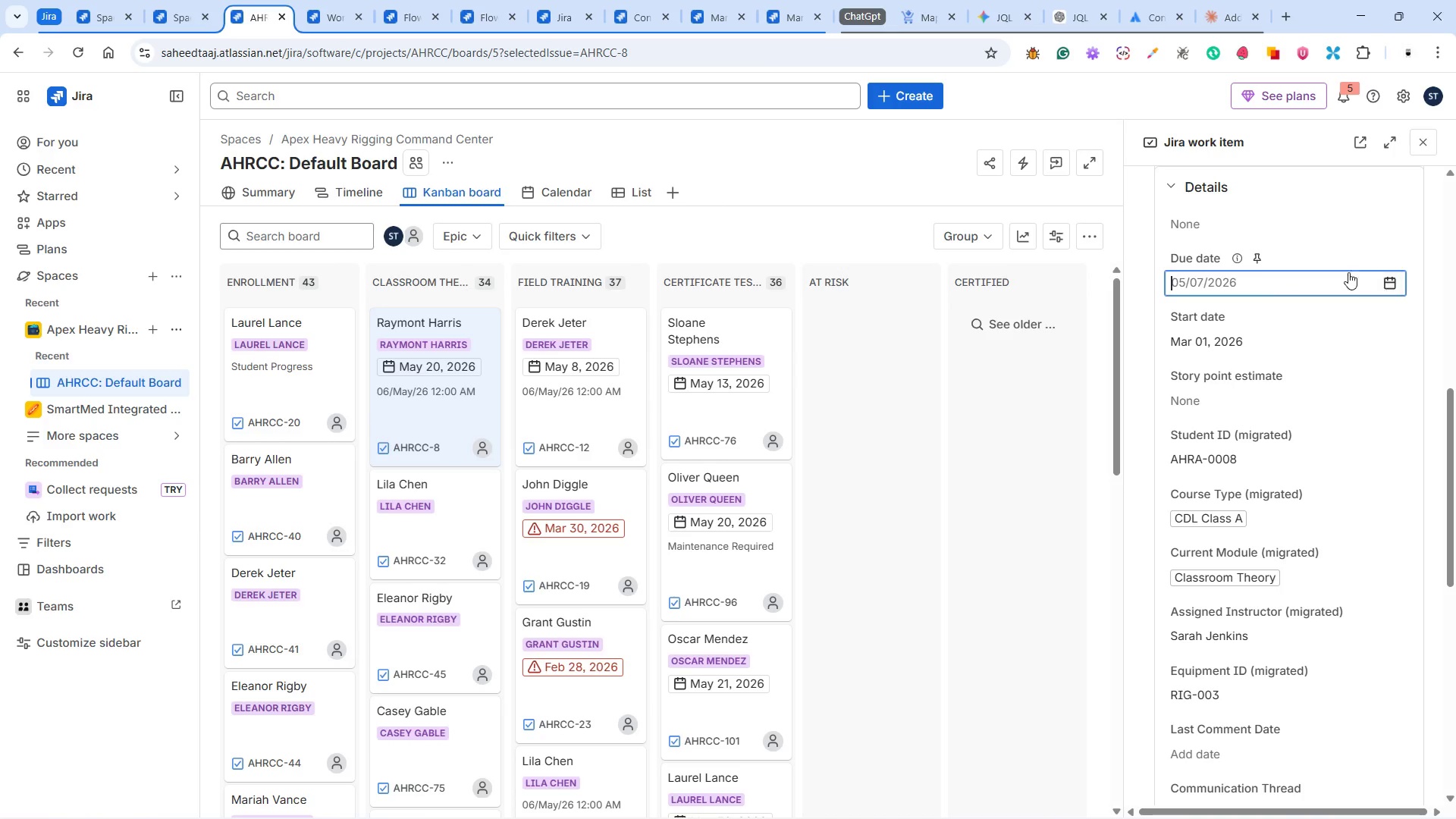 
left_click([1338, 243])
 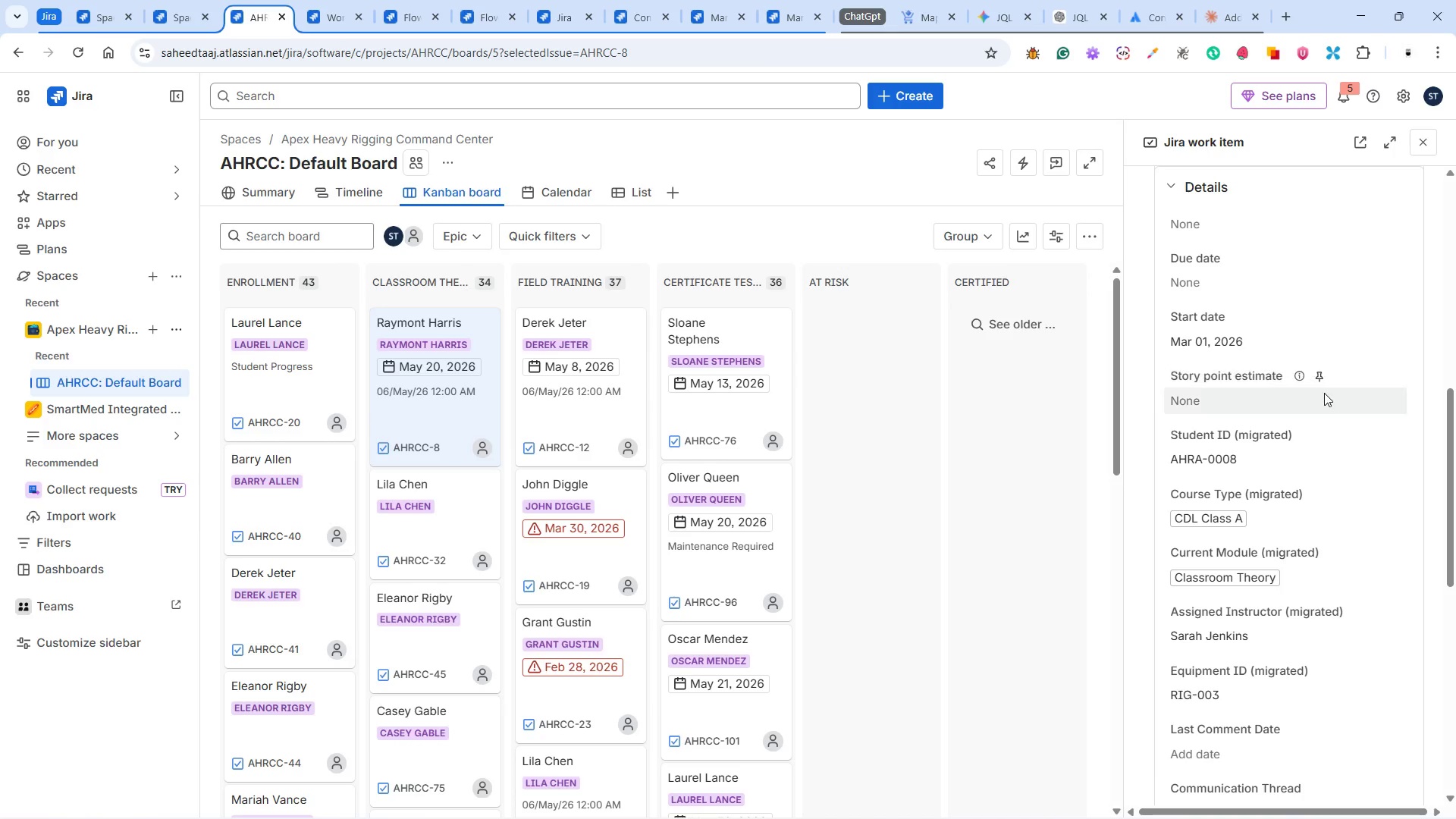 
mouse_move([1322, 408])
 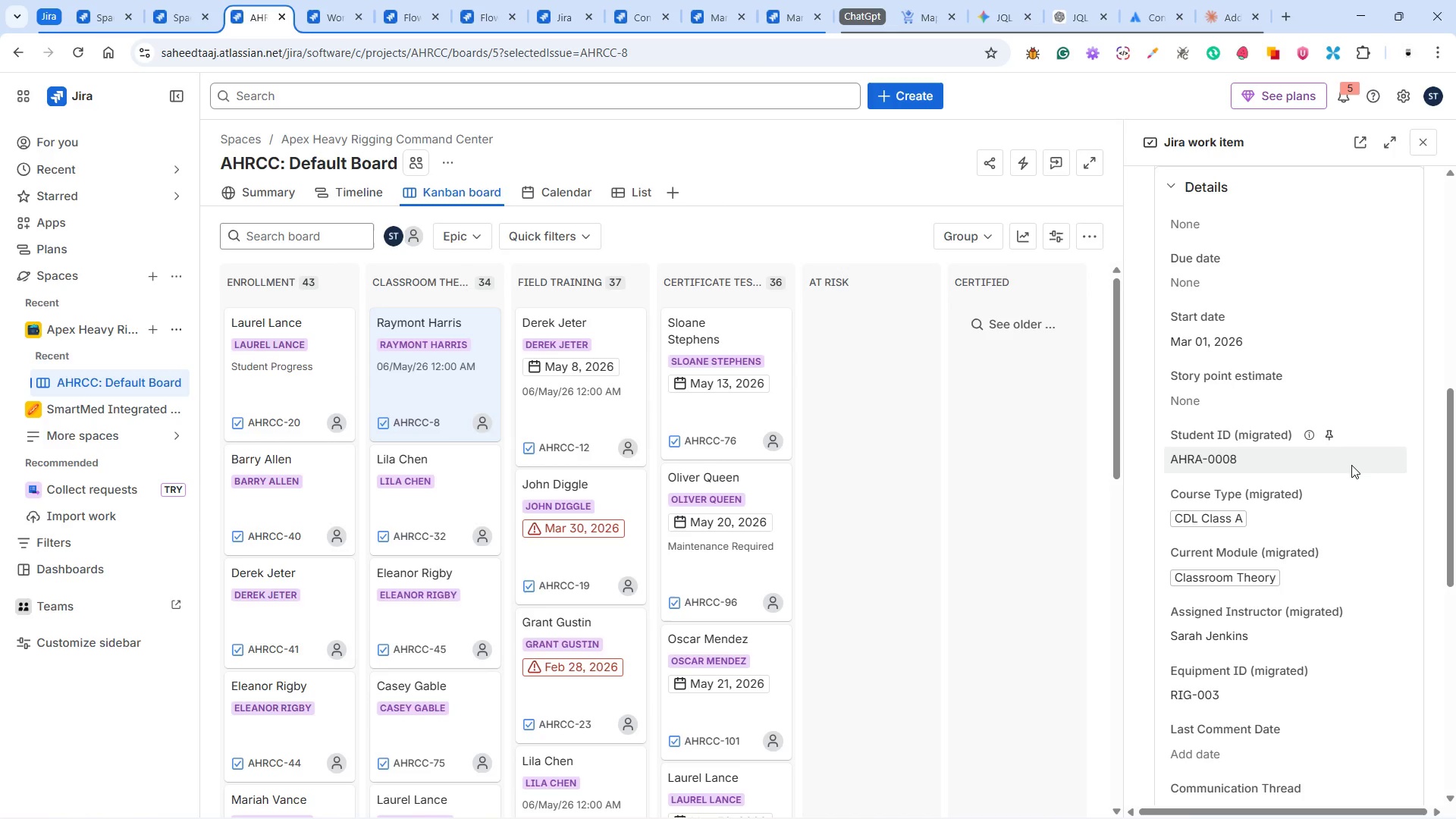 
scroll: coordinate [1351, 464], scroll_direction: down, amount: 2.0
 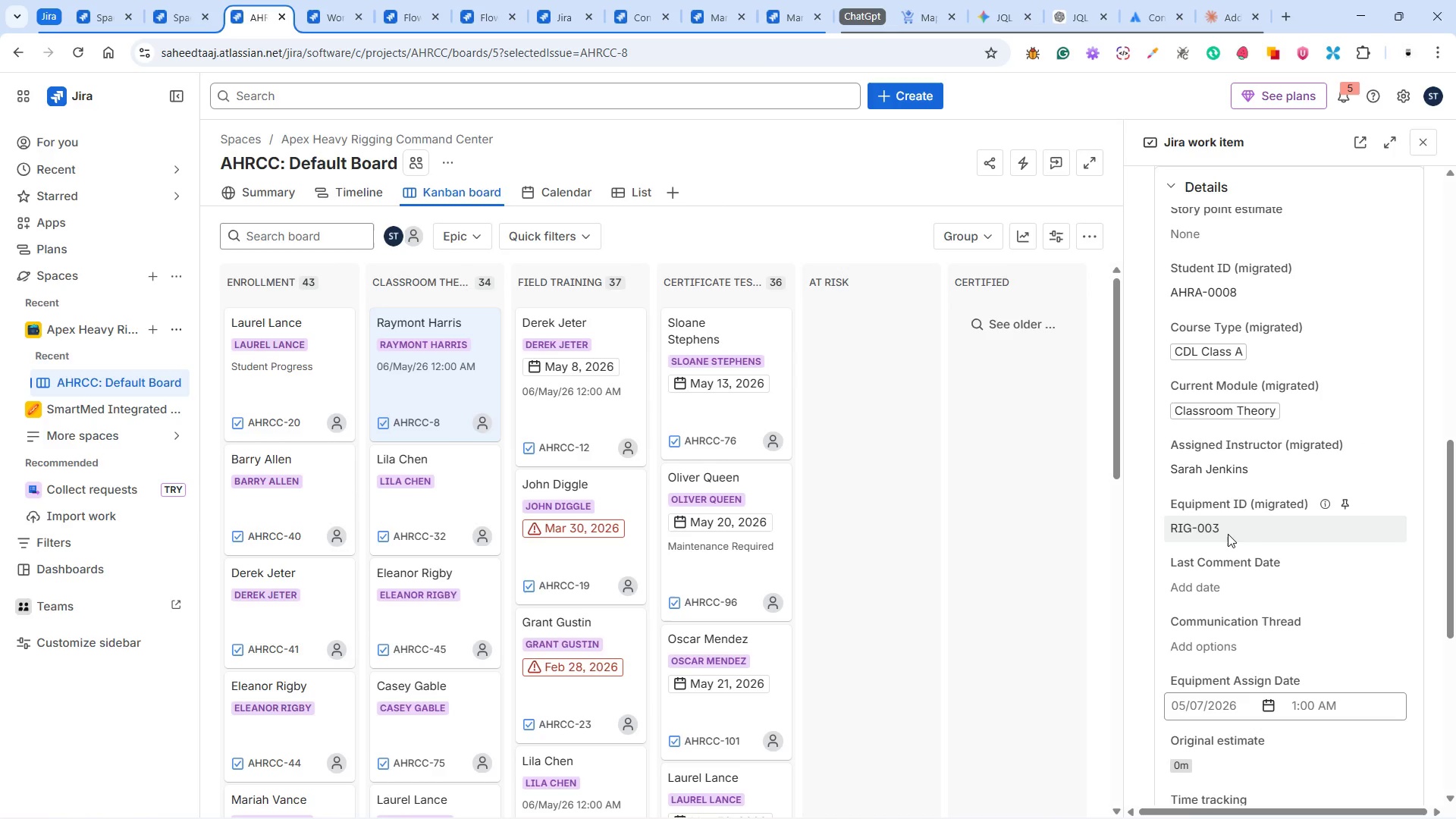 
wait(5.74)
 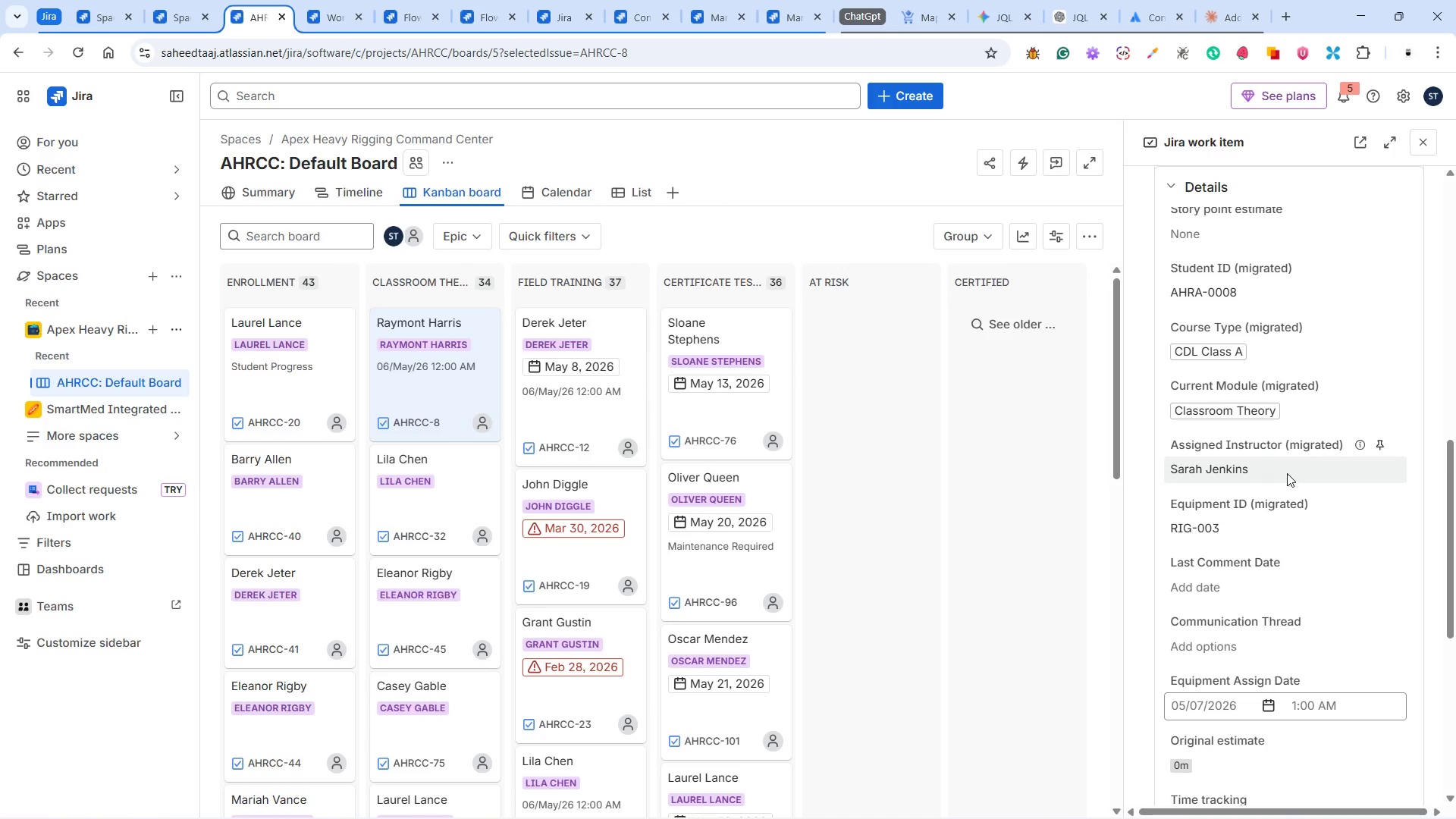 
left_click([1229, 531])
 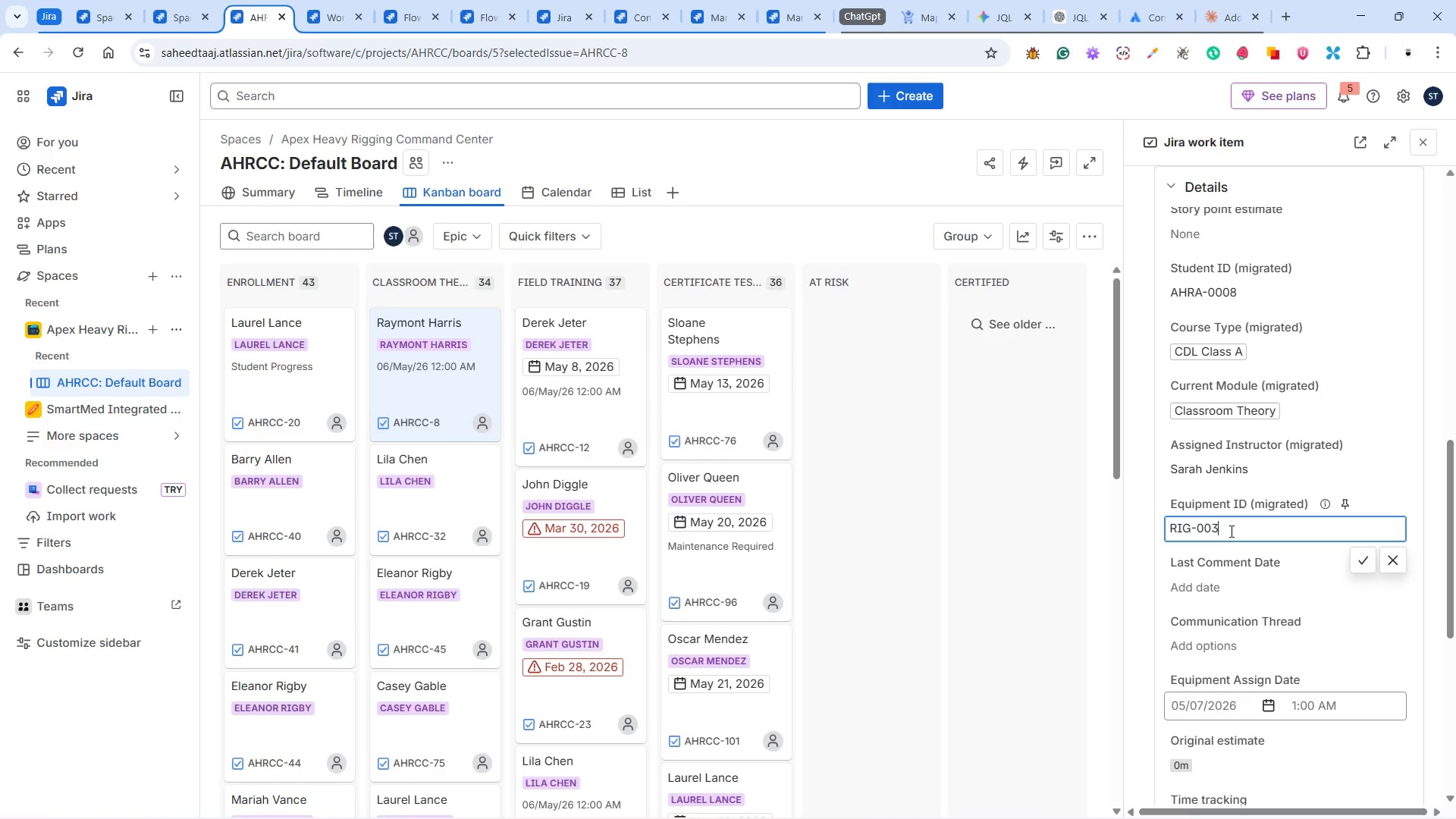 
left_click([1230, 531])
 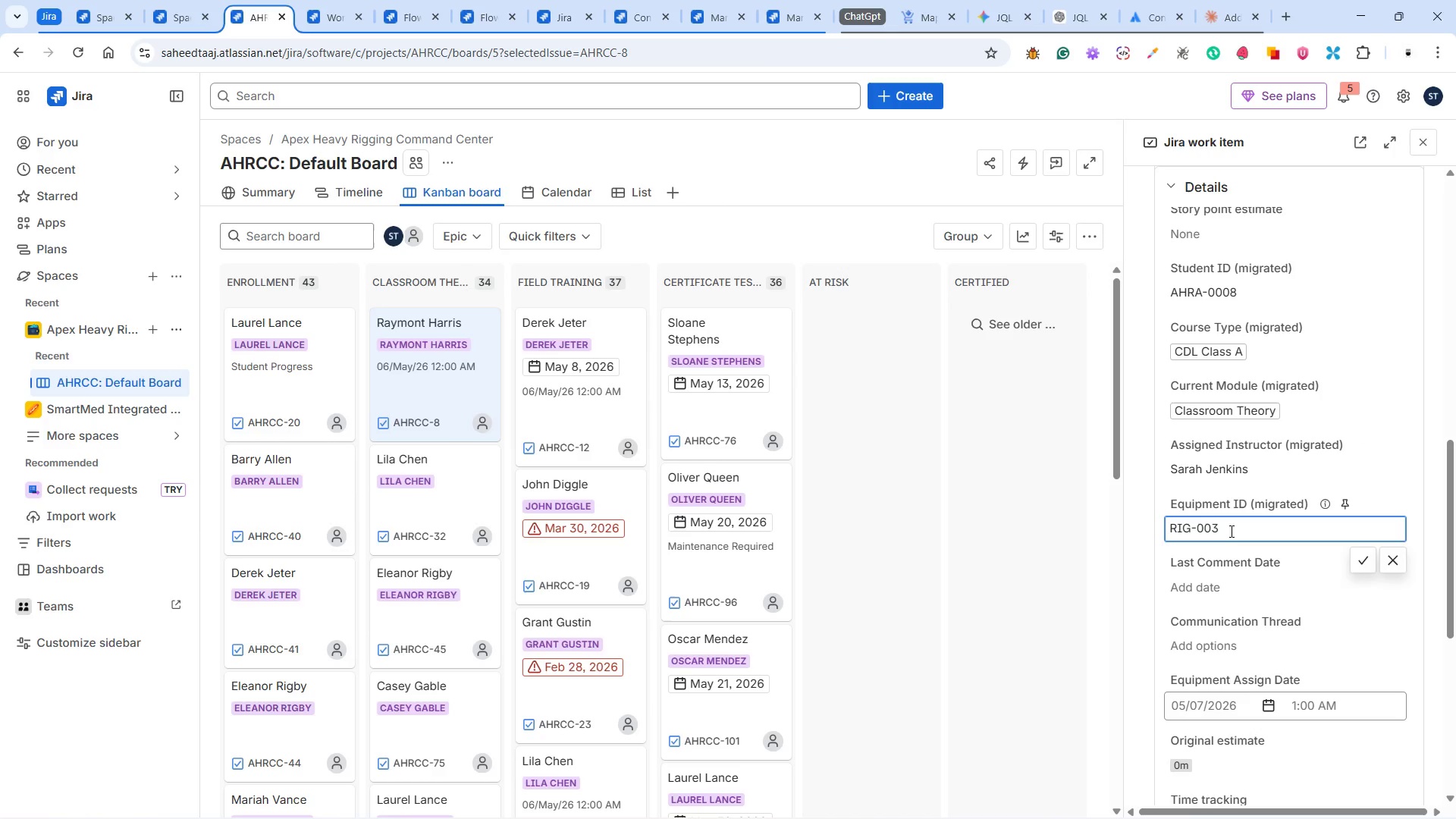 
key(Backspace)
key(Backspace)
type(94)
 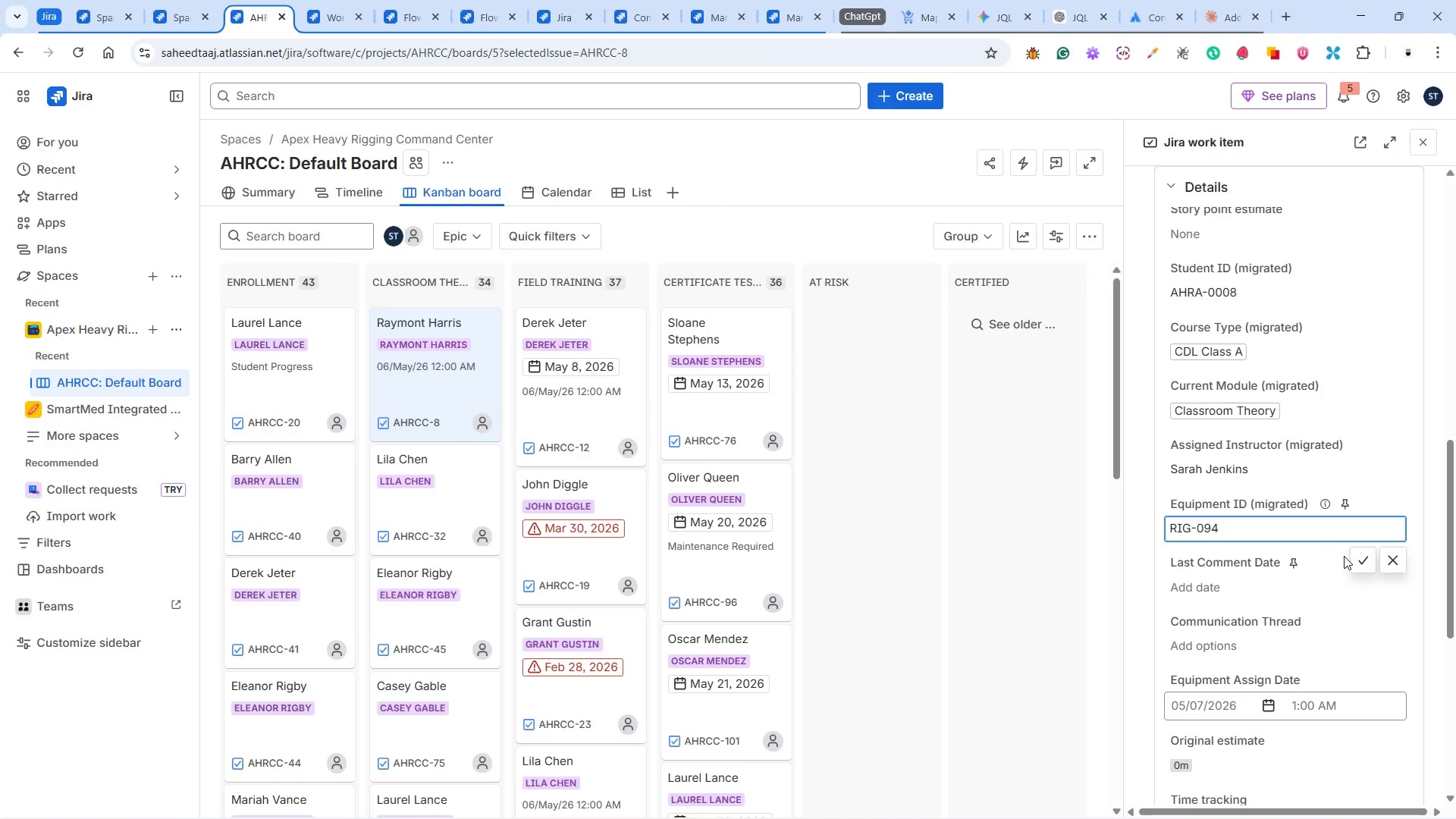 
left_click([1354, 556])
 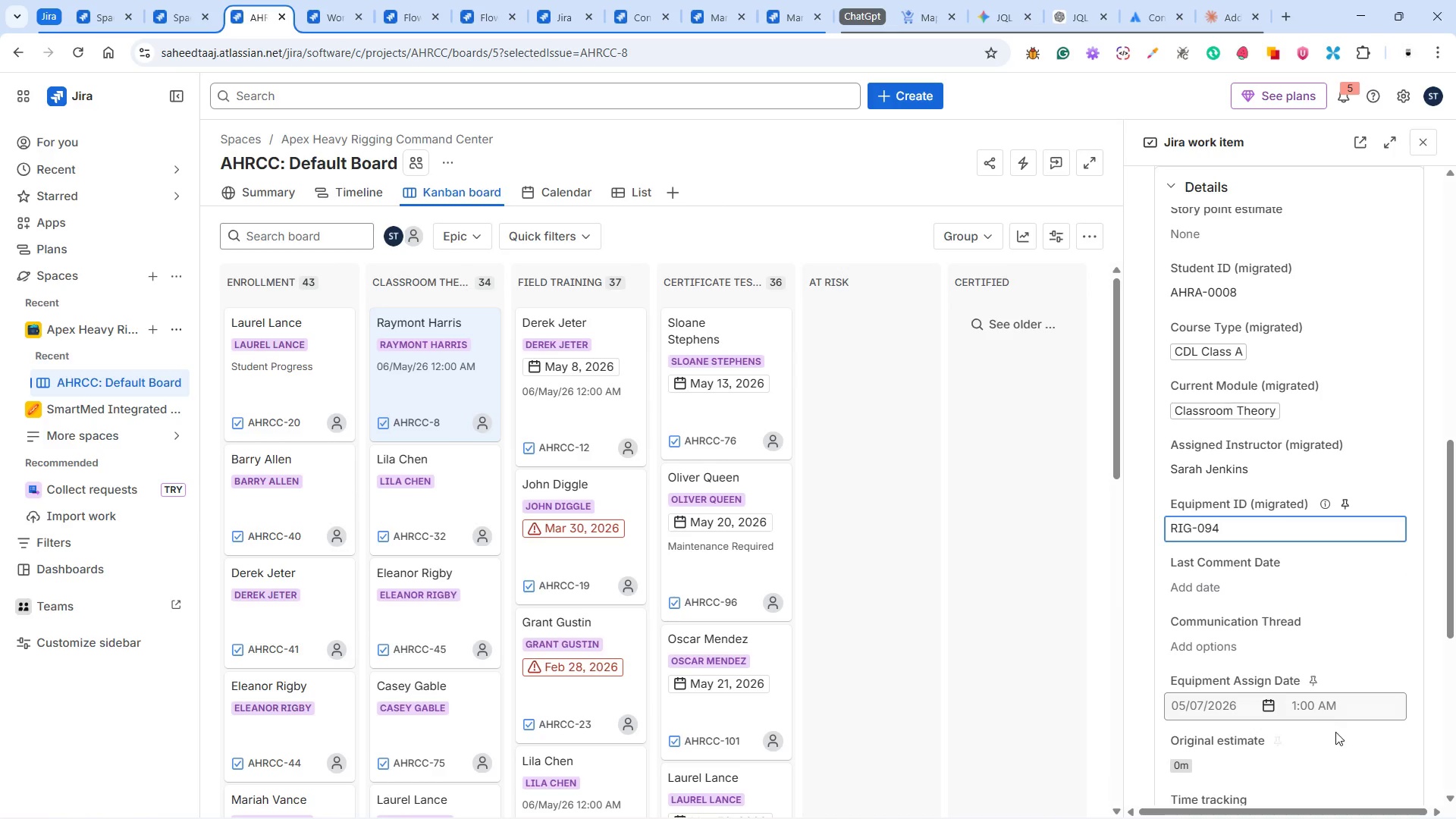 
wait(7.12)
 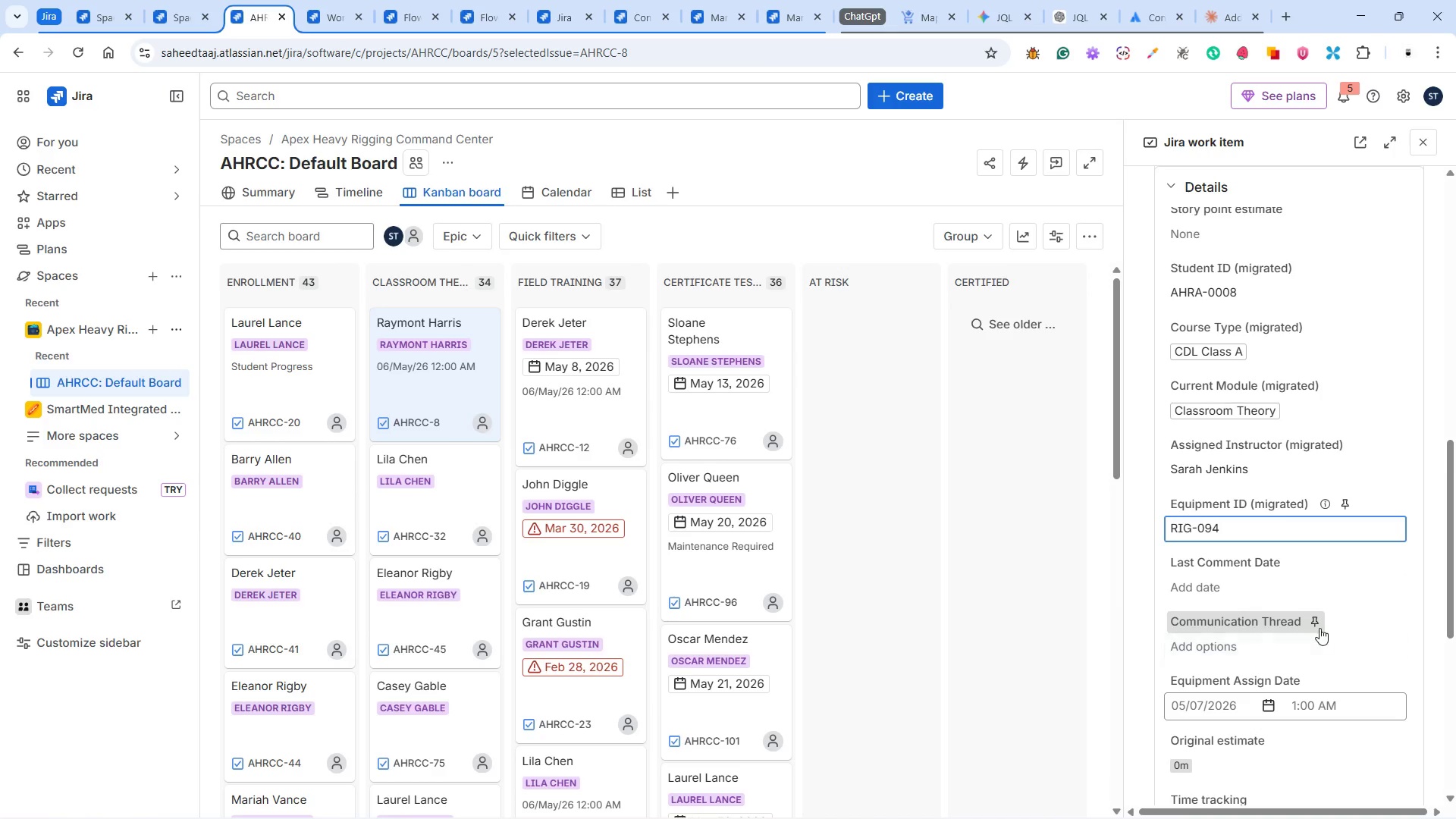 
left_click([1369, 679])
 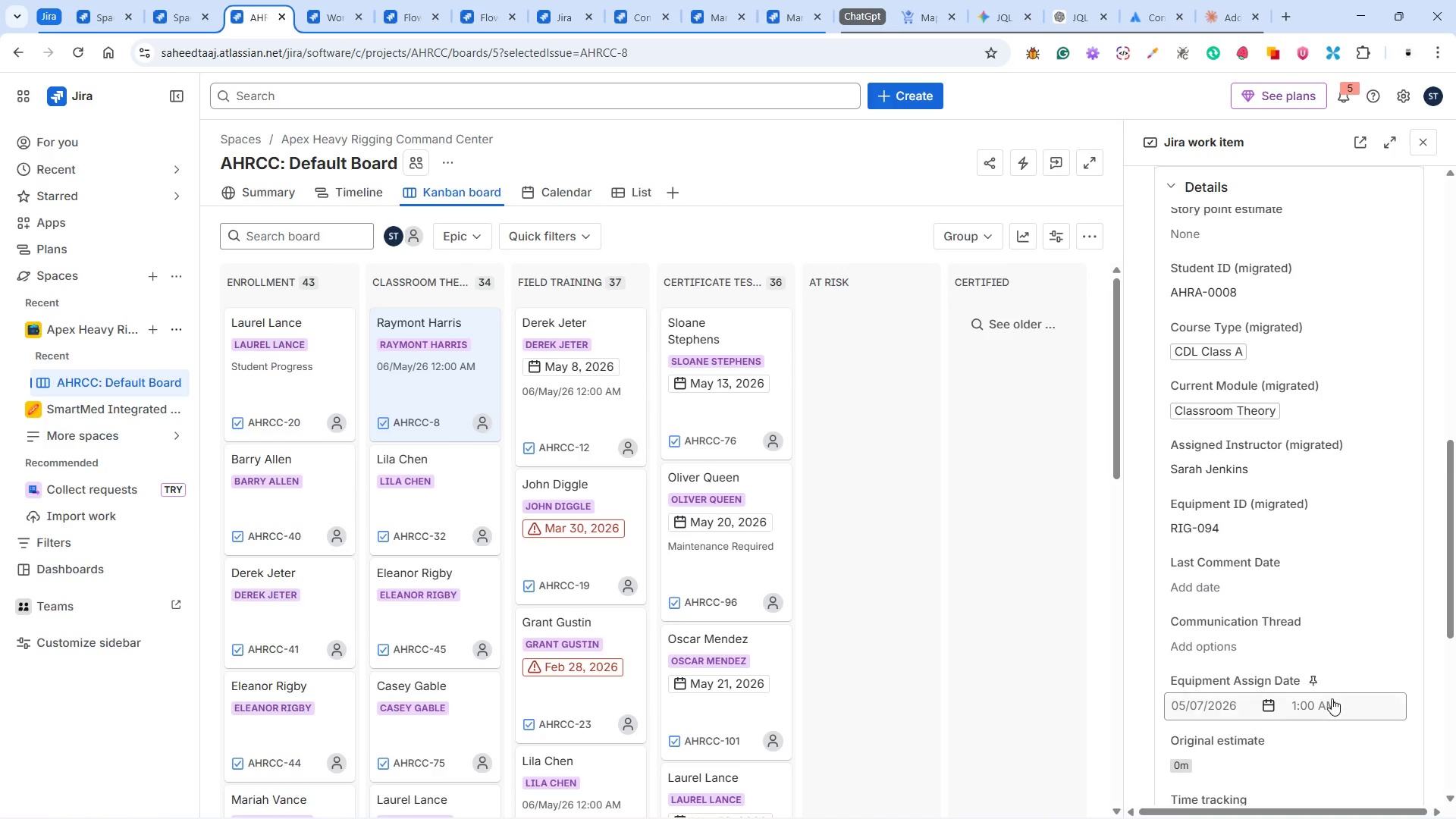 
double_click([1332, 698])
 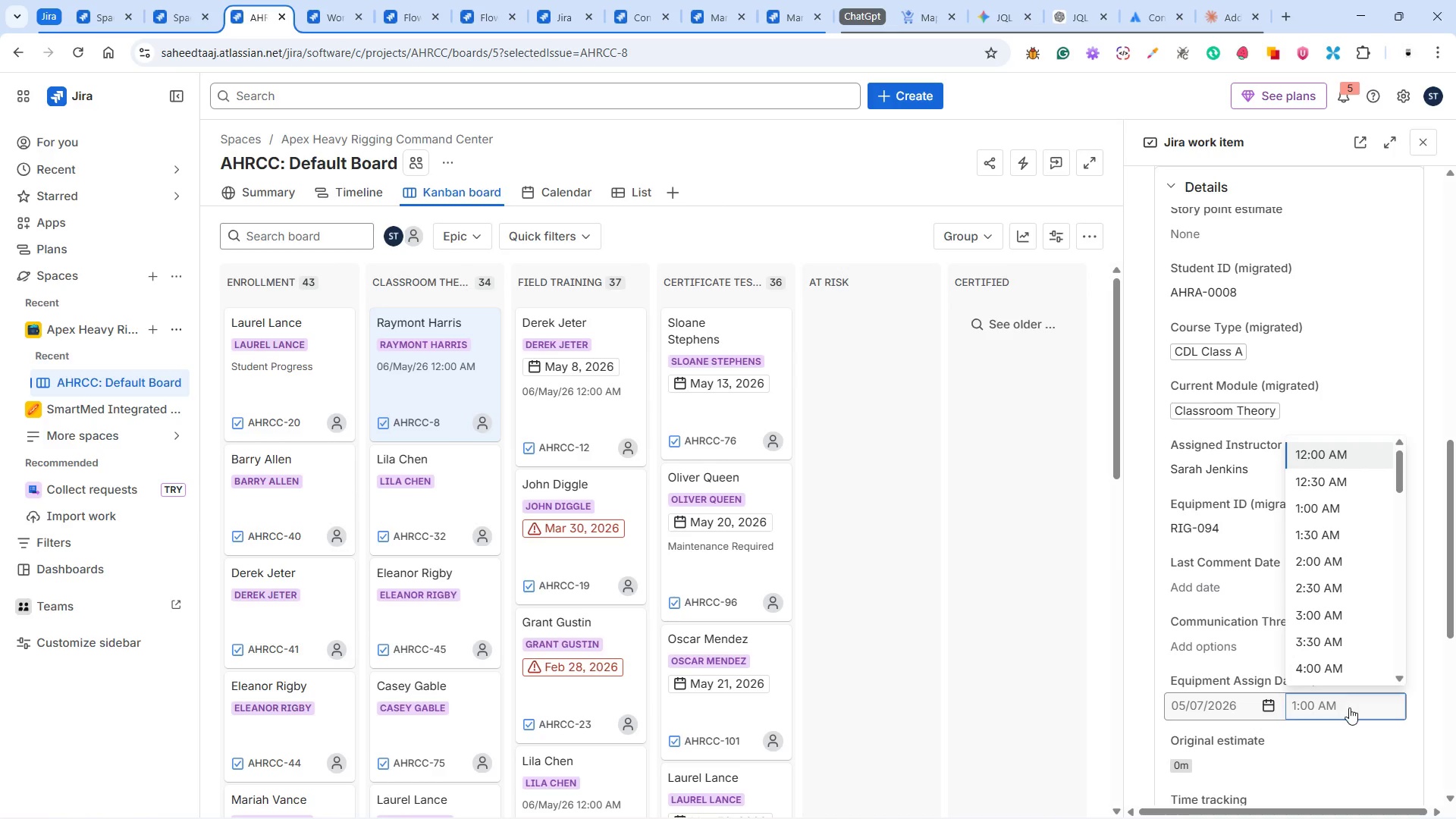 
left_click([1356, 721])
 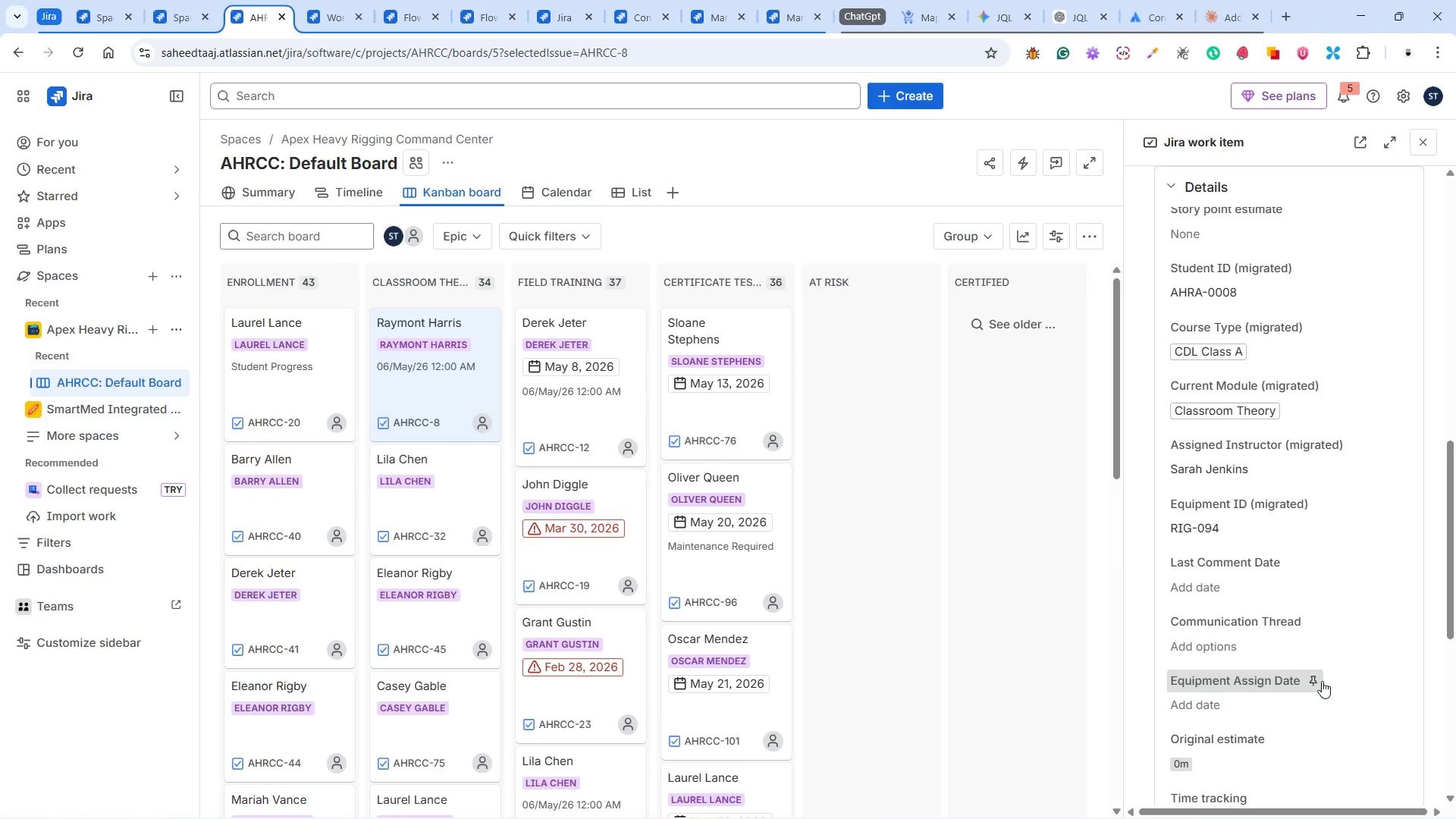 
scroll: coordinate [1346, 682], scroll_direction: down, amount: 3.0
 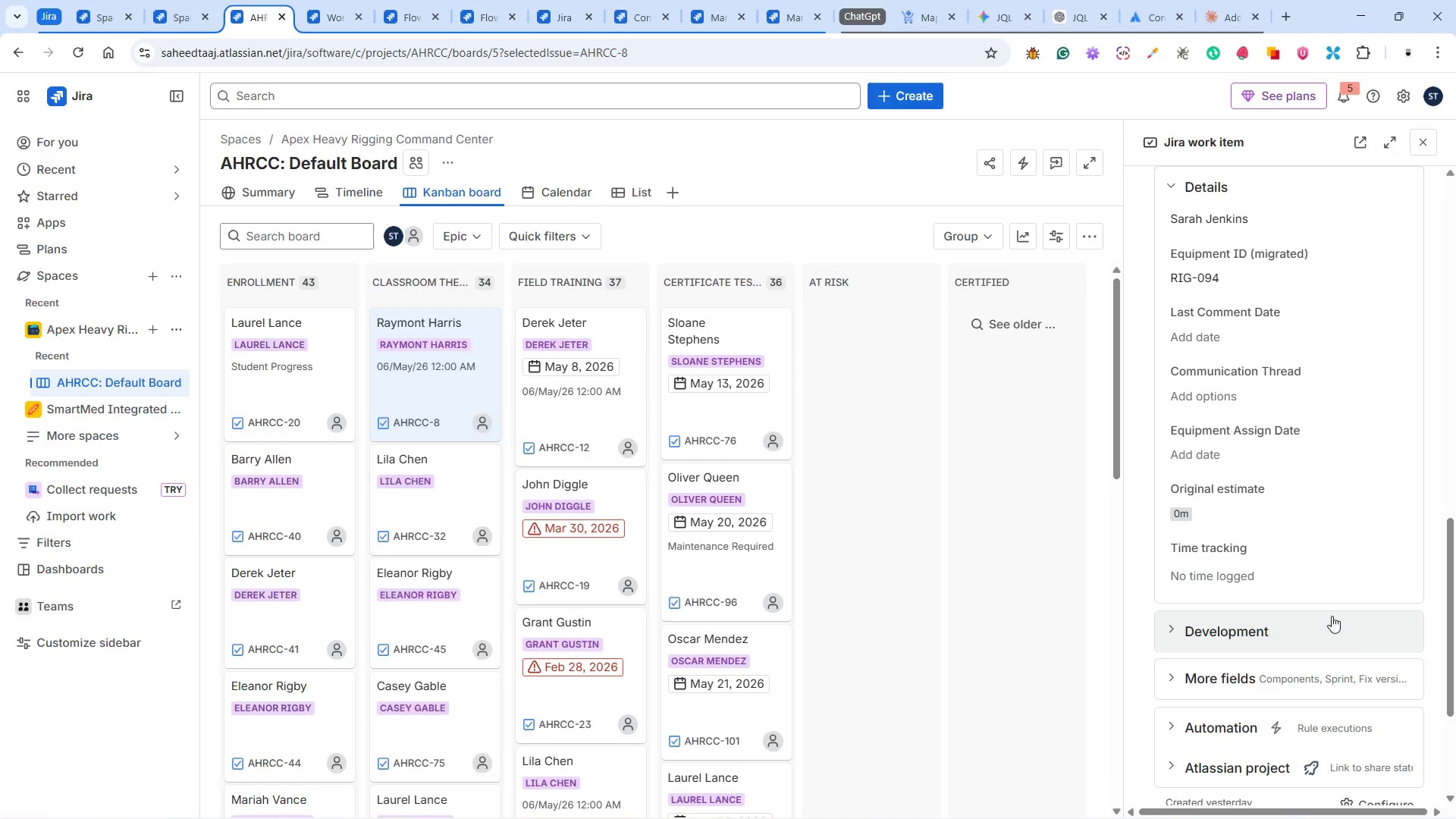 
scroll: coordinate [1328, 613], scroll_direction: up, amount: 15.0
 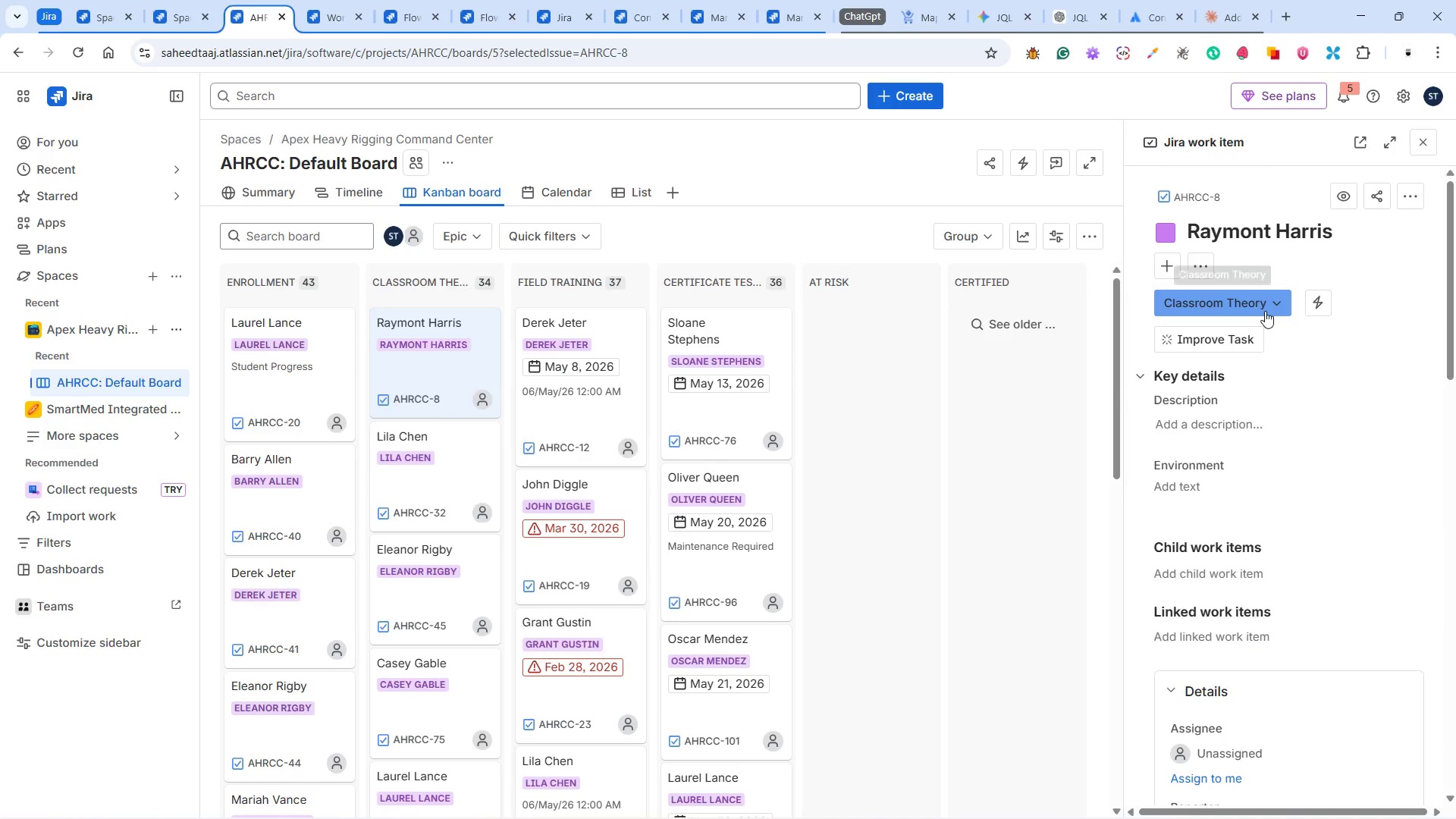 
left_click([1266, 299])
 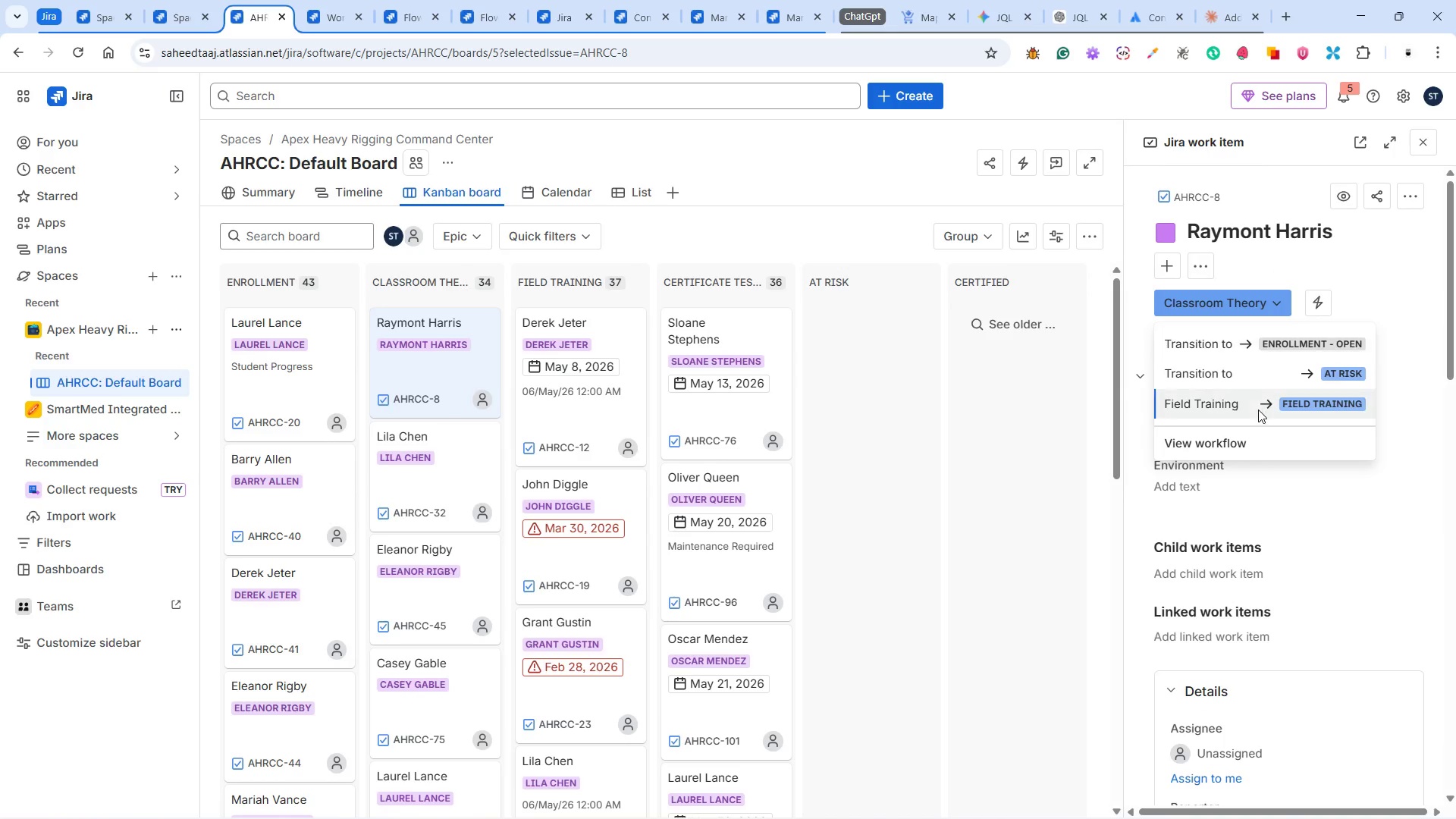 
left_click([1254, 406])
 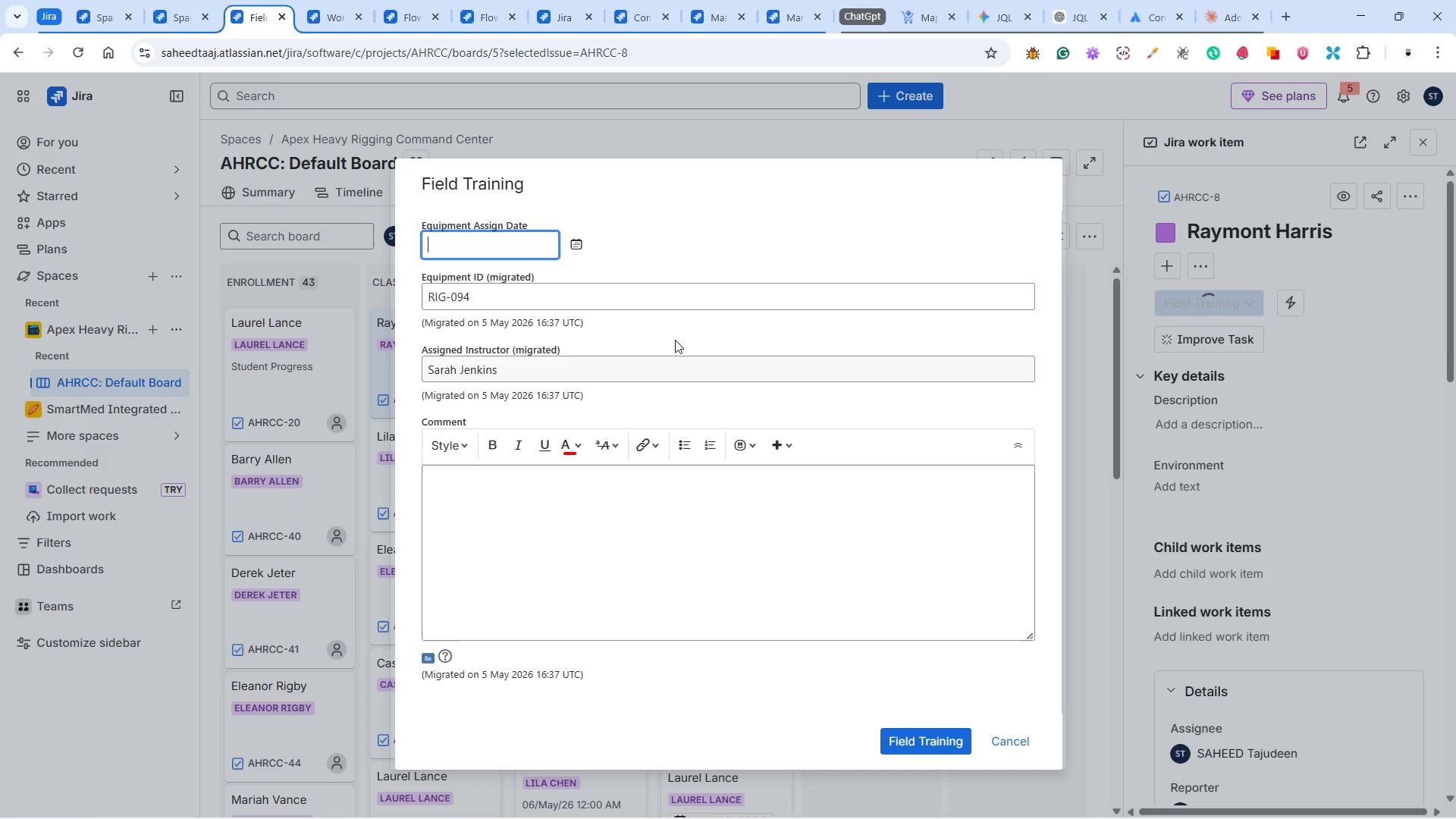 
left_click([578, 239])
 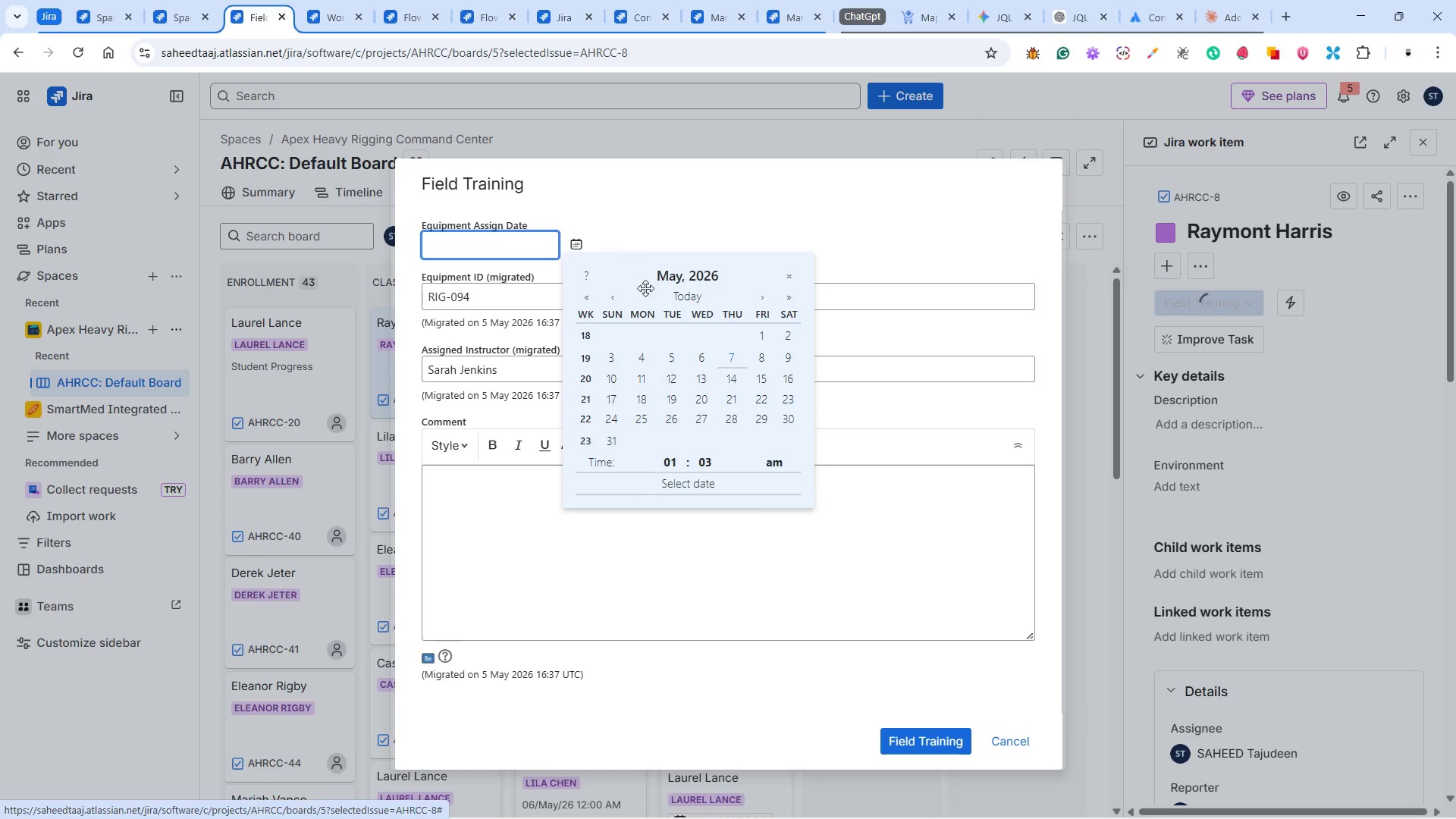 
left_click([700, 354])
 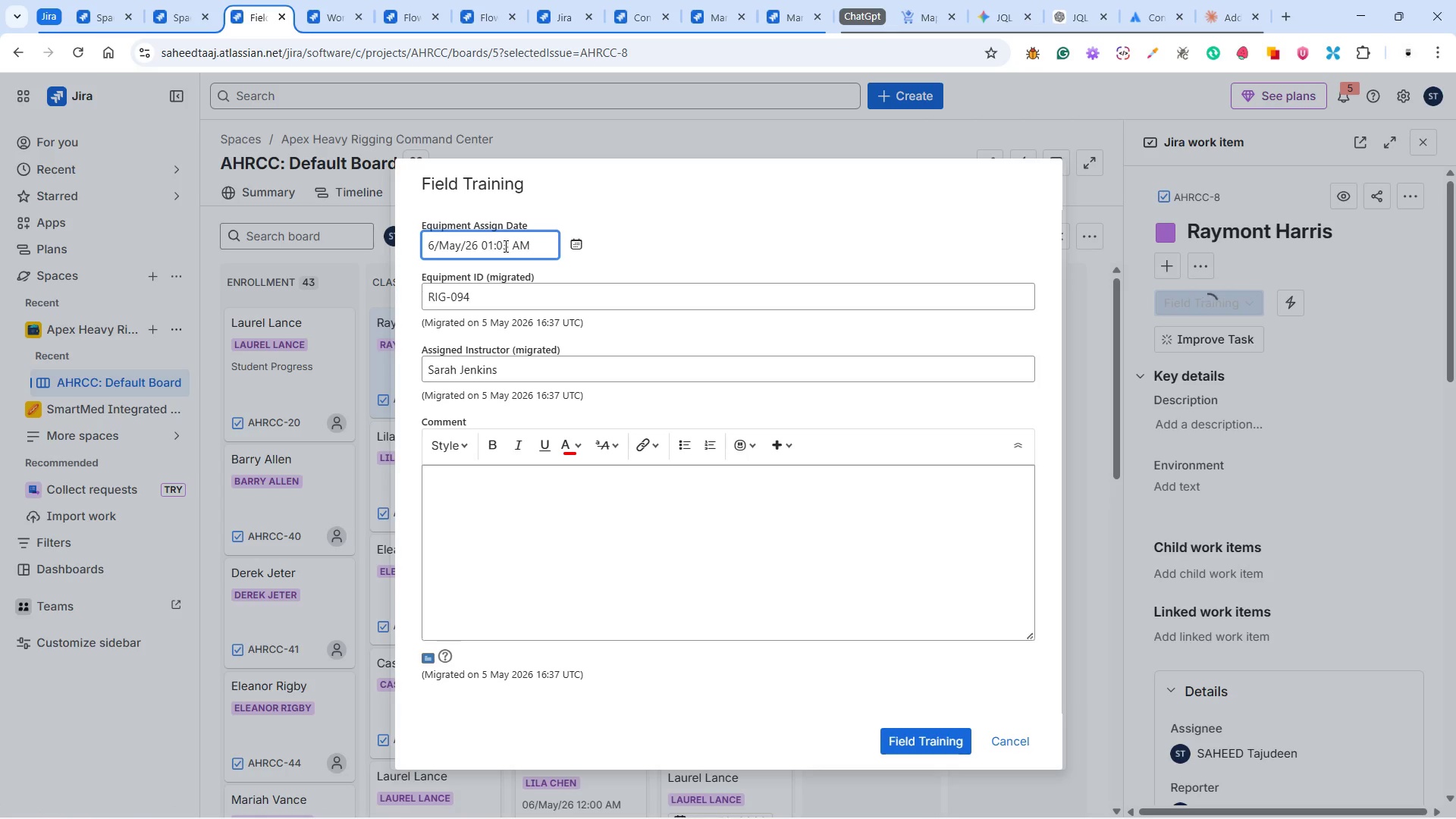 
left_click([494, 240])
 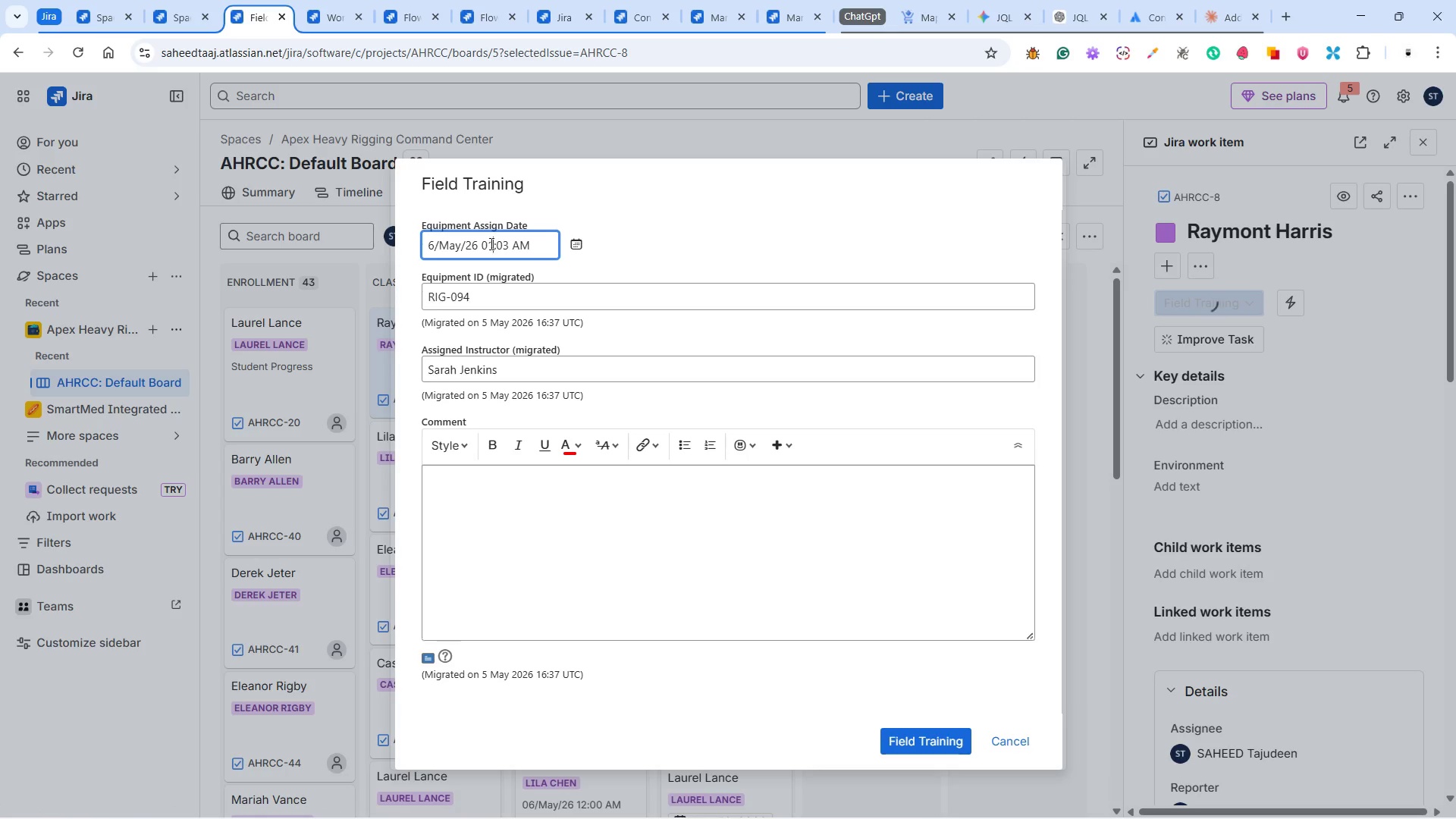 
left_click([488, 245])
 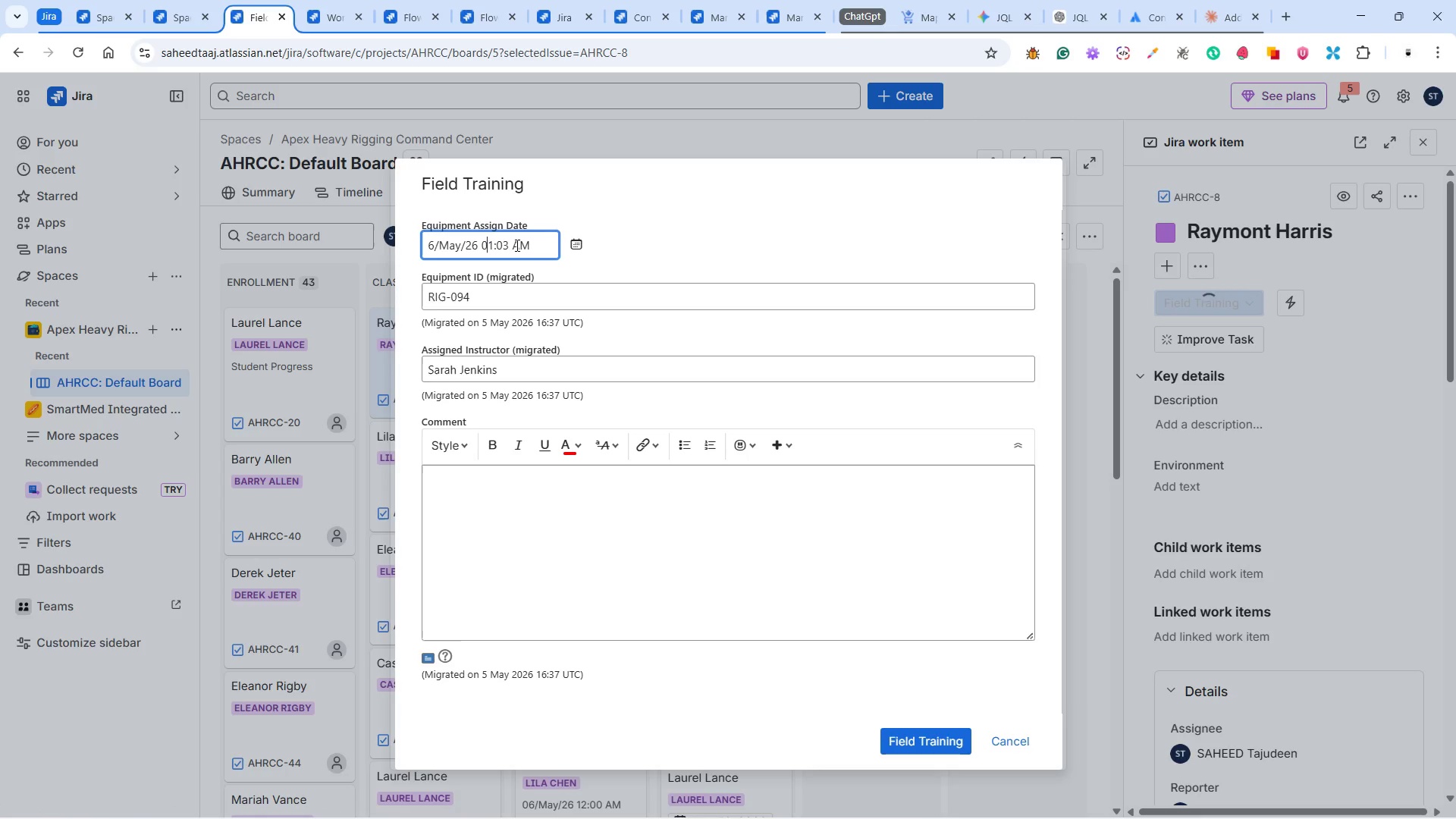 
key(Backspace)
 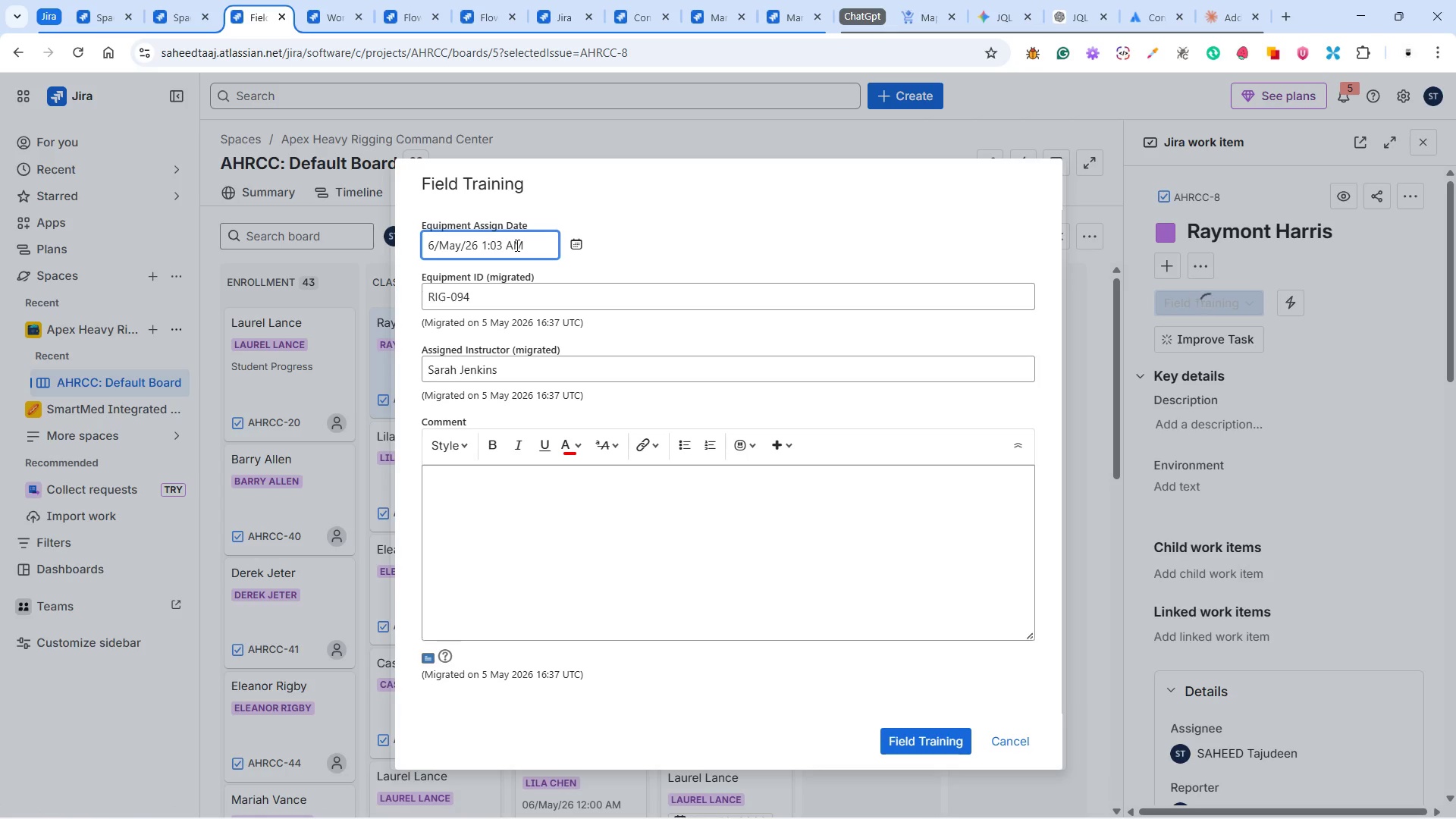 
key(ArrowRight)
 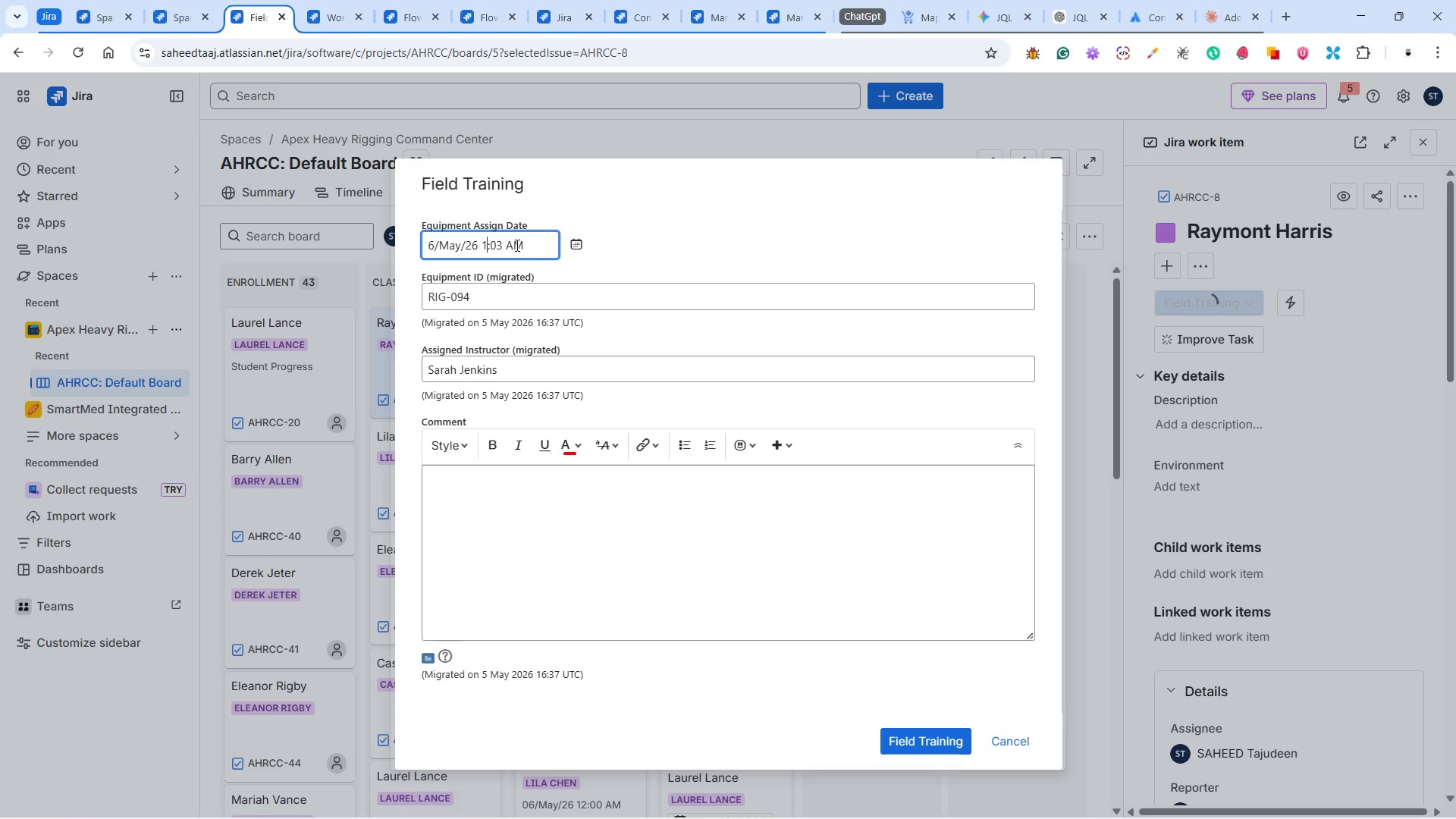 
key(2)
 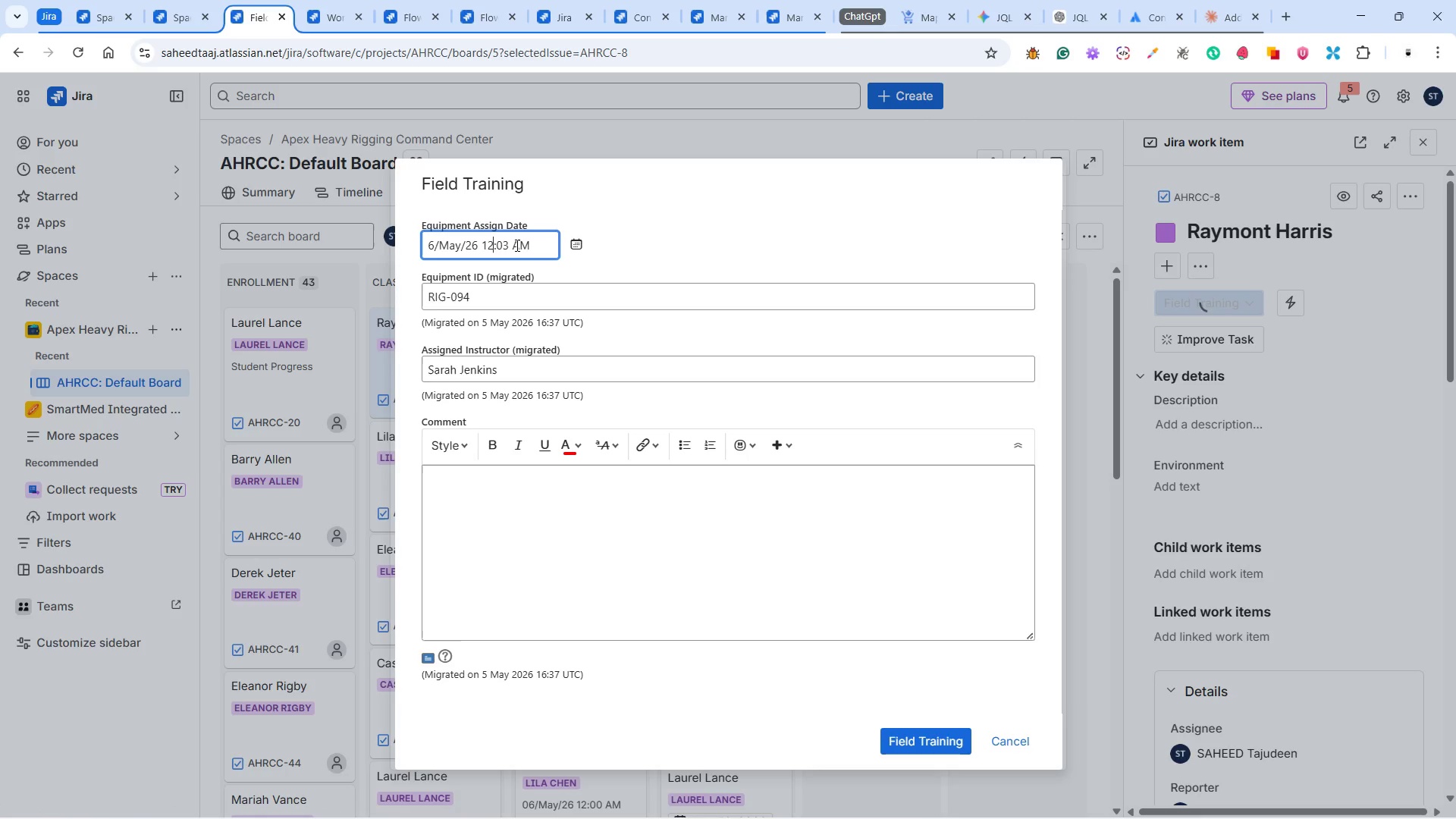 
key(ArrowRight)
 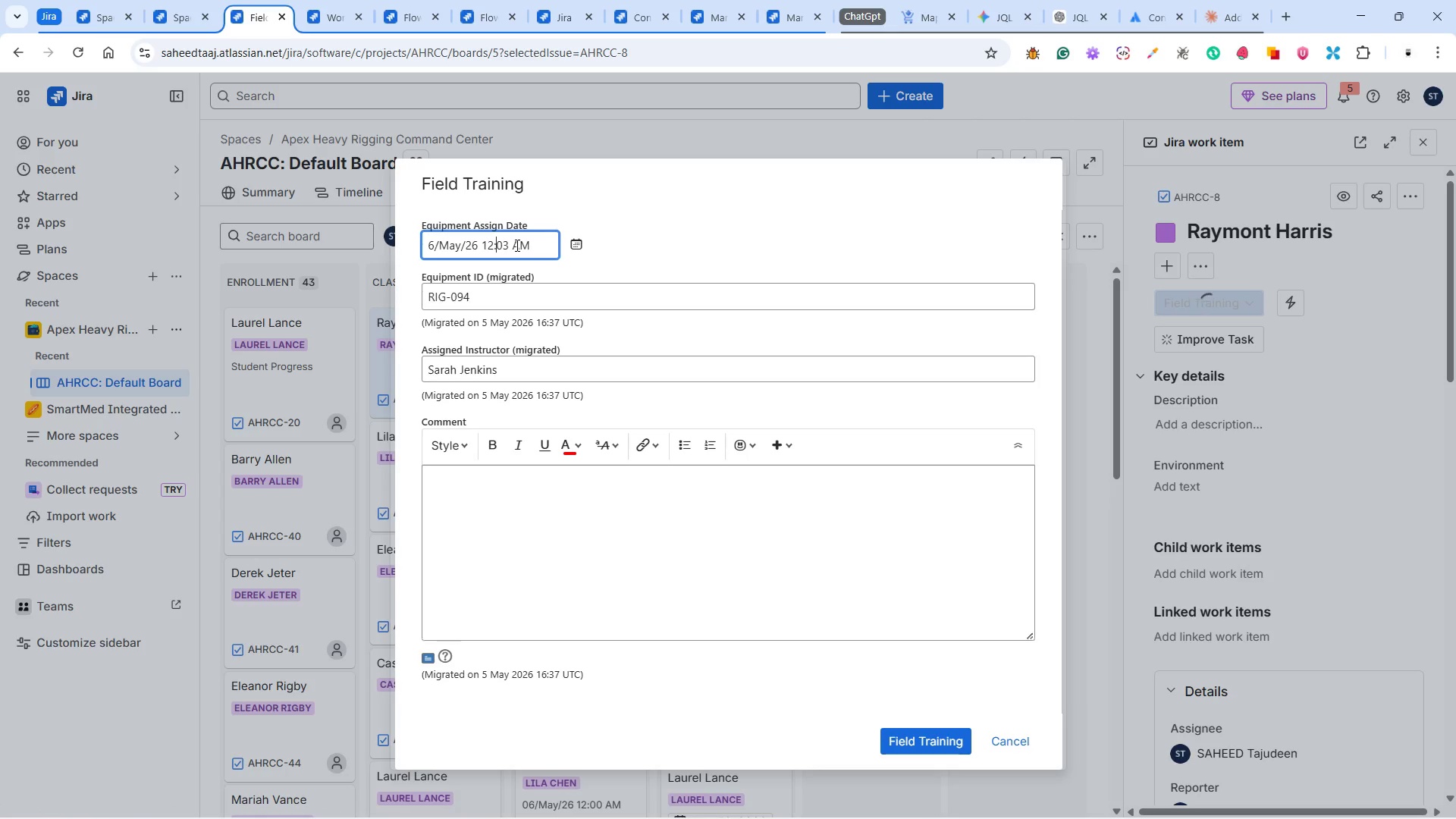 
key(ArrowRight)
 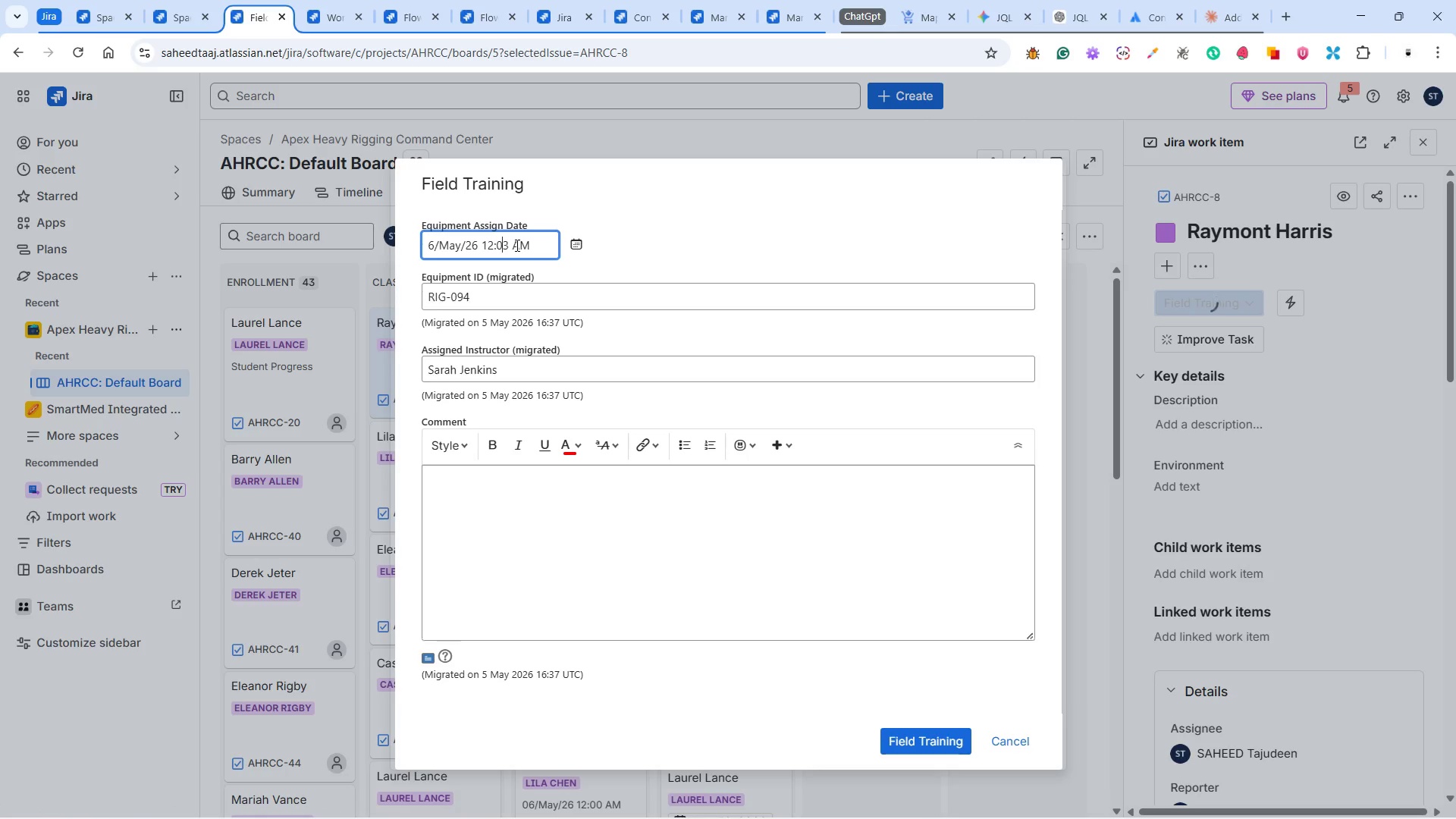 
key(ArrowRight)
 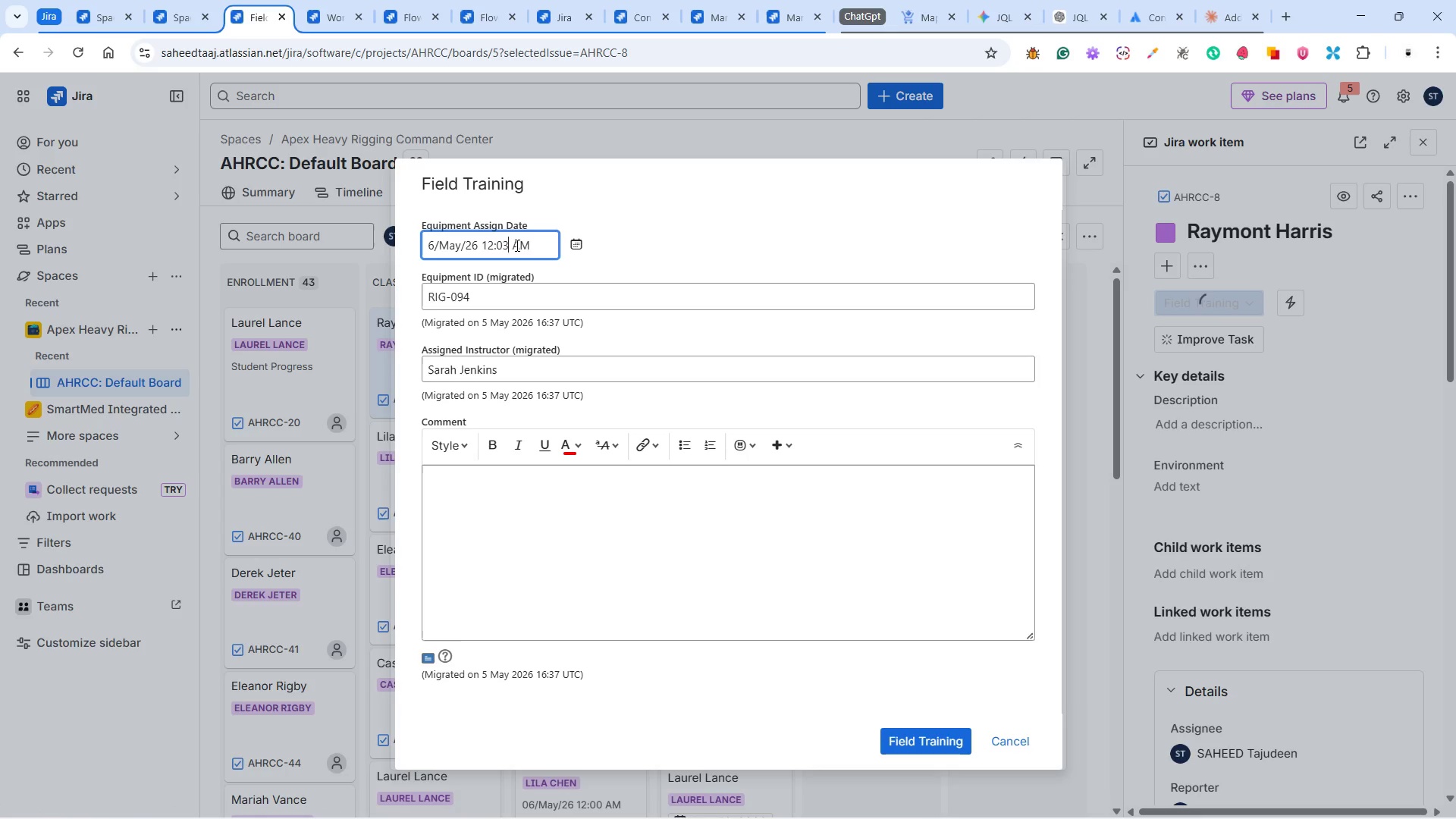 
key(Backspace)
 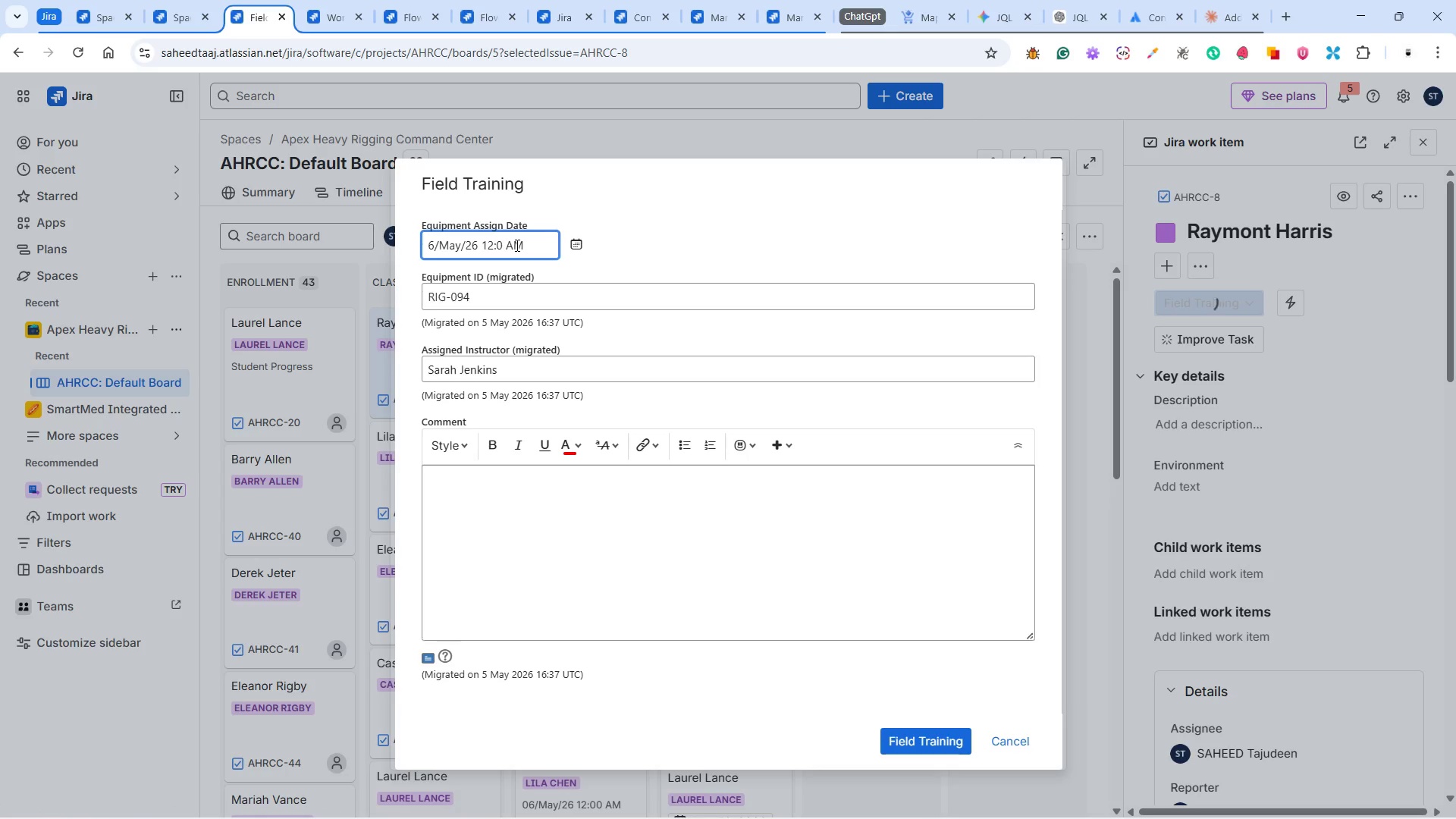 
key(0)
 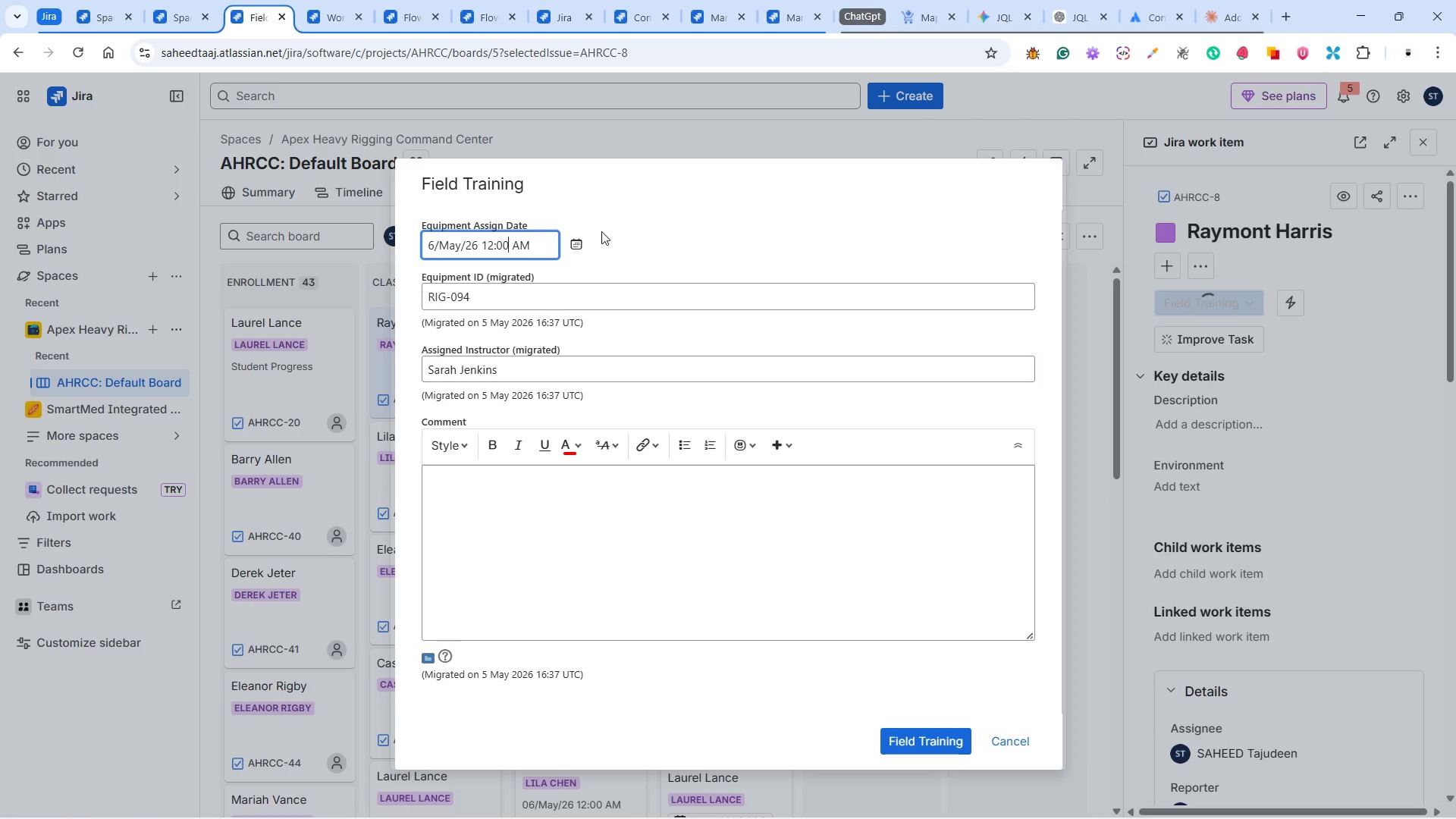 
left_click([639, 221])
 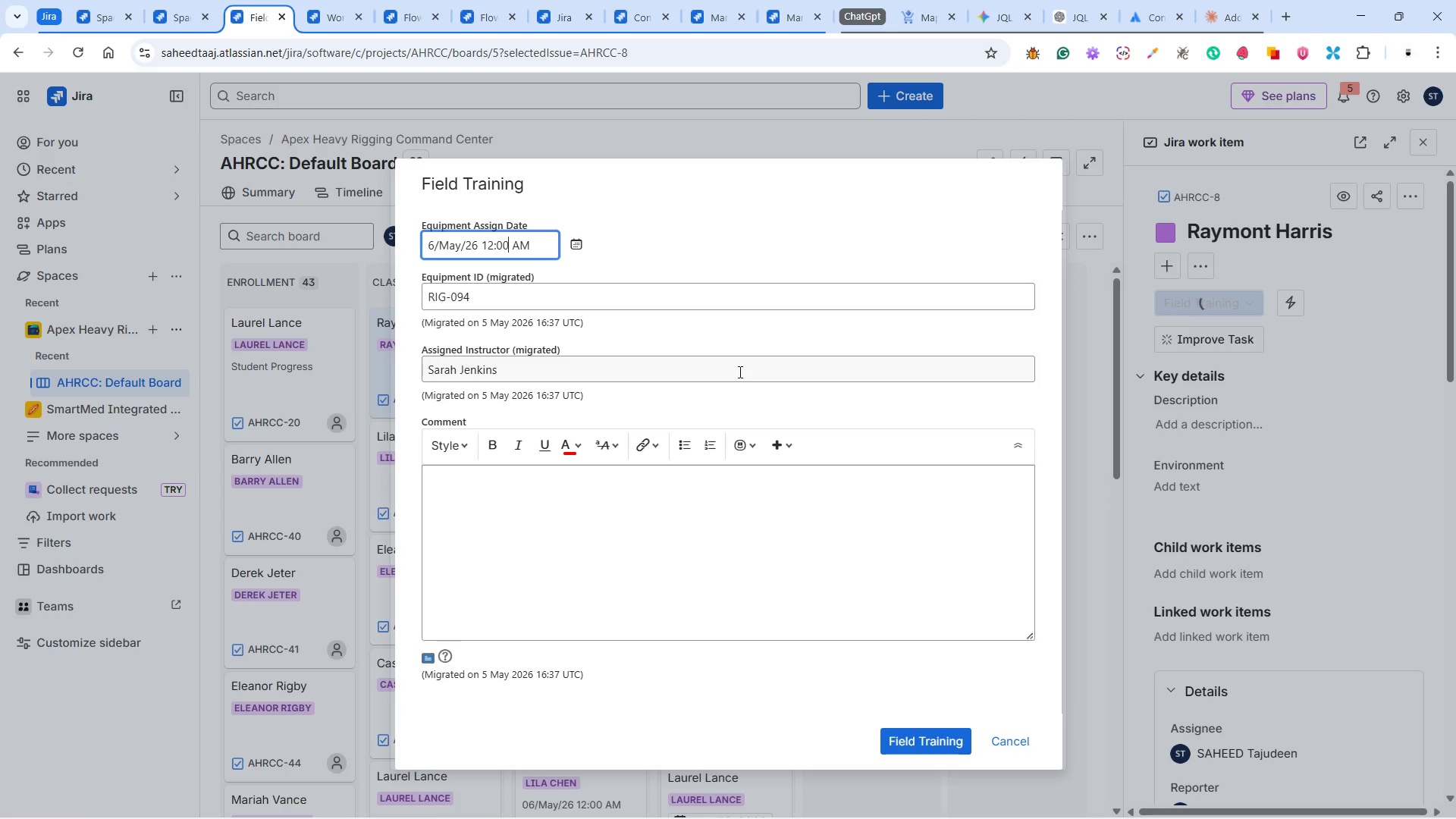 
wait(16.39)
 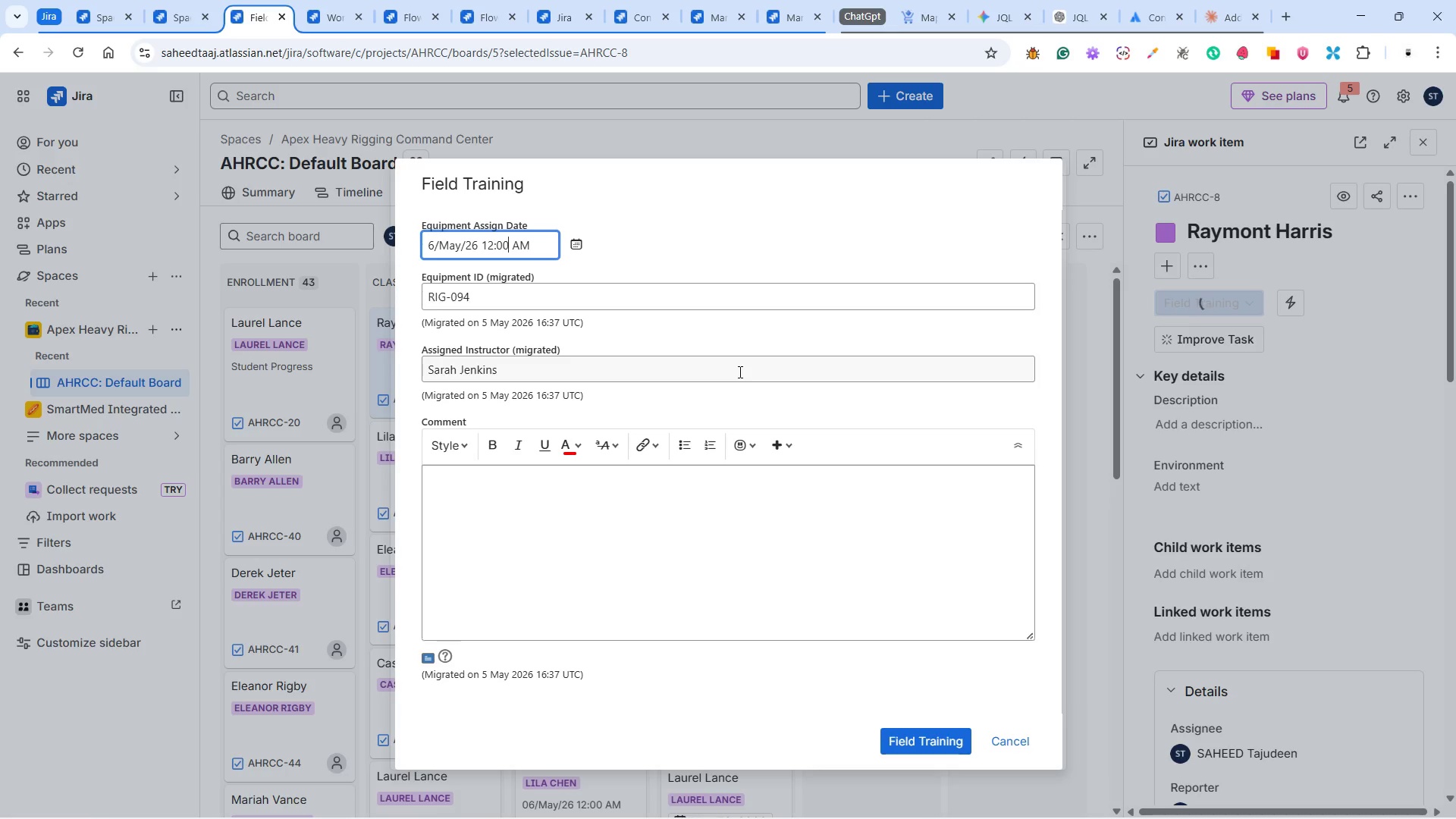 
left_click([671, 249])
 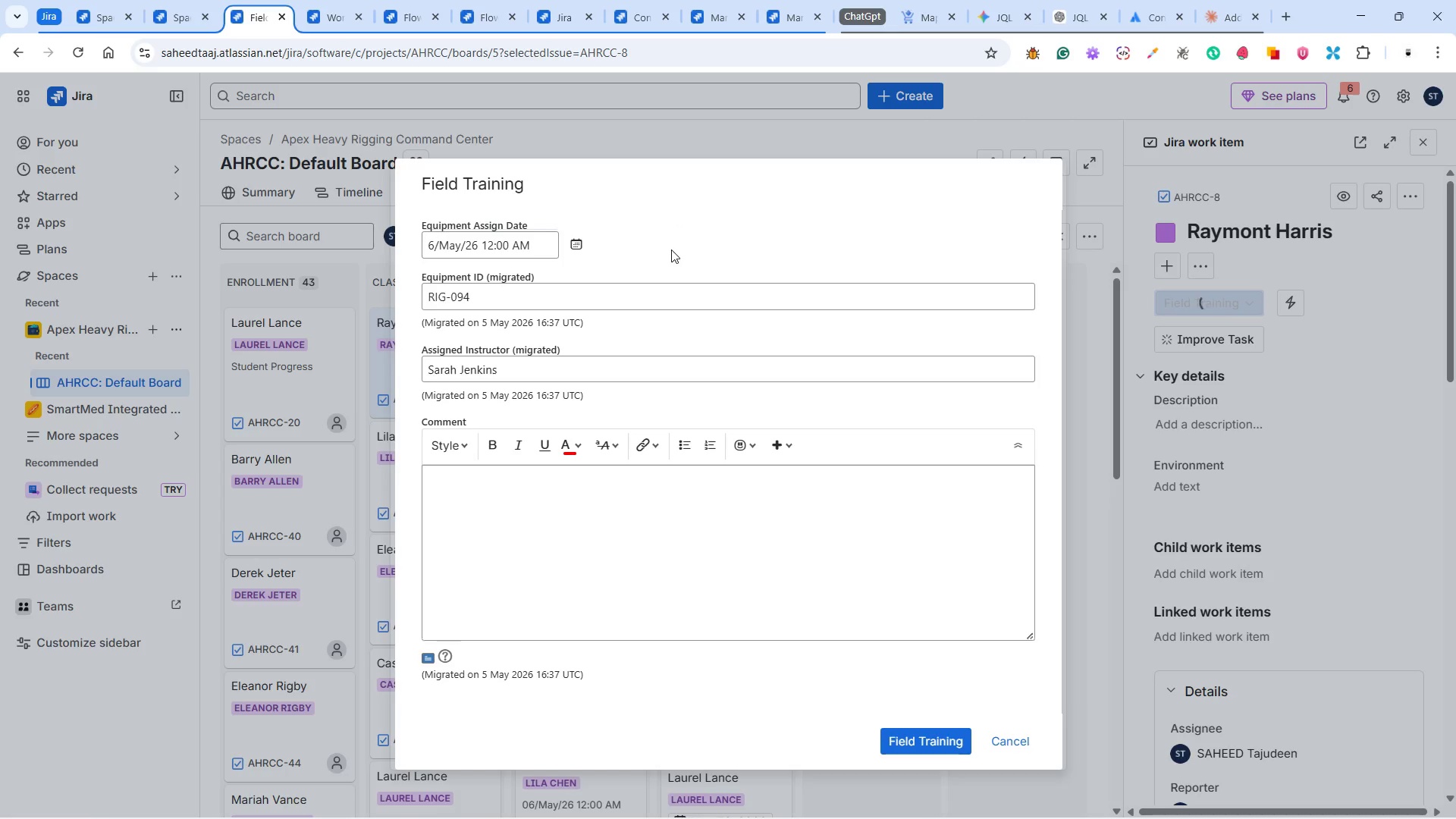 
wait(8.59)
 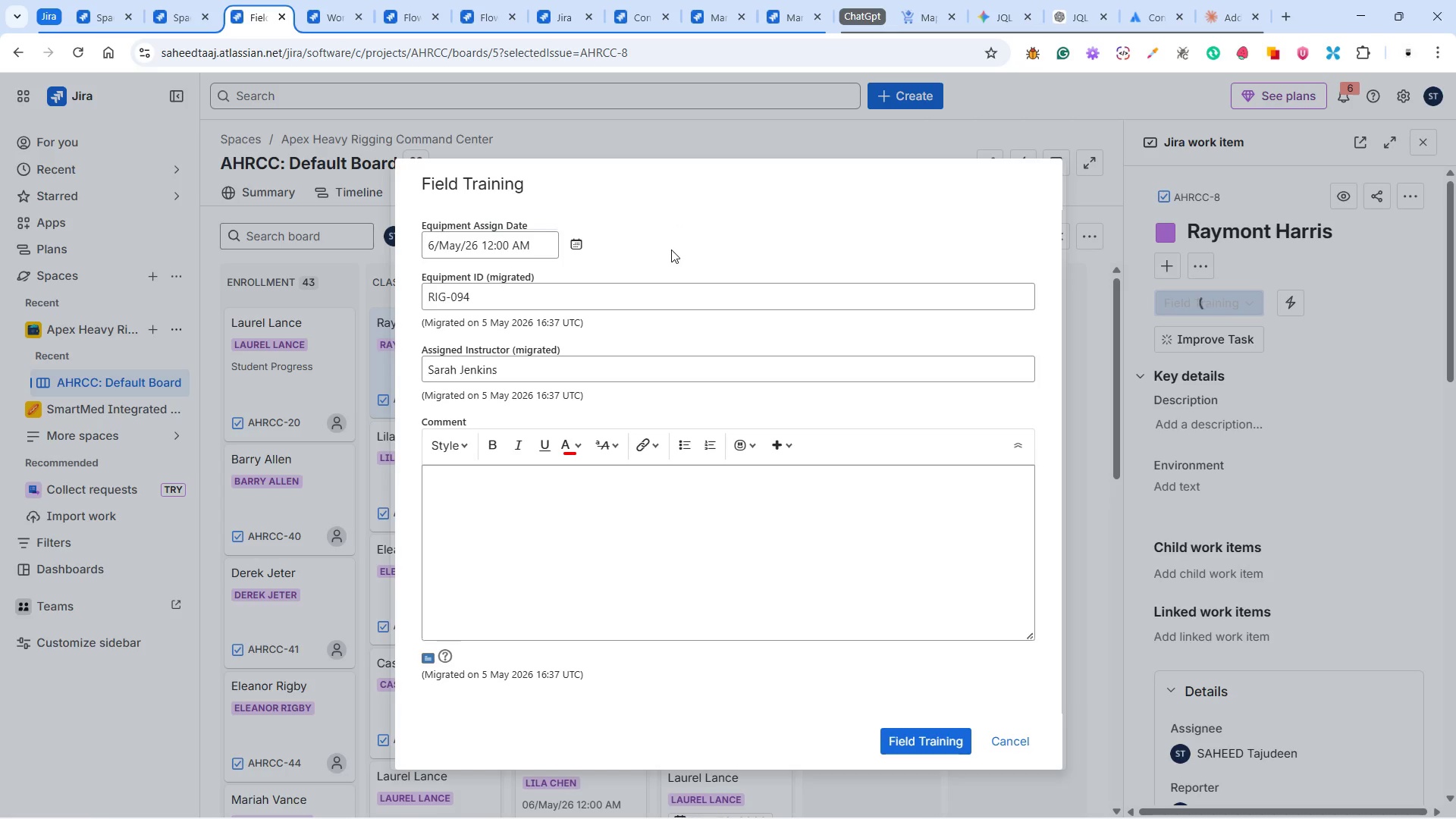 
left_click([928, 743])
 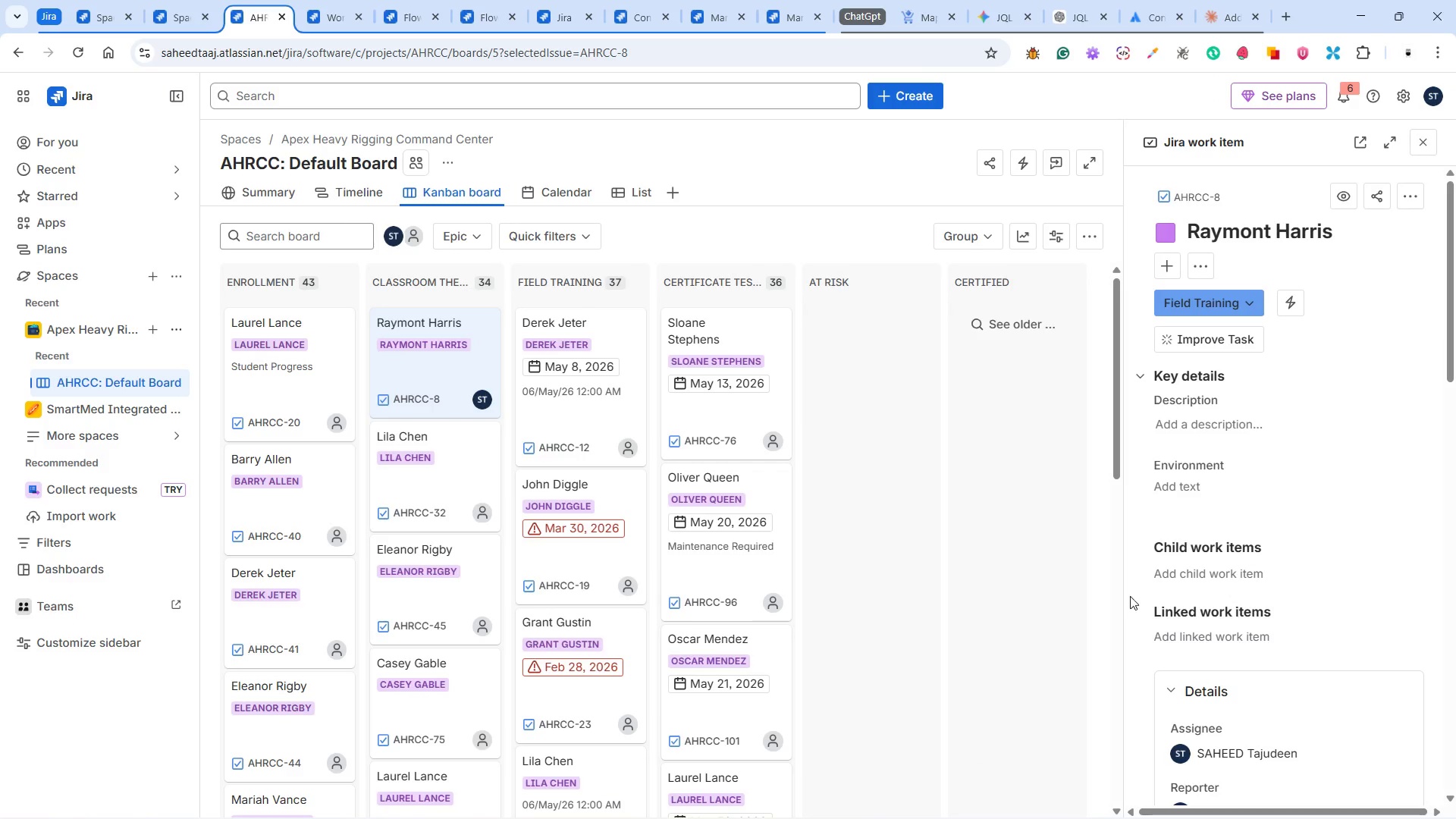 
wait(9.45)
 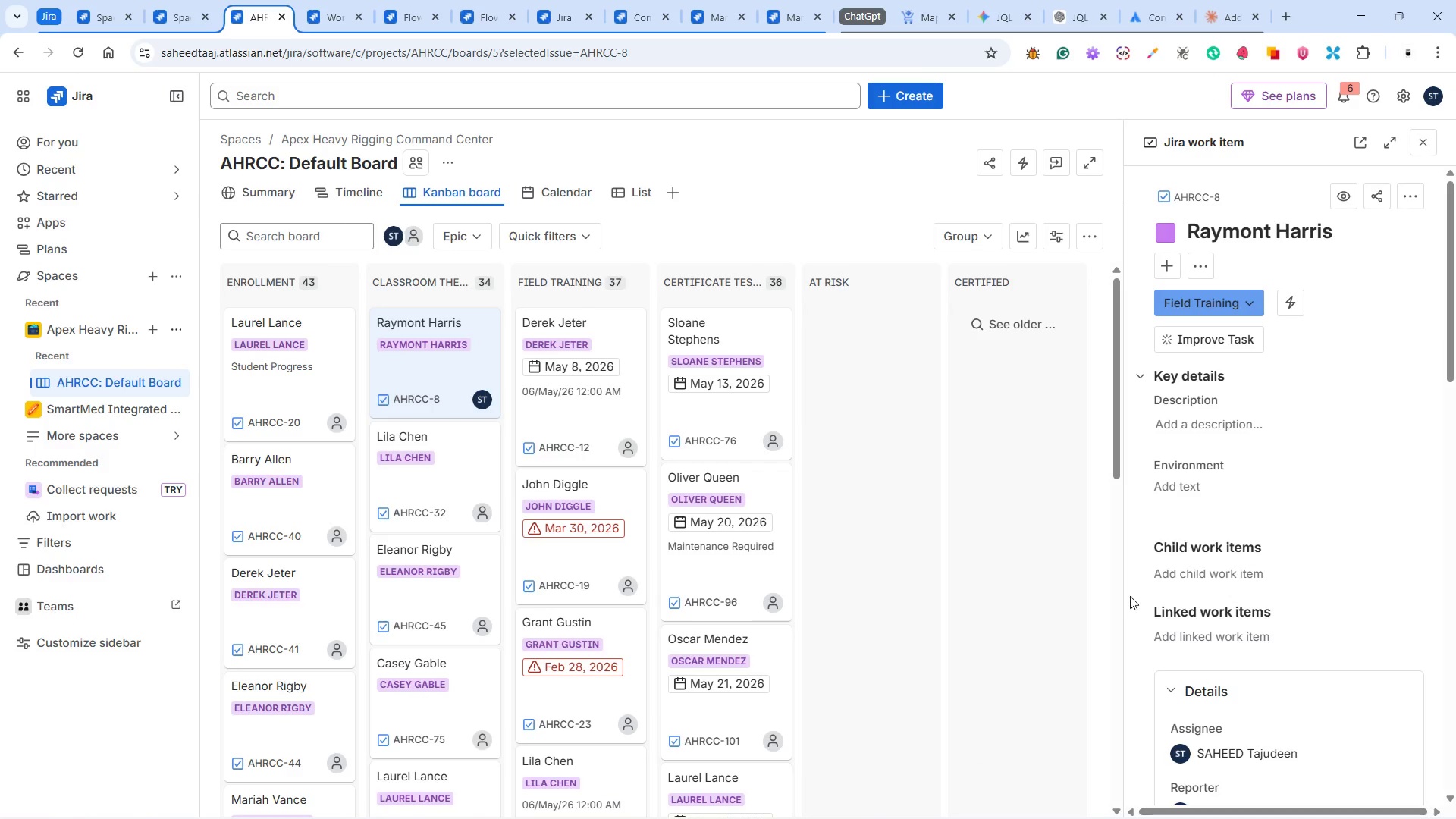 
scroll: coordinate [1314, 537], scroll_direction: down, amount: 10.0
 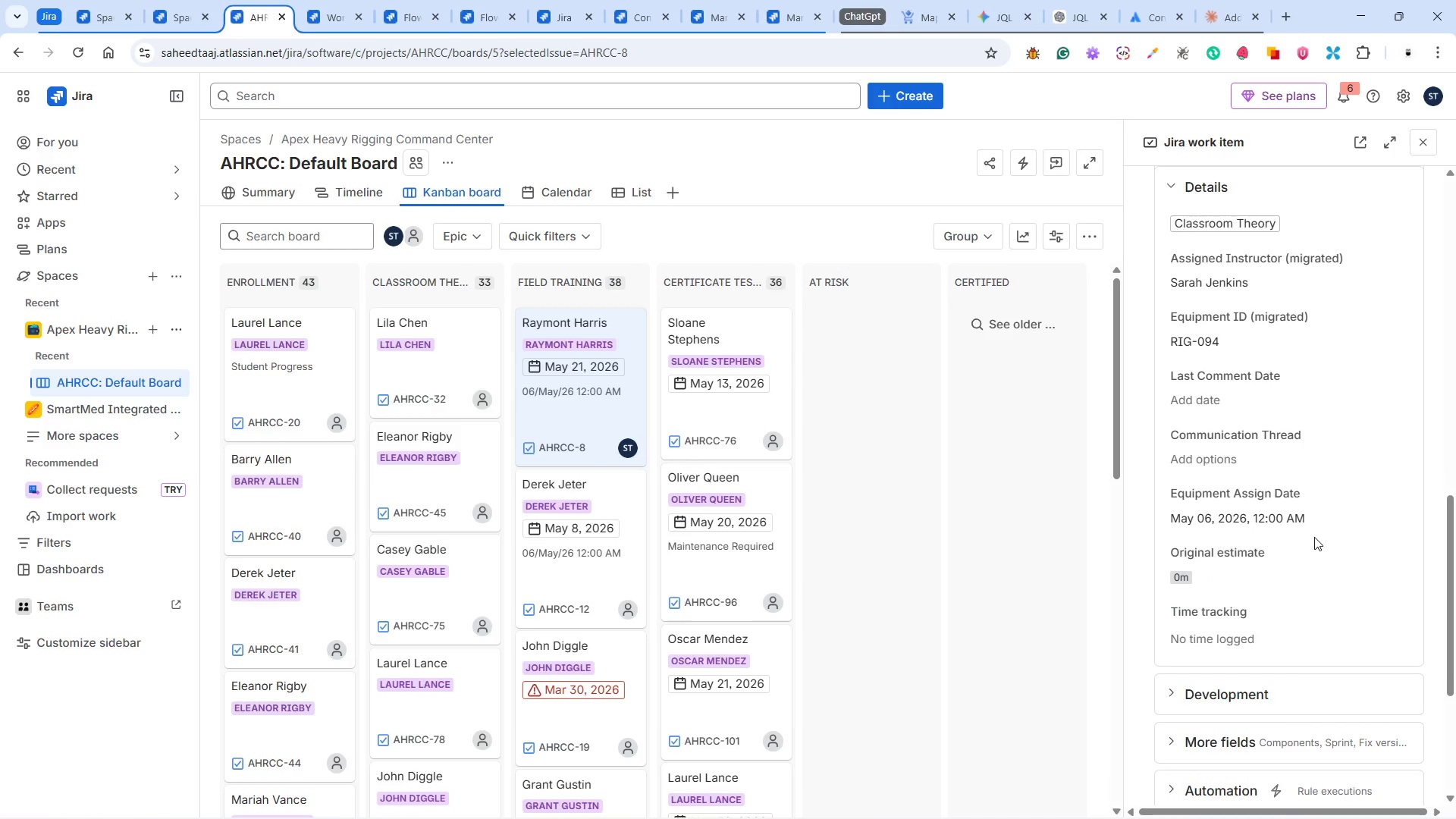 
scroll: coordinate [1314, 537], scroll_direction: down, amount: 1.0
 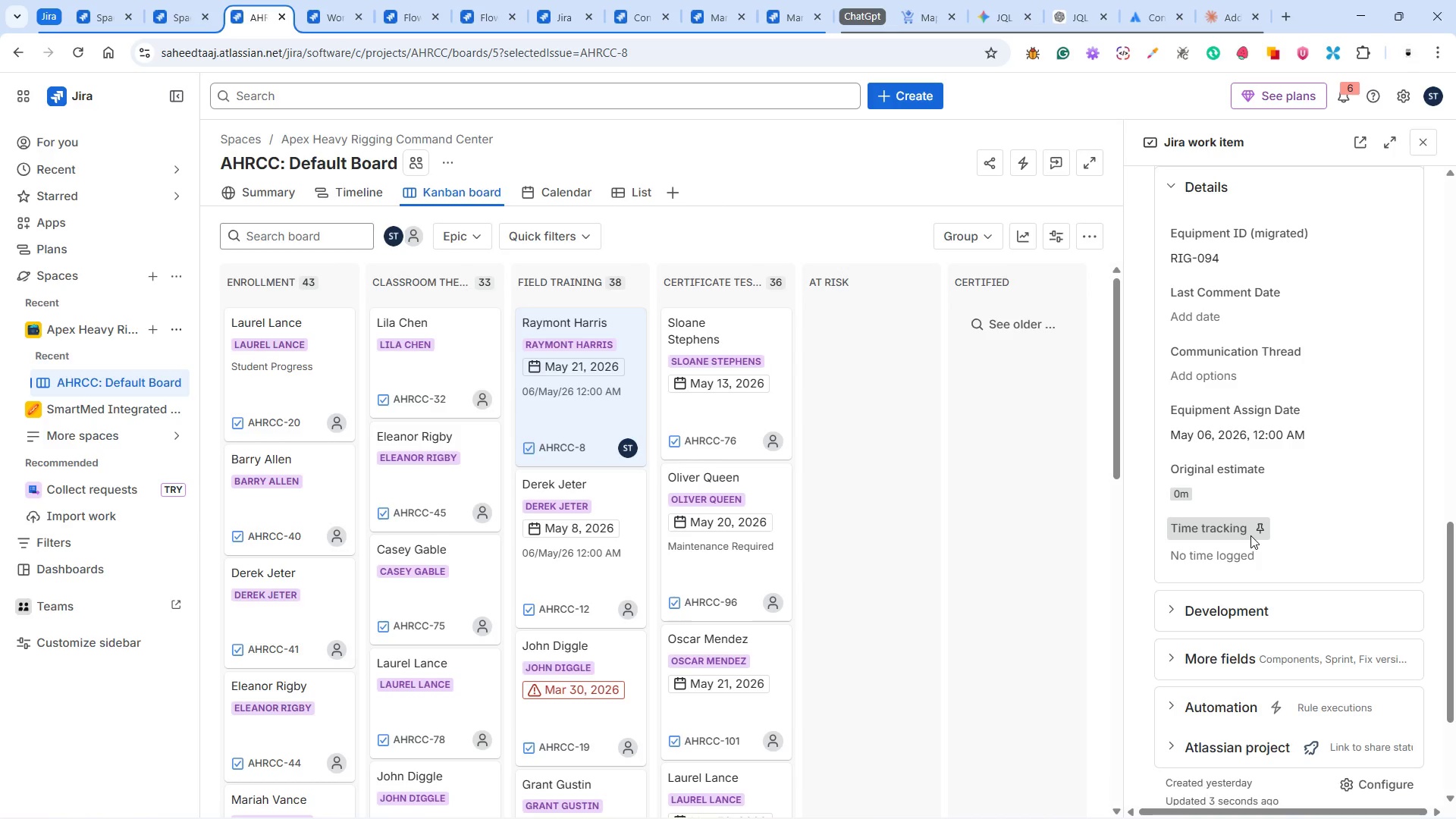 
wait(7.49)
 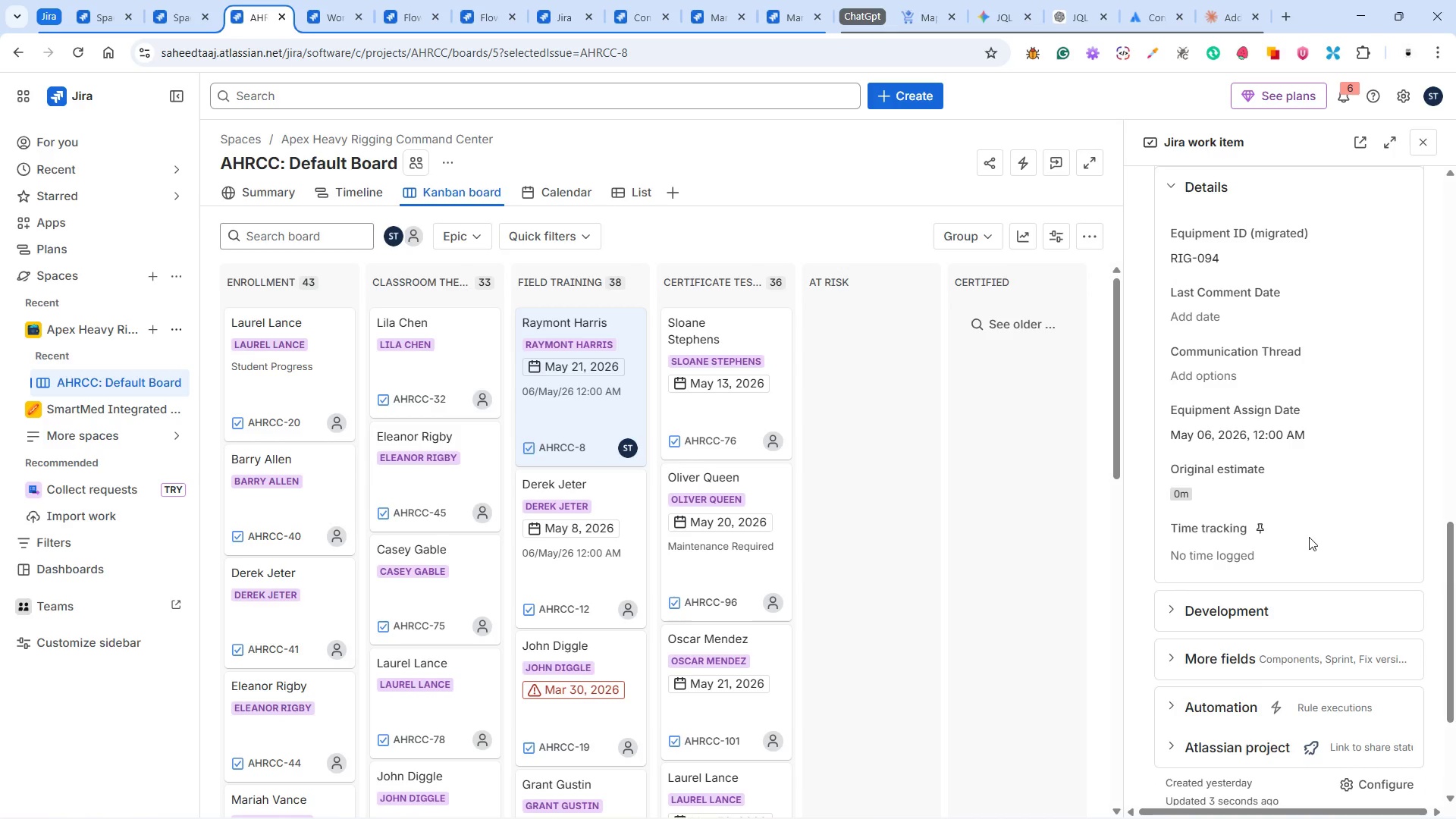 
scroll: coordinate [1263, 533], scroll_direction: down, amount: 3.0
 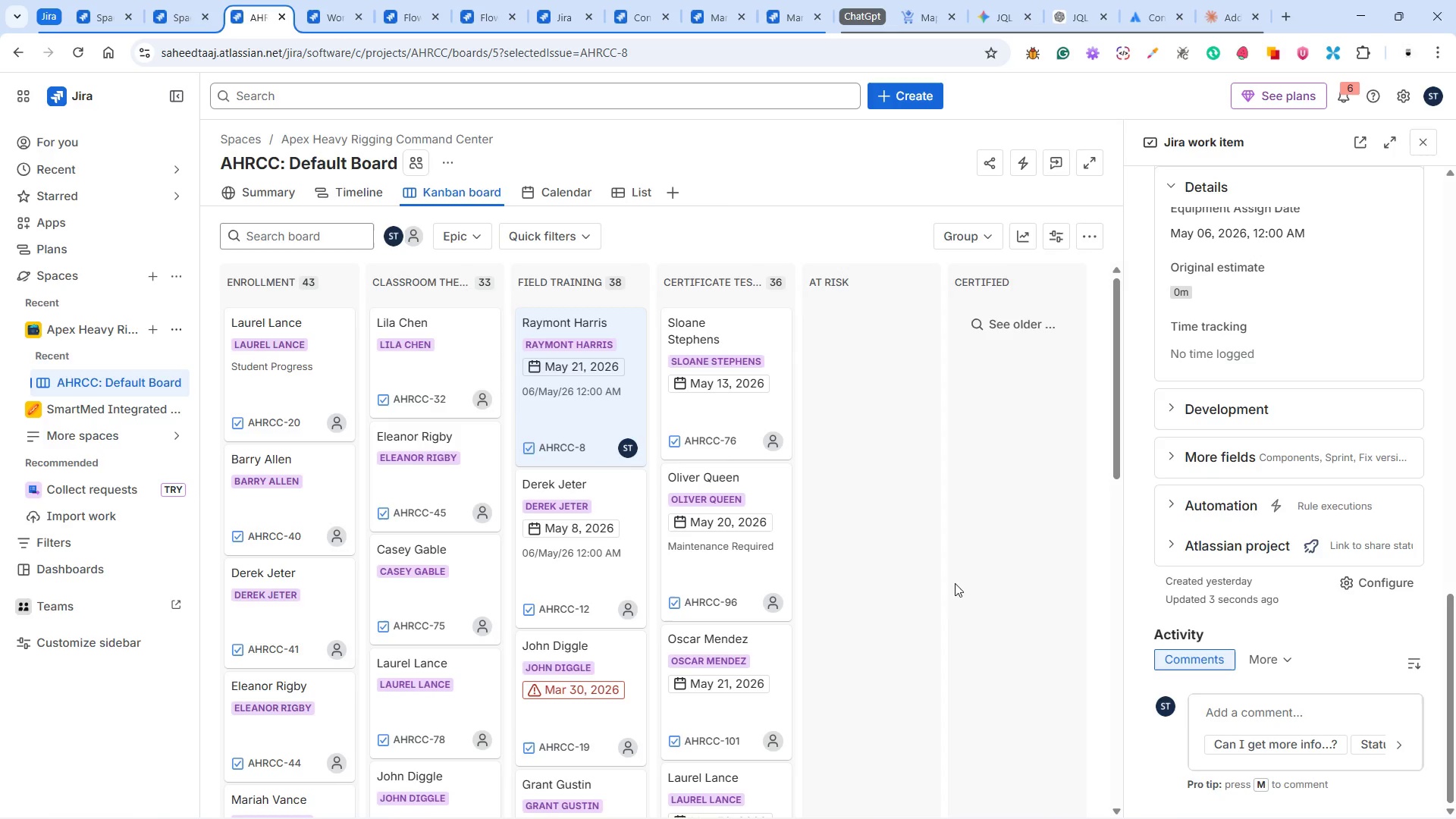 
wait(116.79)
 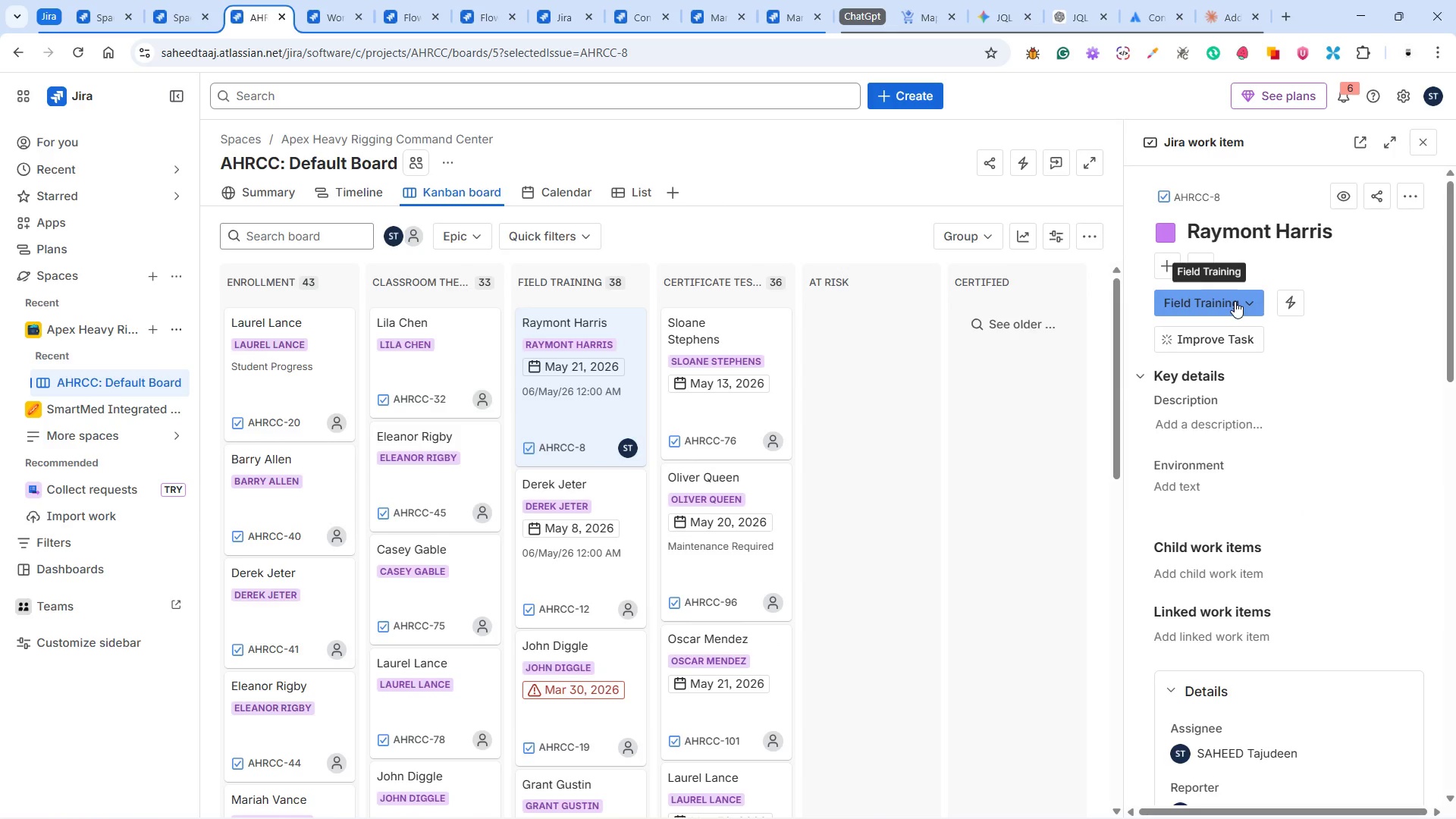 
left_click([1235, 301])
 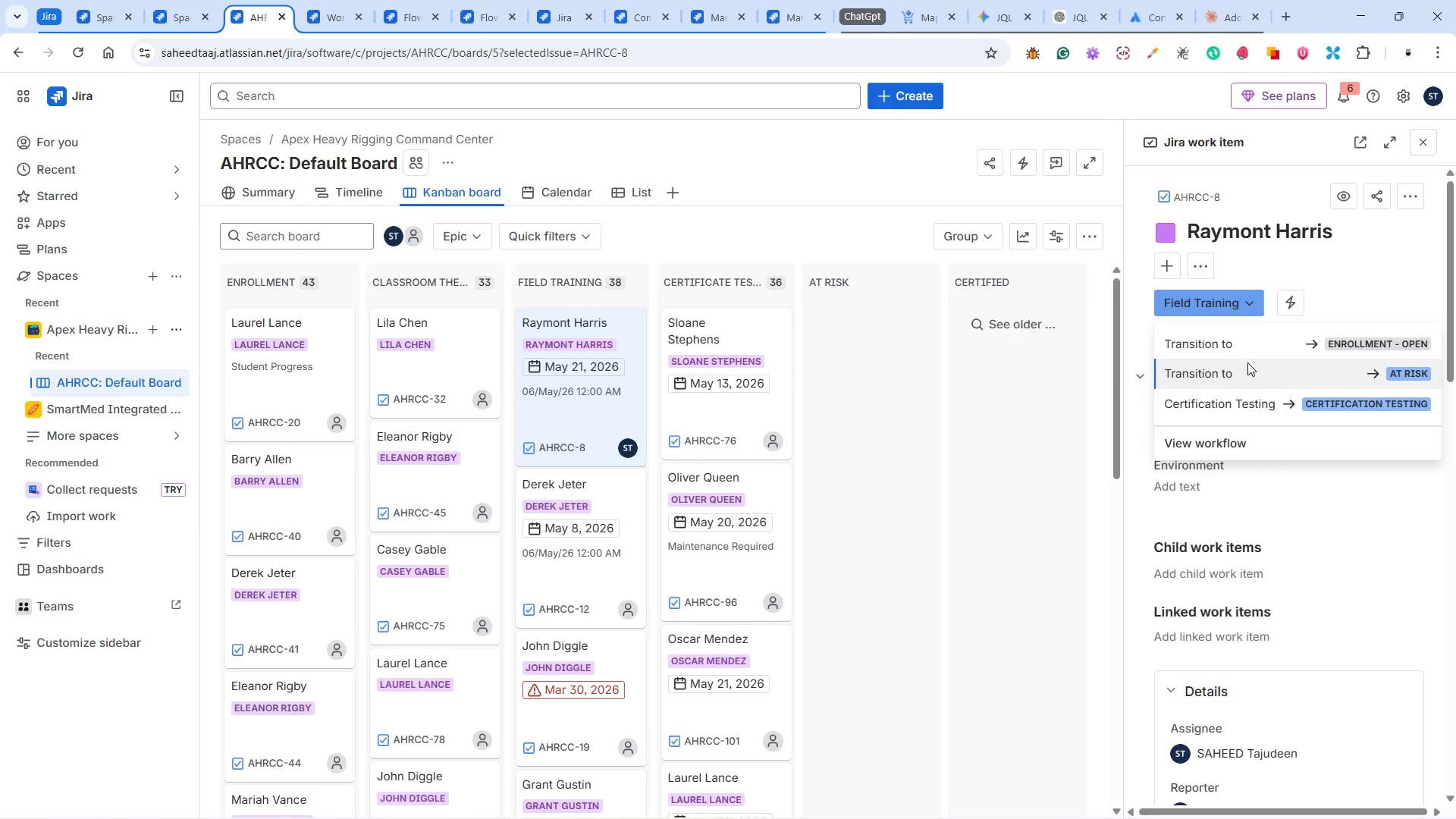 
scroll: coordinate [1235, 303], scroll_direction: up, amount: 17.0
 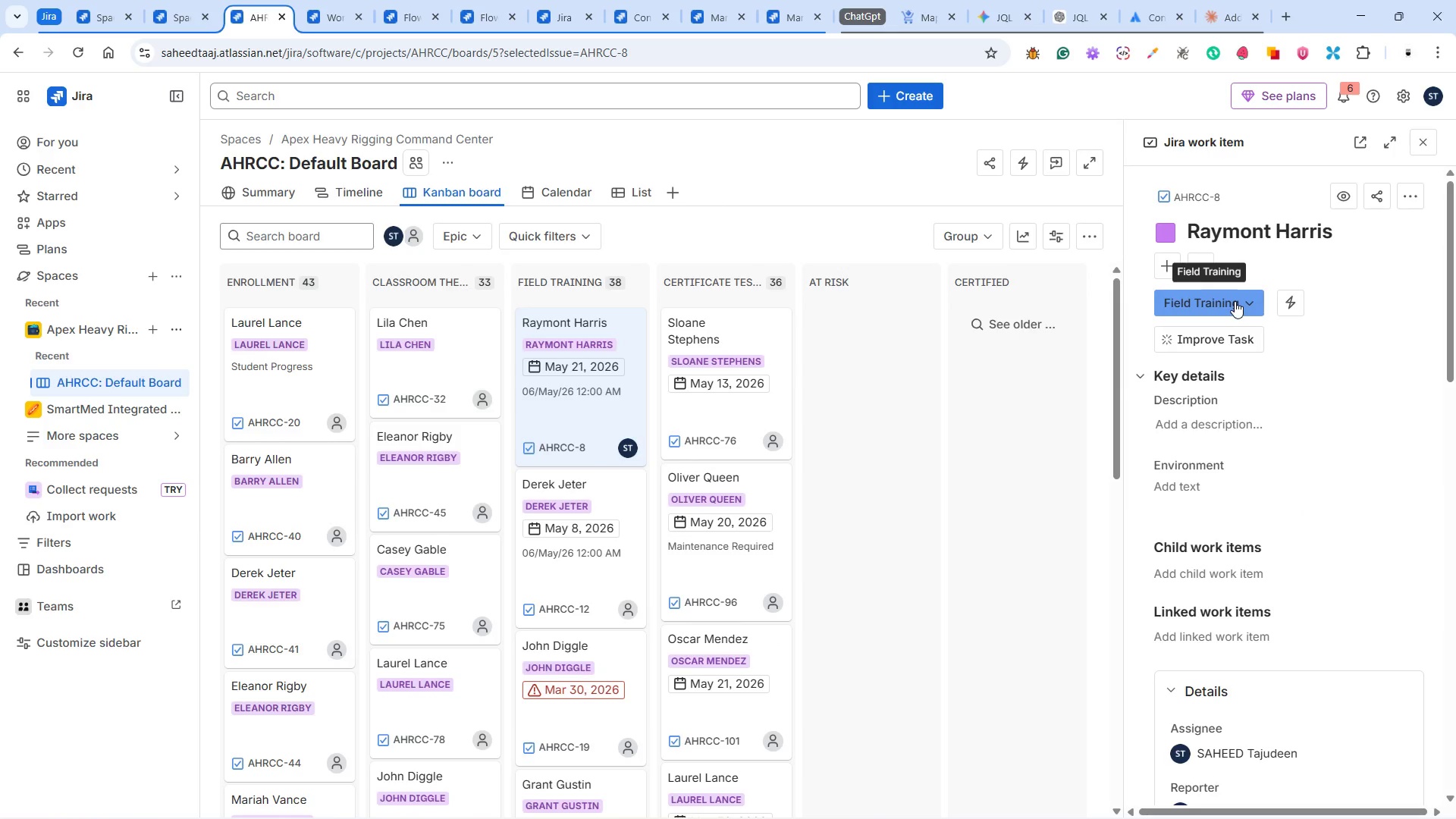 
left_click([1245, 347])
 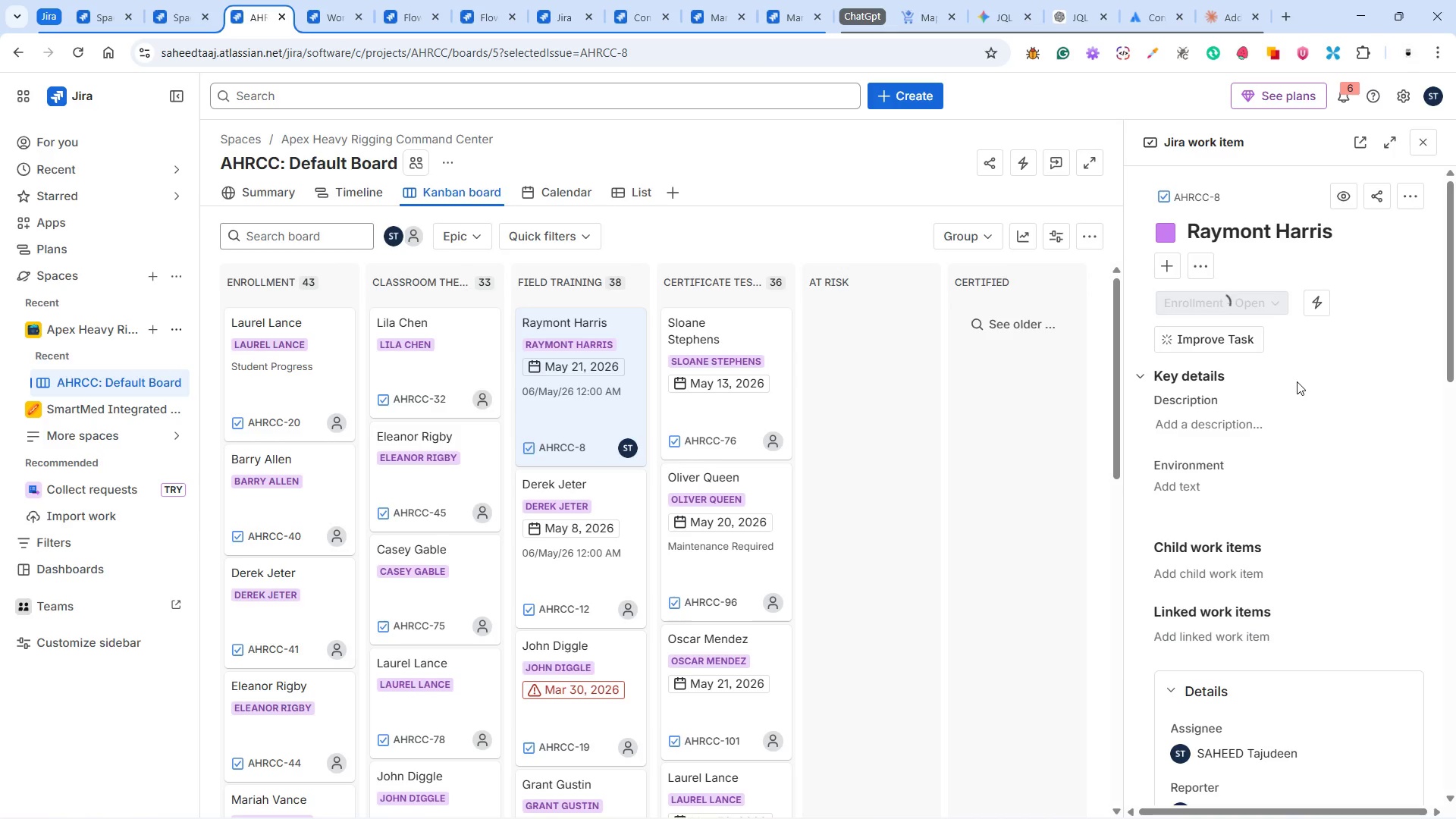 
scroll: coordinate [1297, 381], scroll_direction: down, amount: 2.0
 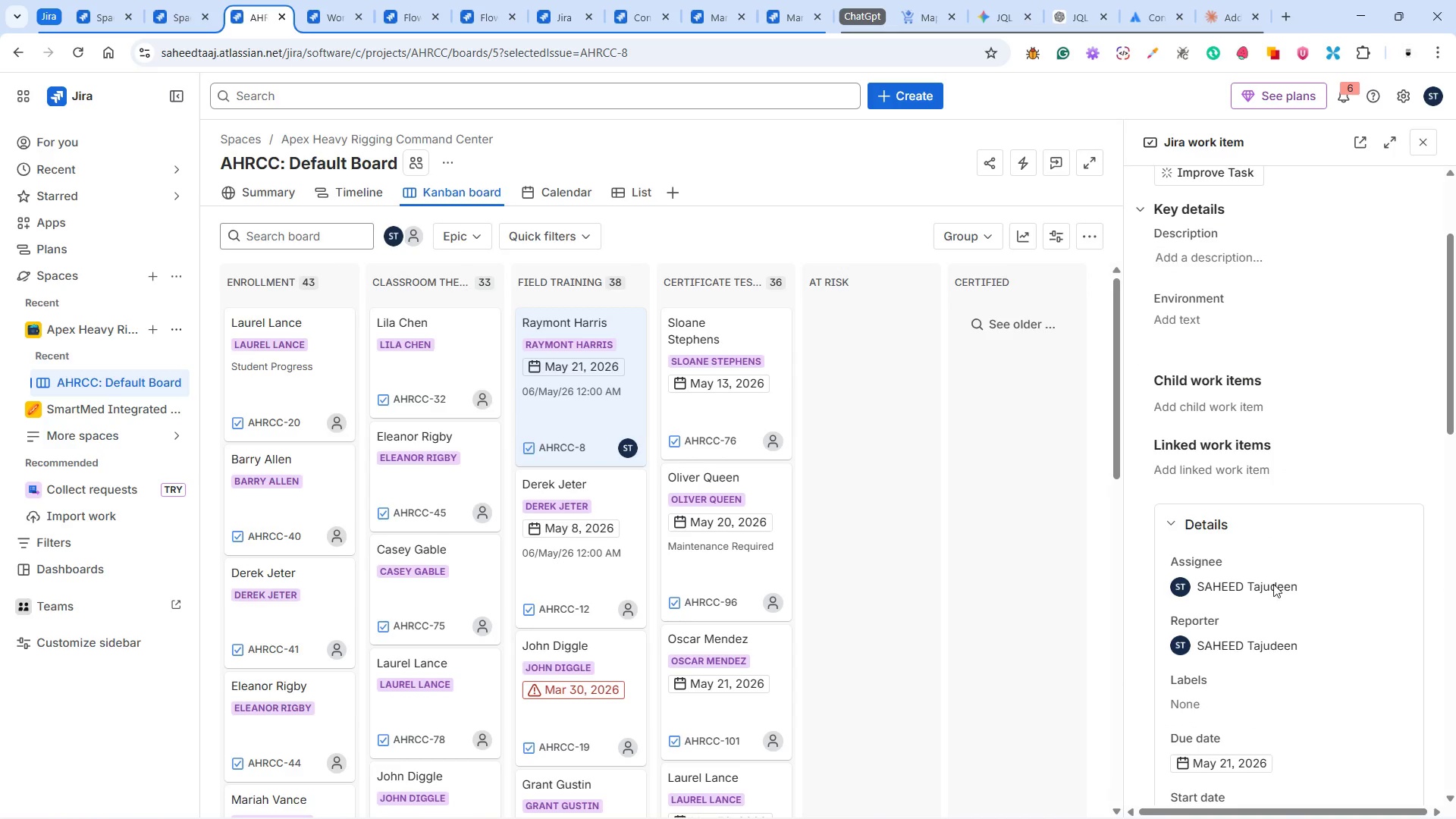 
left_click([1273, 586])
 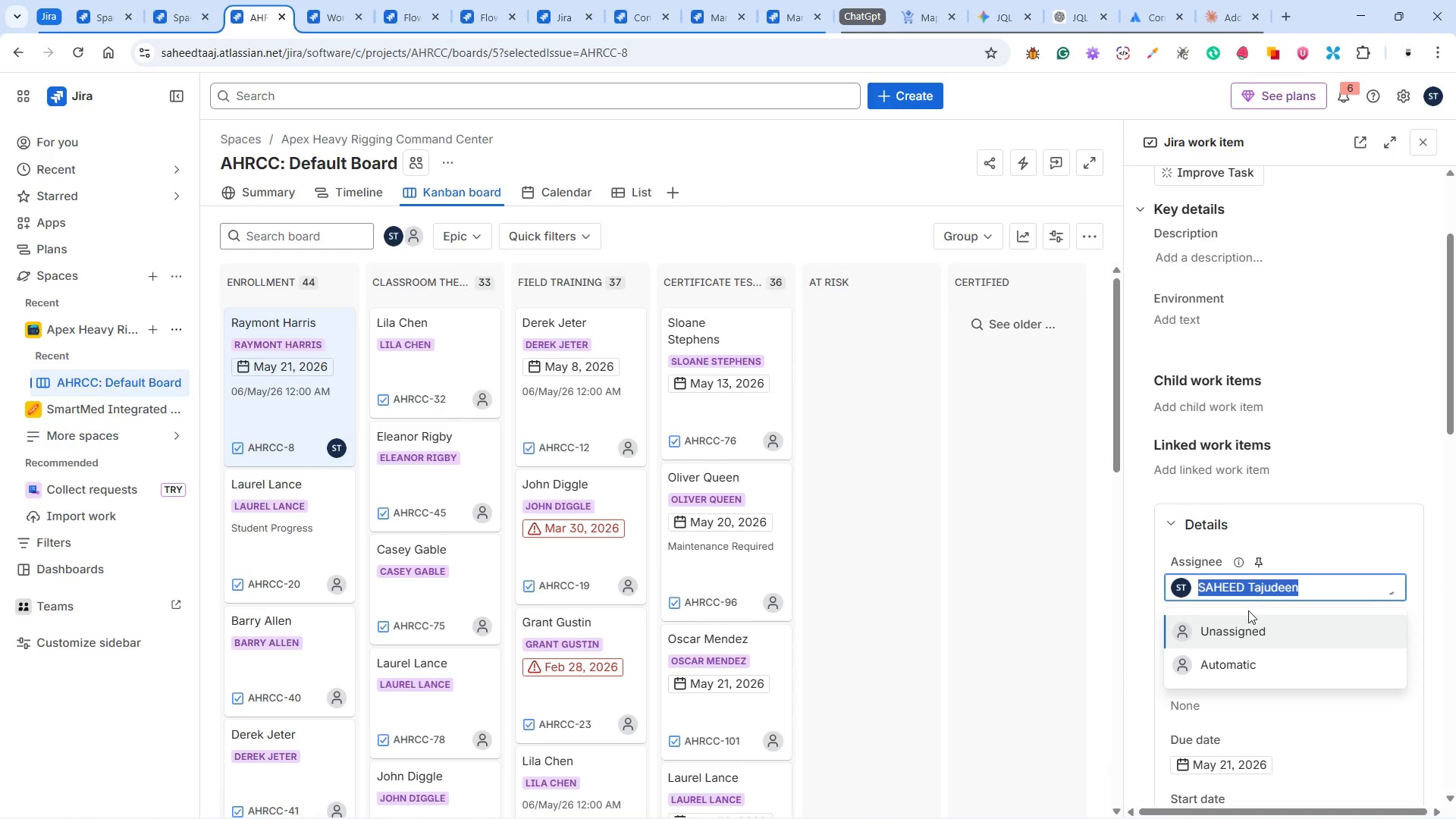 
left_click([1241, 625])
 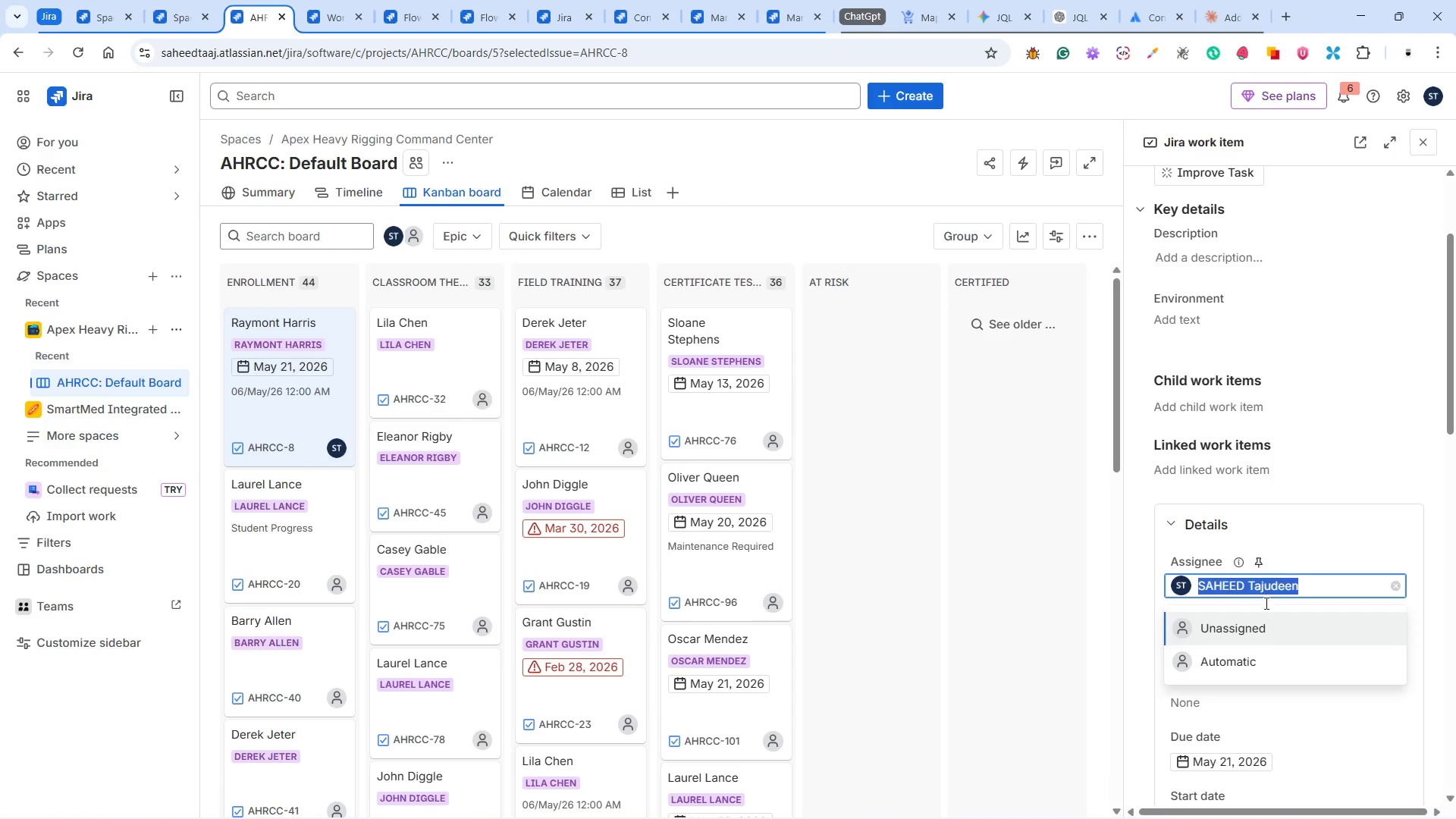 
left_click([1259, 629])
 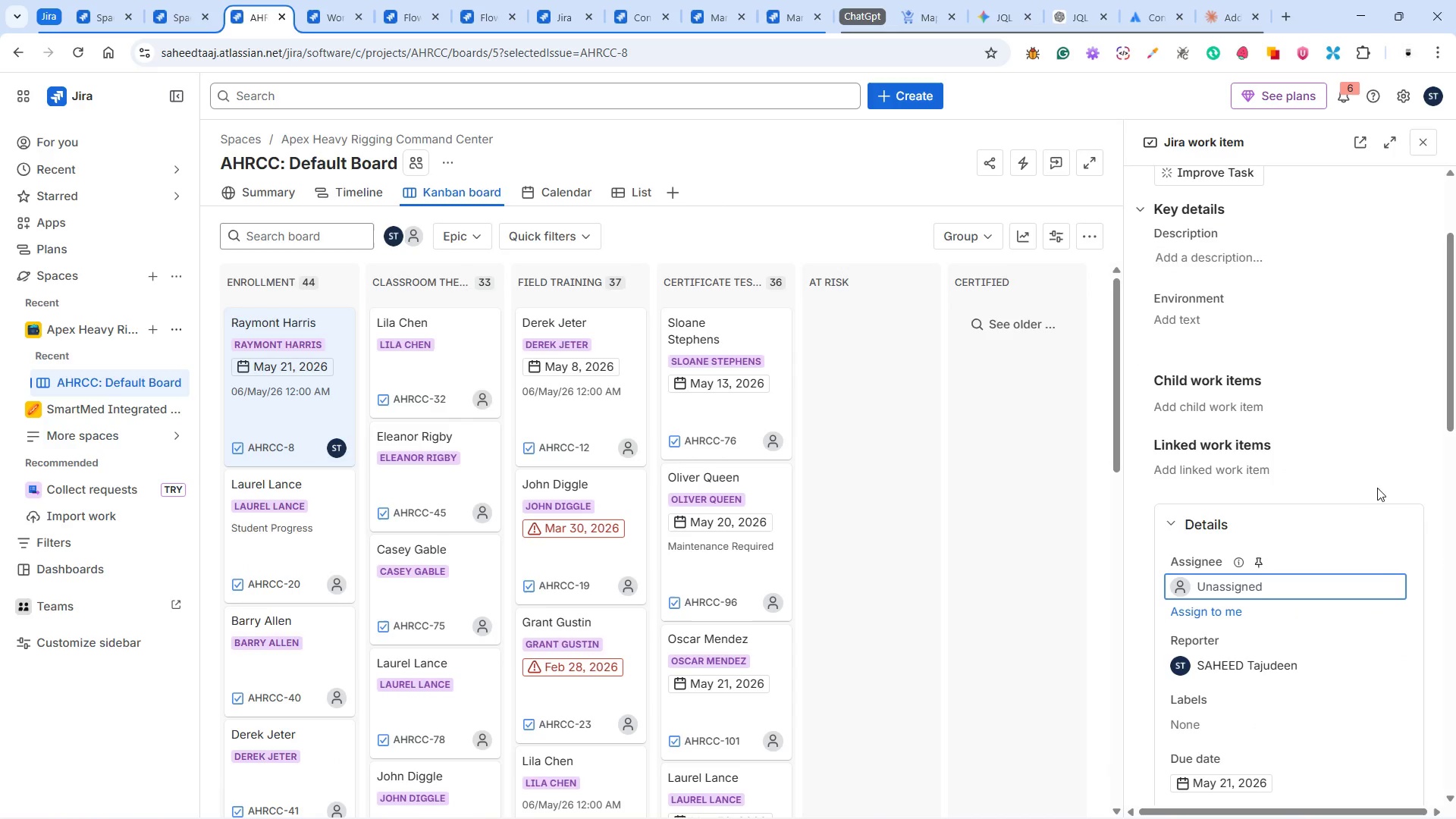 
left_click([1376, 469])
 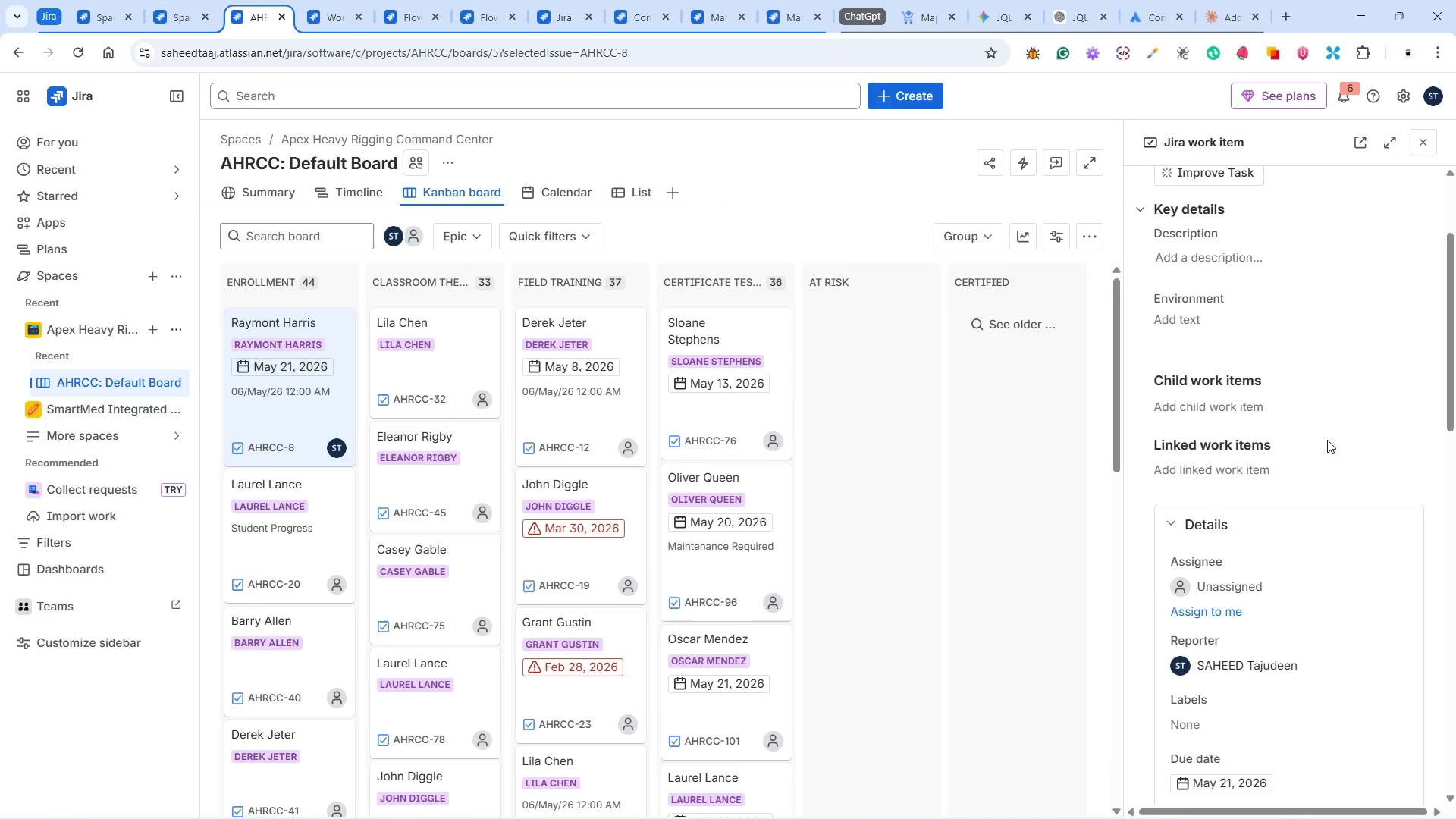 
scroll: coordinate [1325, 440], scroll_direction: up, amount: 2.0
 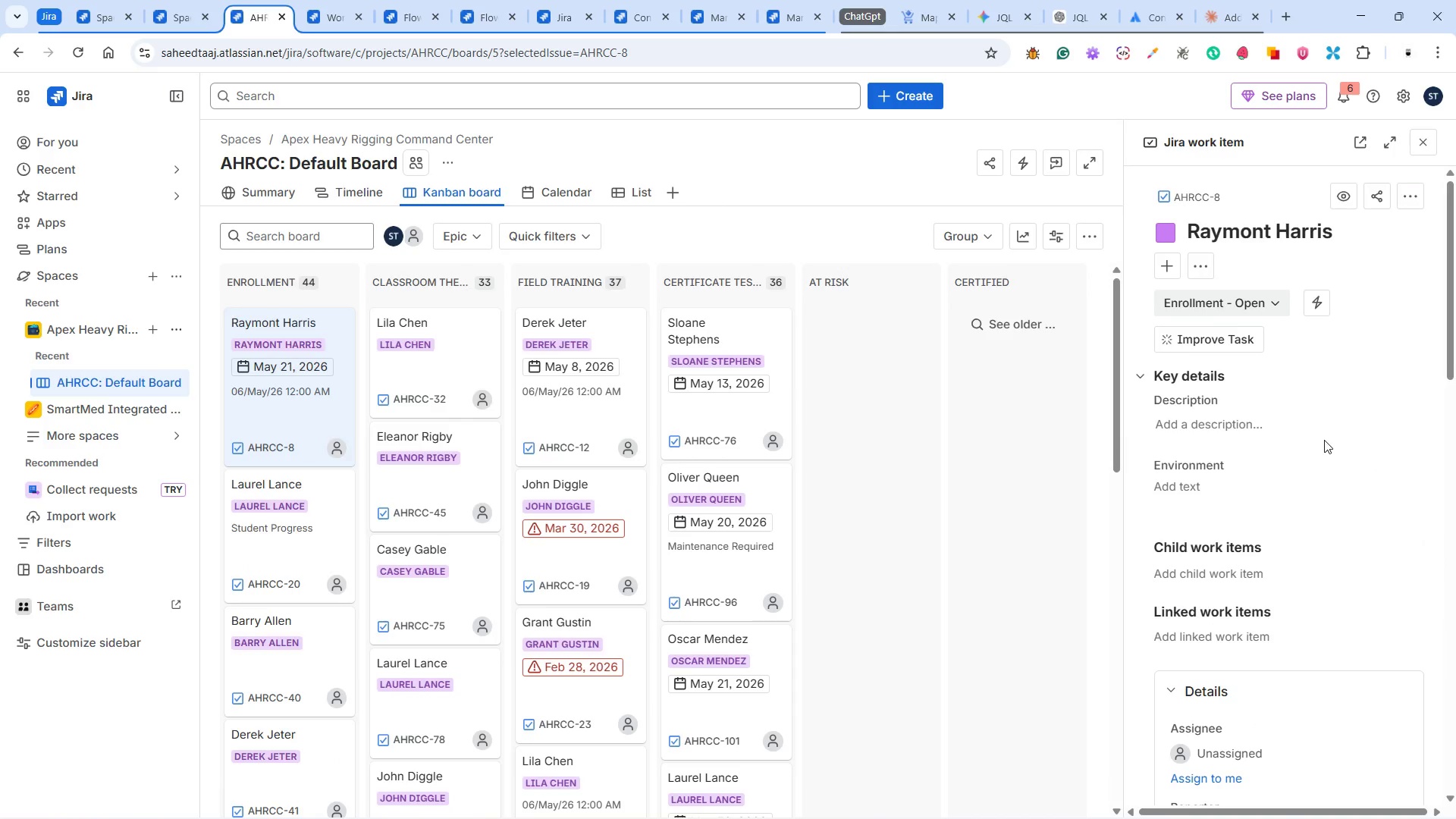 
scroll: coordinate [1324, 440], scroll_direction: down, amount: 6.0
 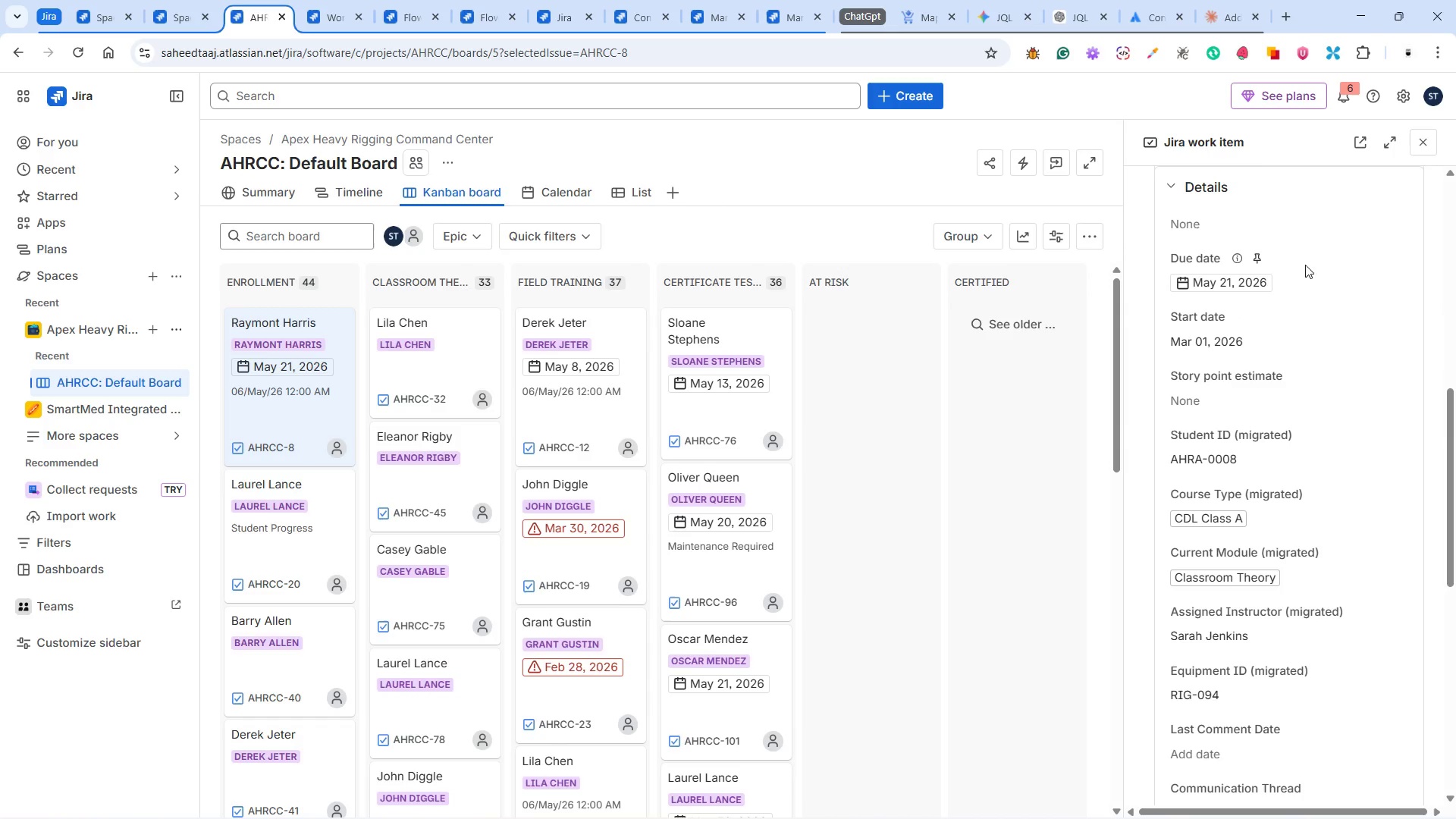 
left_click([1300, 283])
 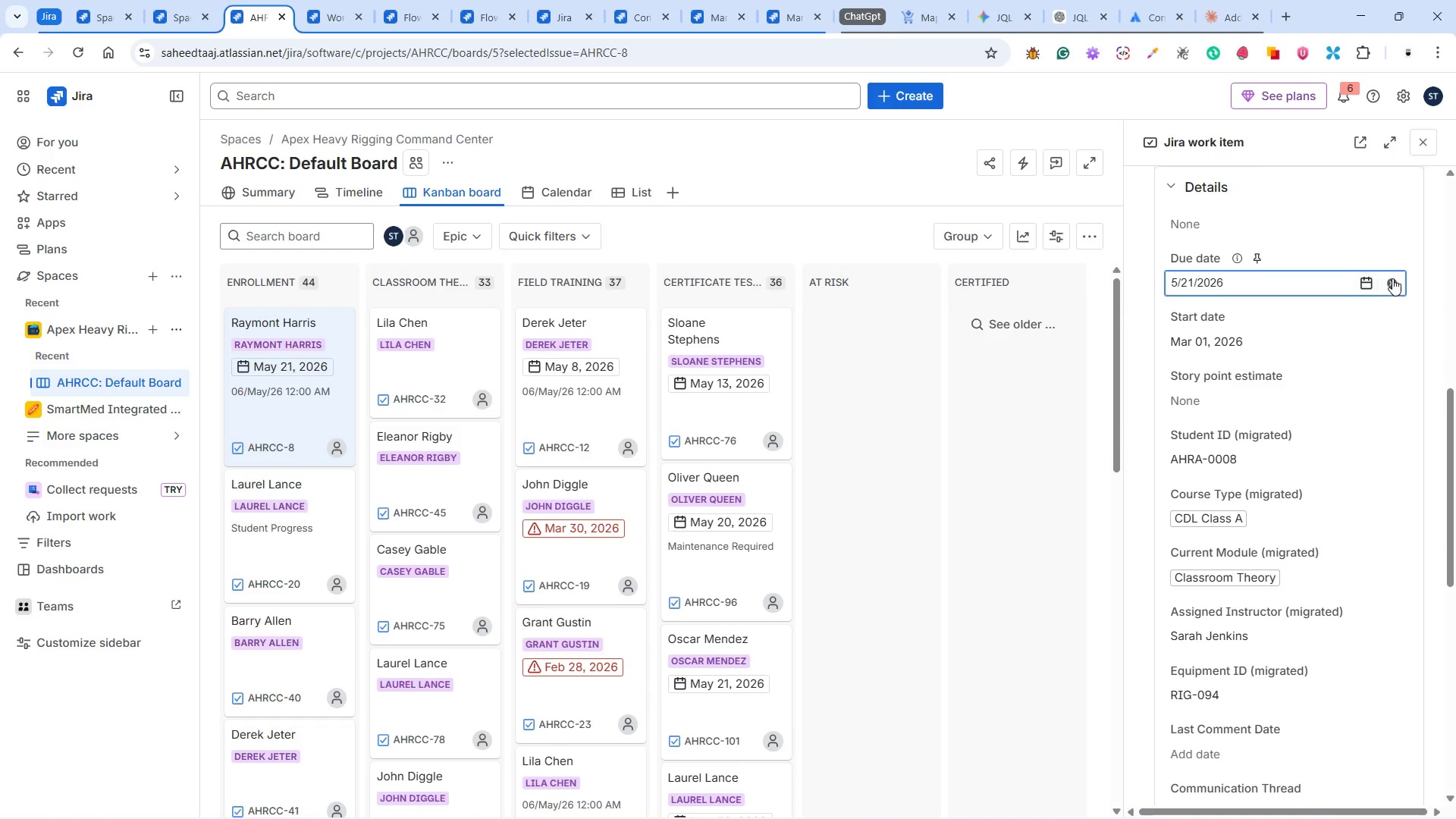 
left_click([1394, 278])
 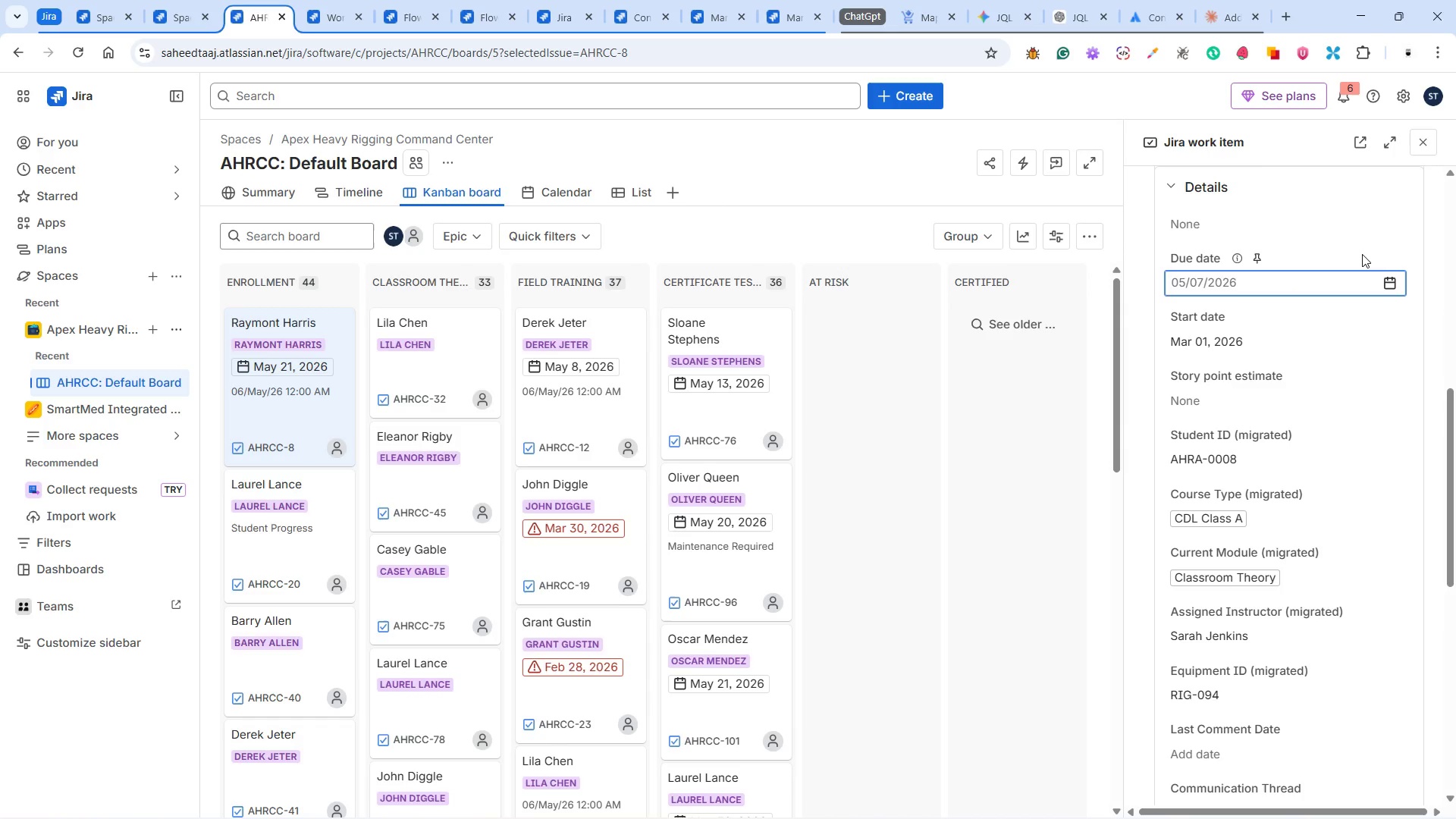 
left_click([1362, 254])
 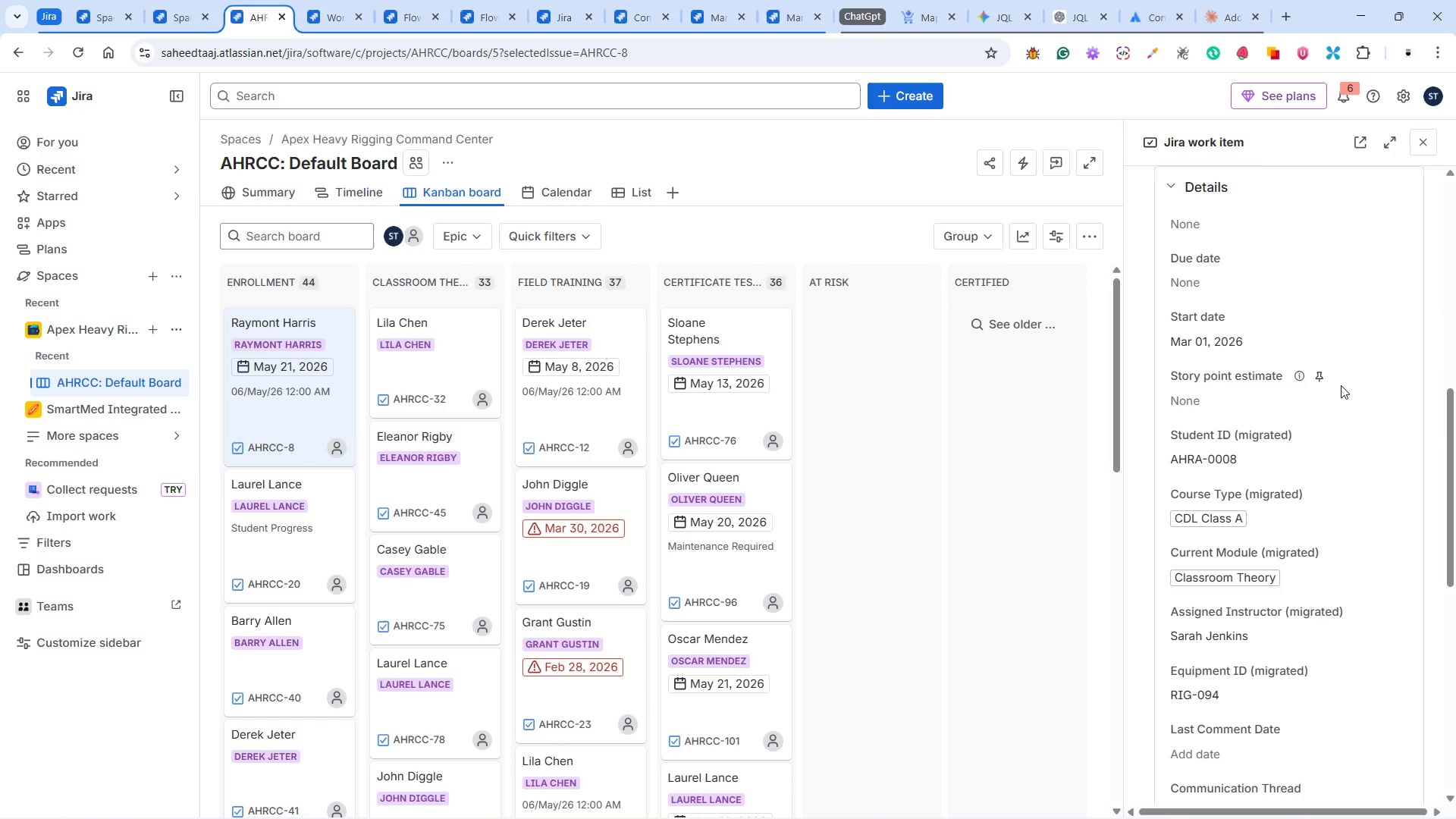 
scroll: coordinate [1344, 385], scroll_direction: down, amount: 1.0
 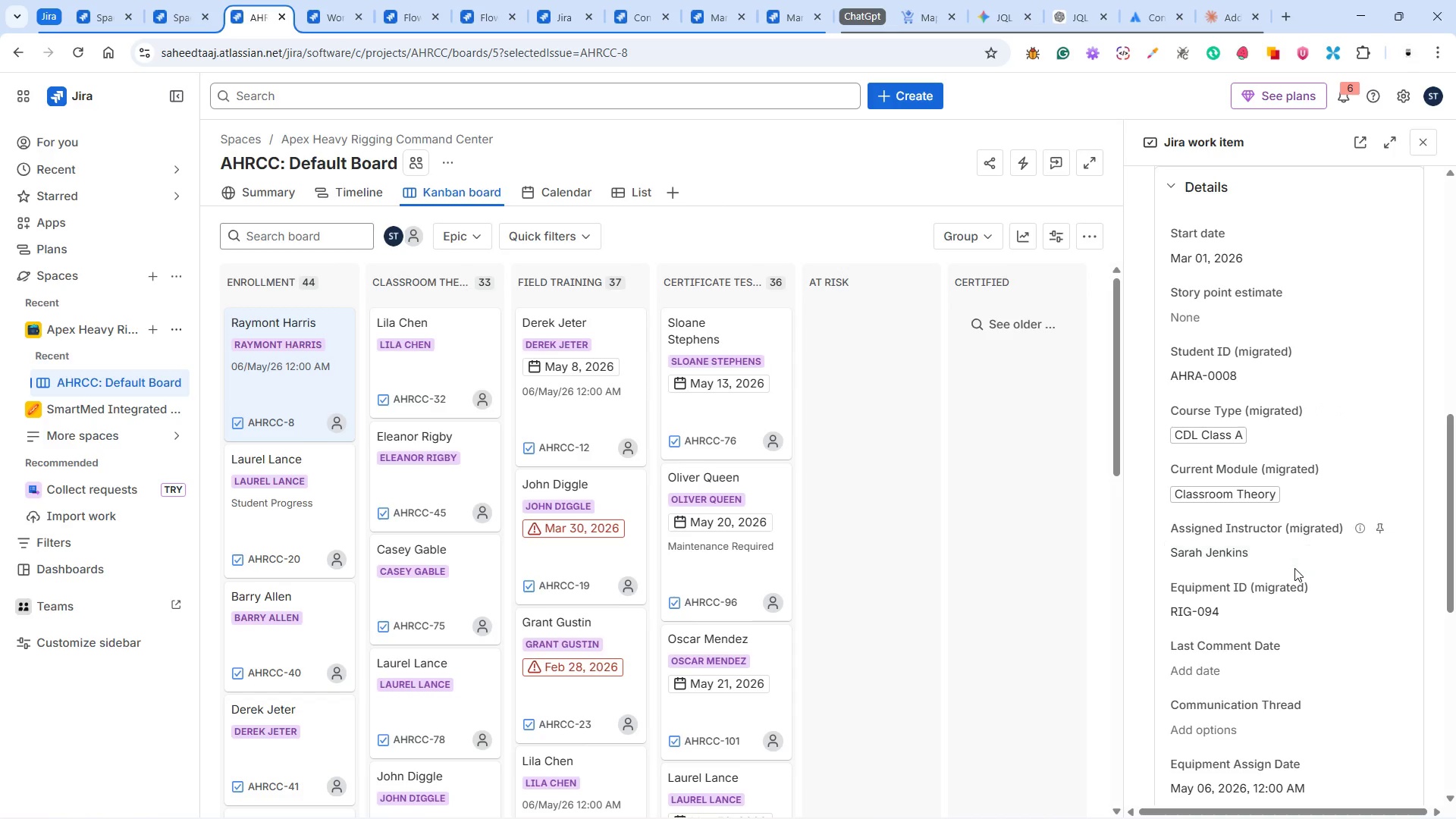 
wait(9.24)
 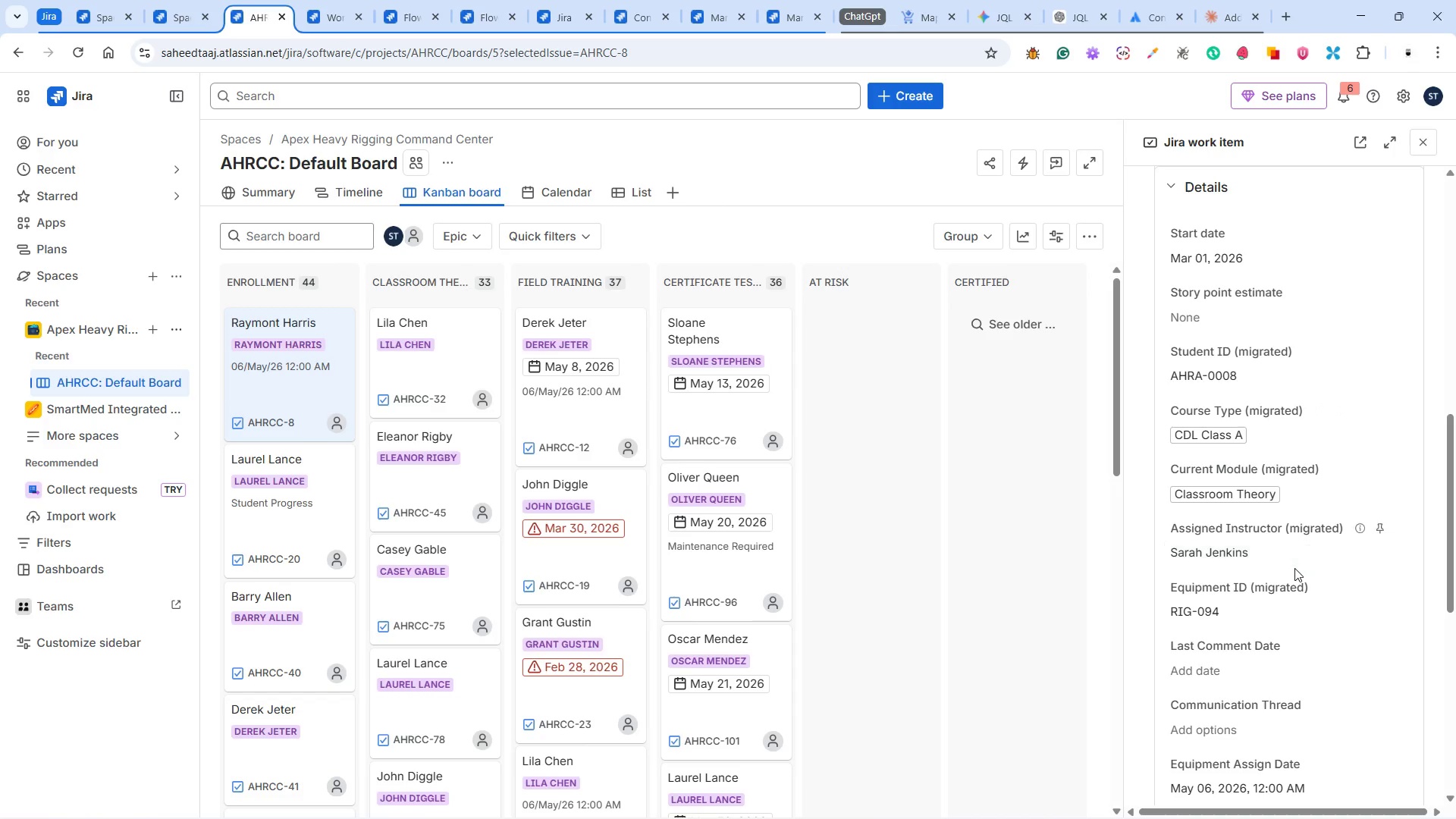 
left_click([1247, 495])
 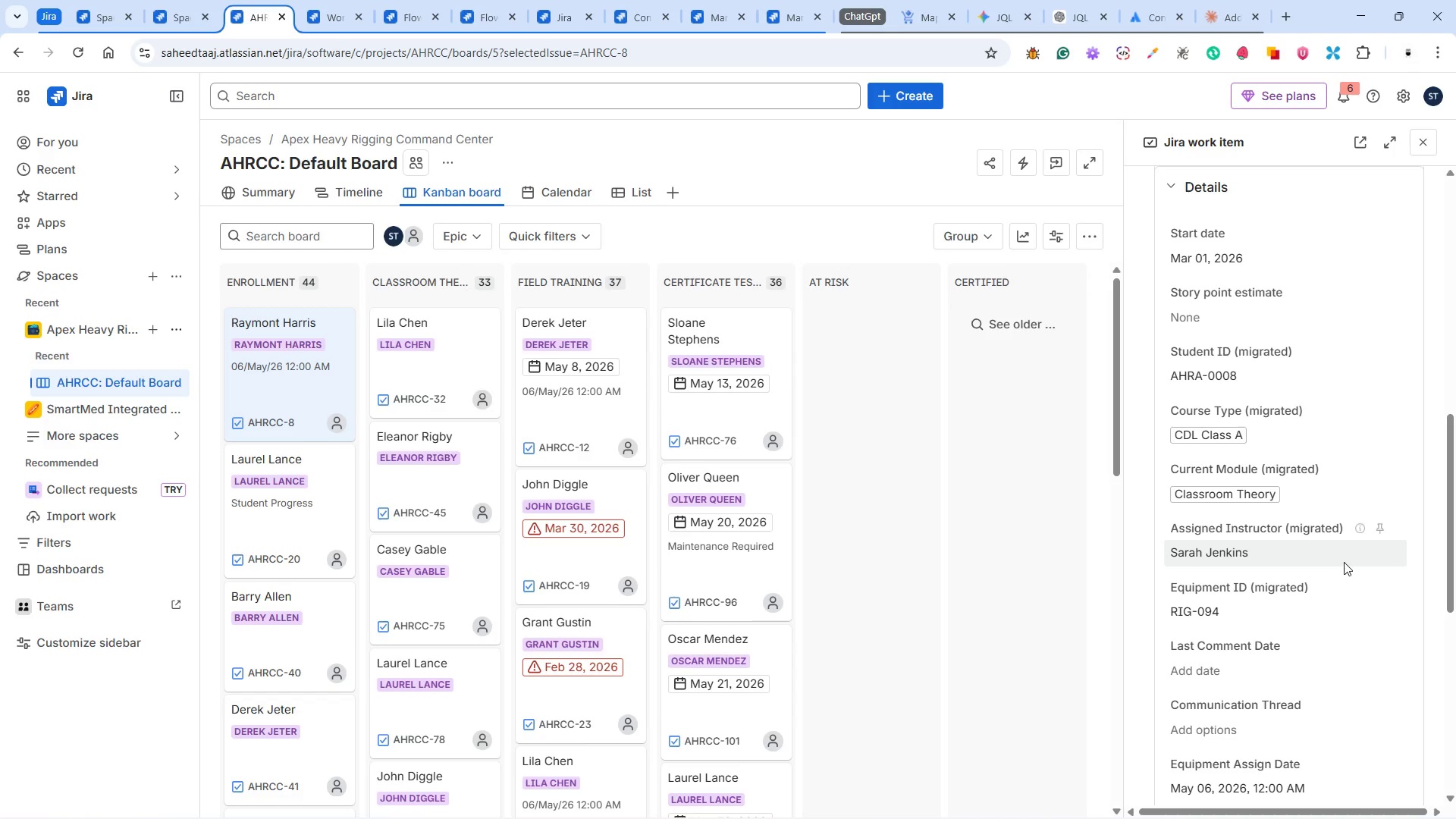 
wait(10.98)
 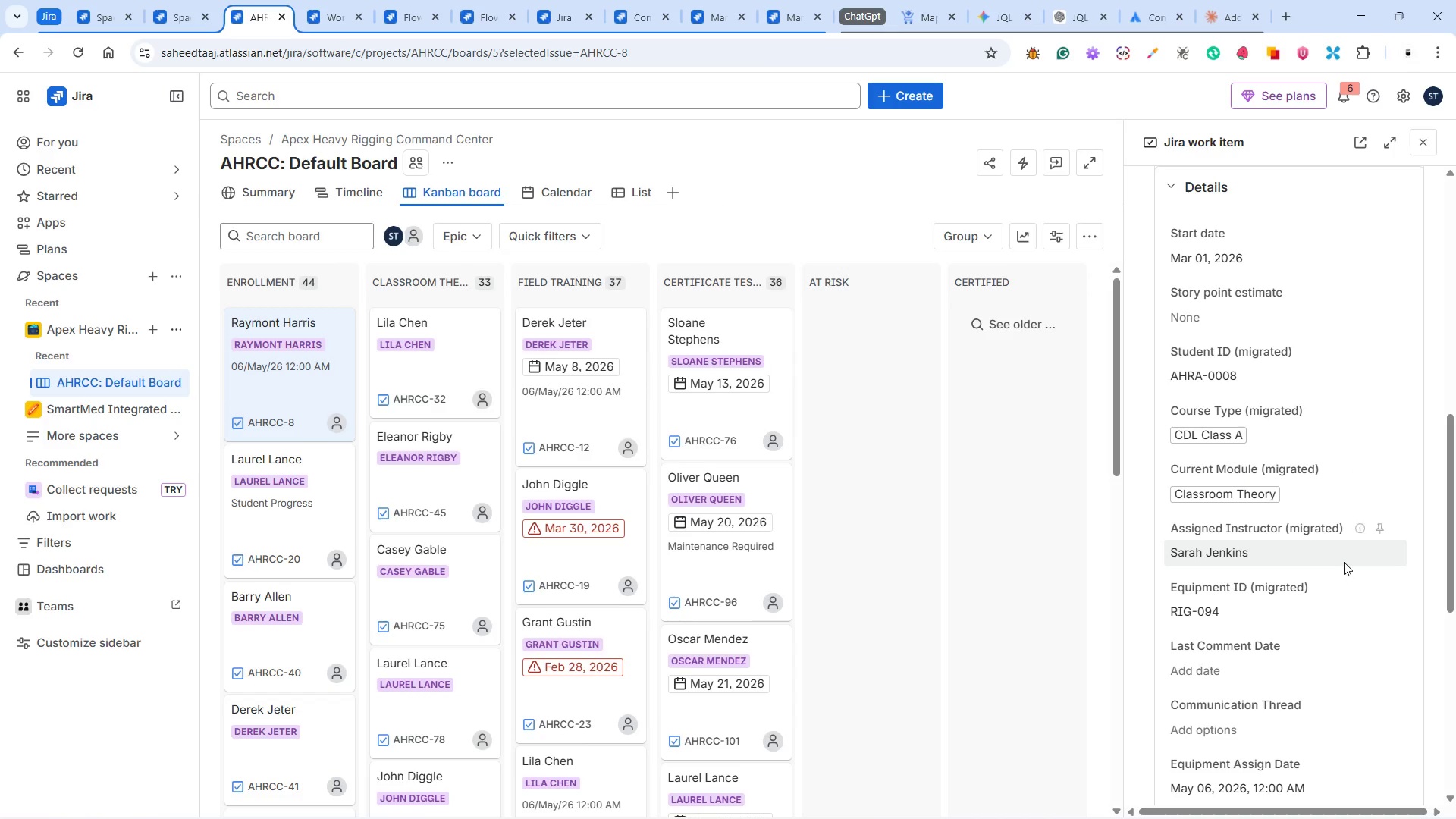 
scroll: coordinate [1305, 656], scroll_direction: down, amount: 3.0
 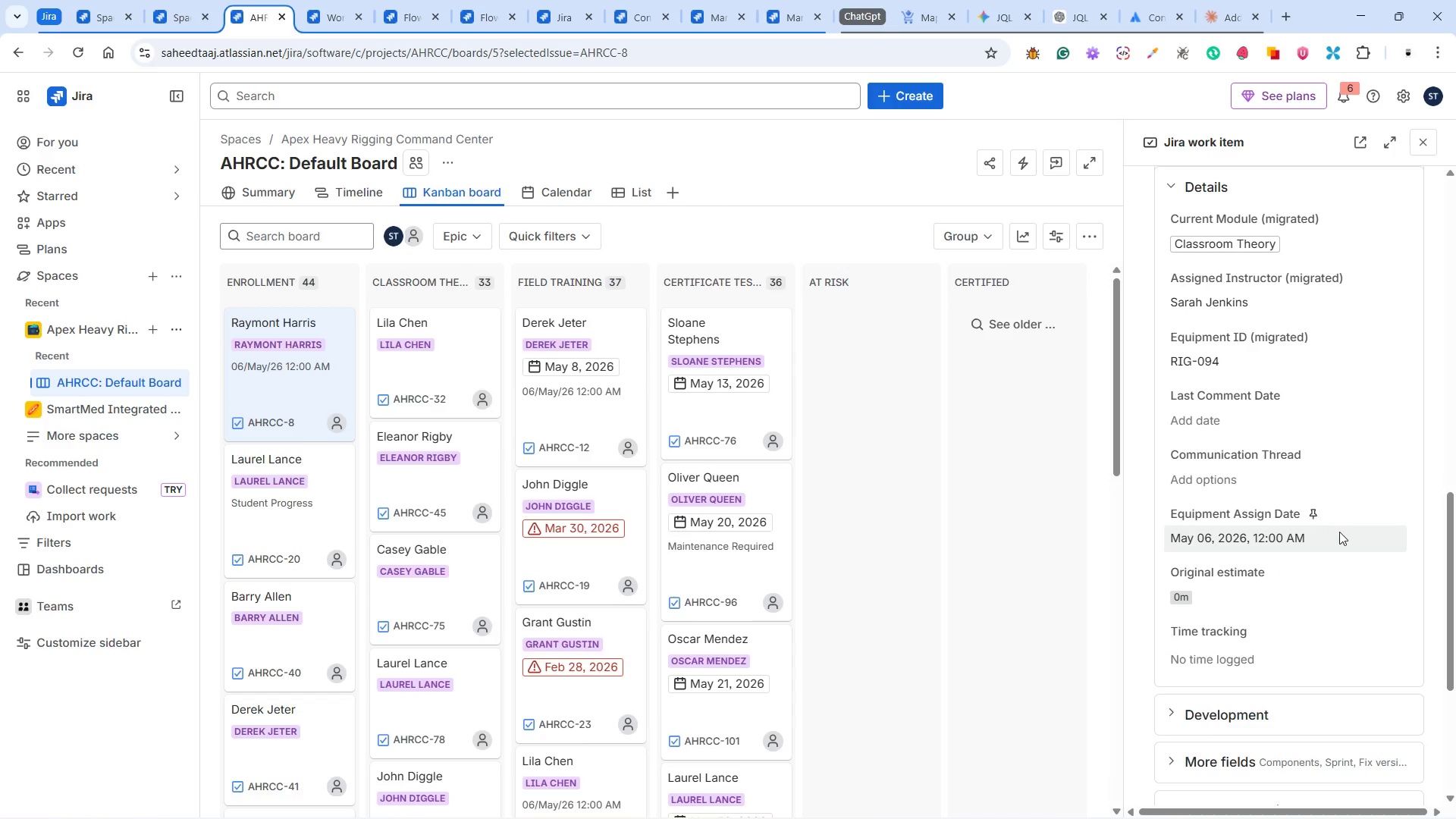 
left_click([1348, 535])
 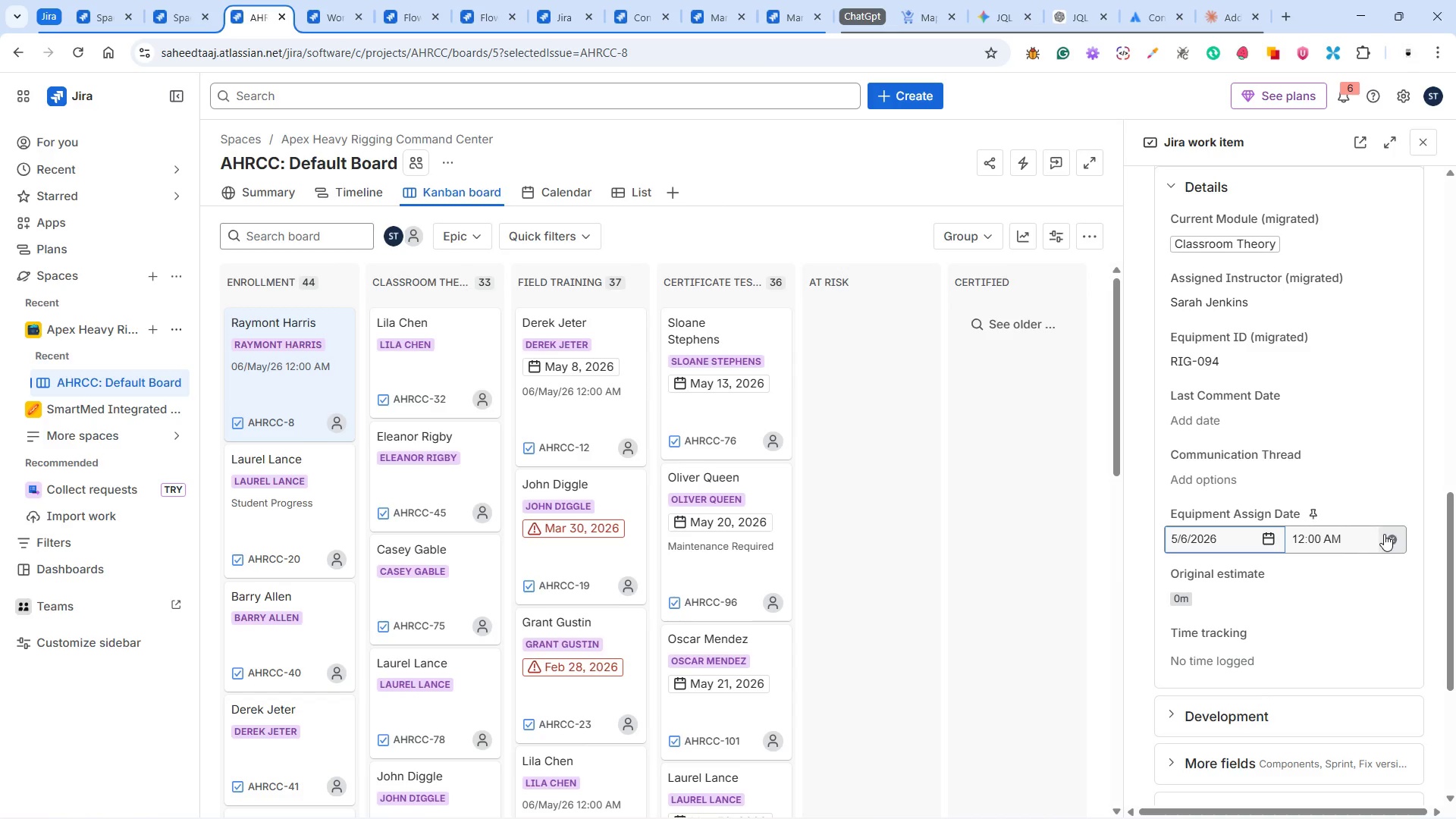 
left_click([1389, 537])
 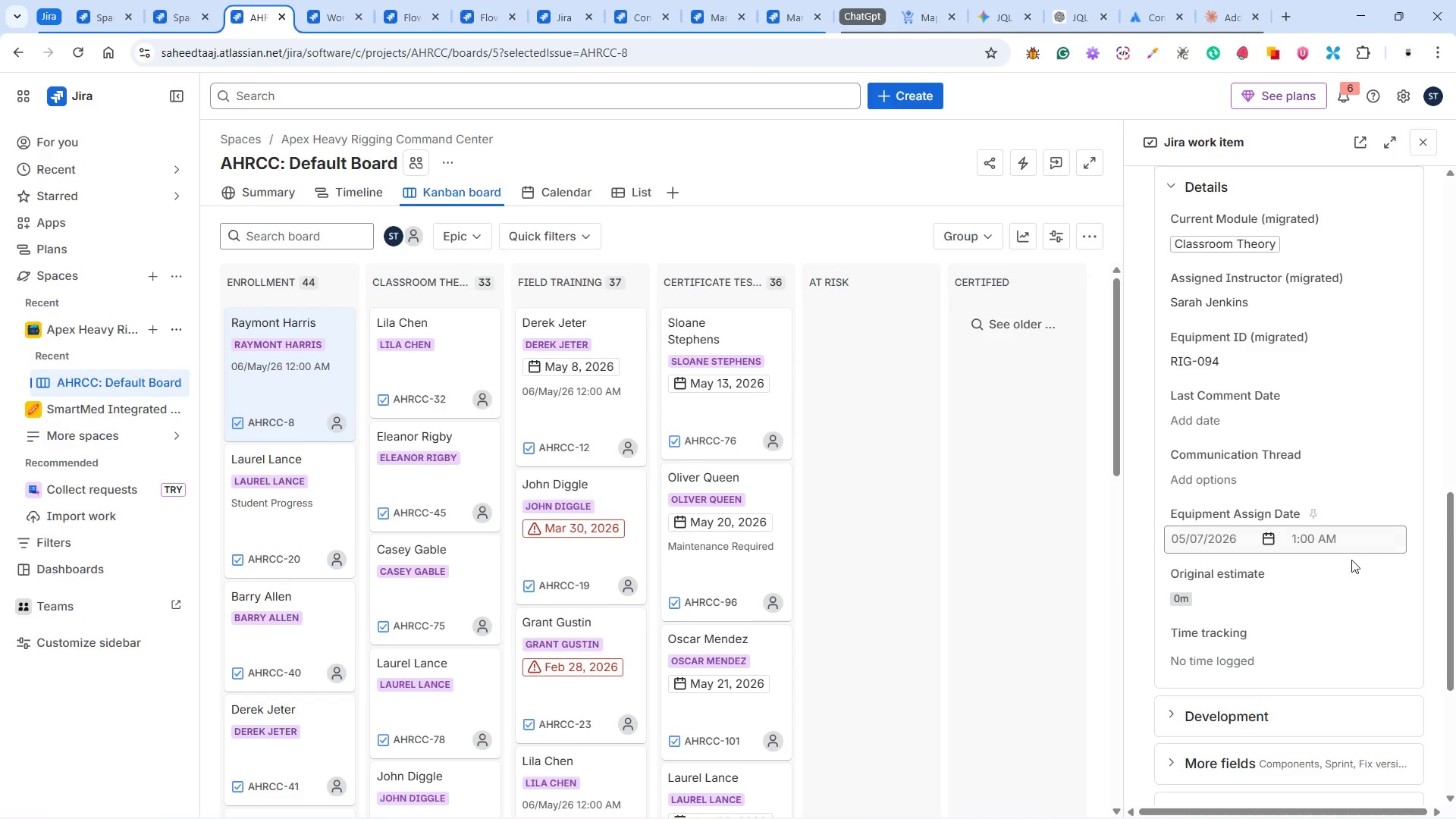 
left_click([1341, 560])
 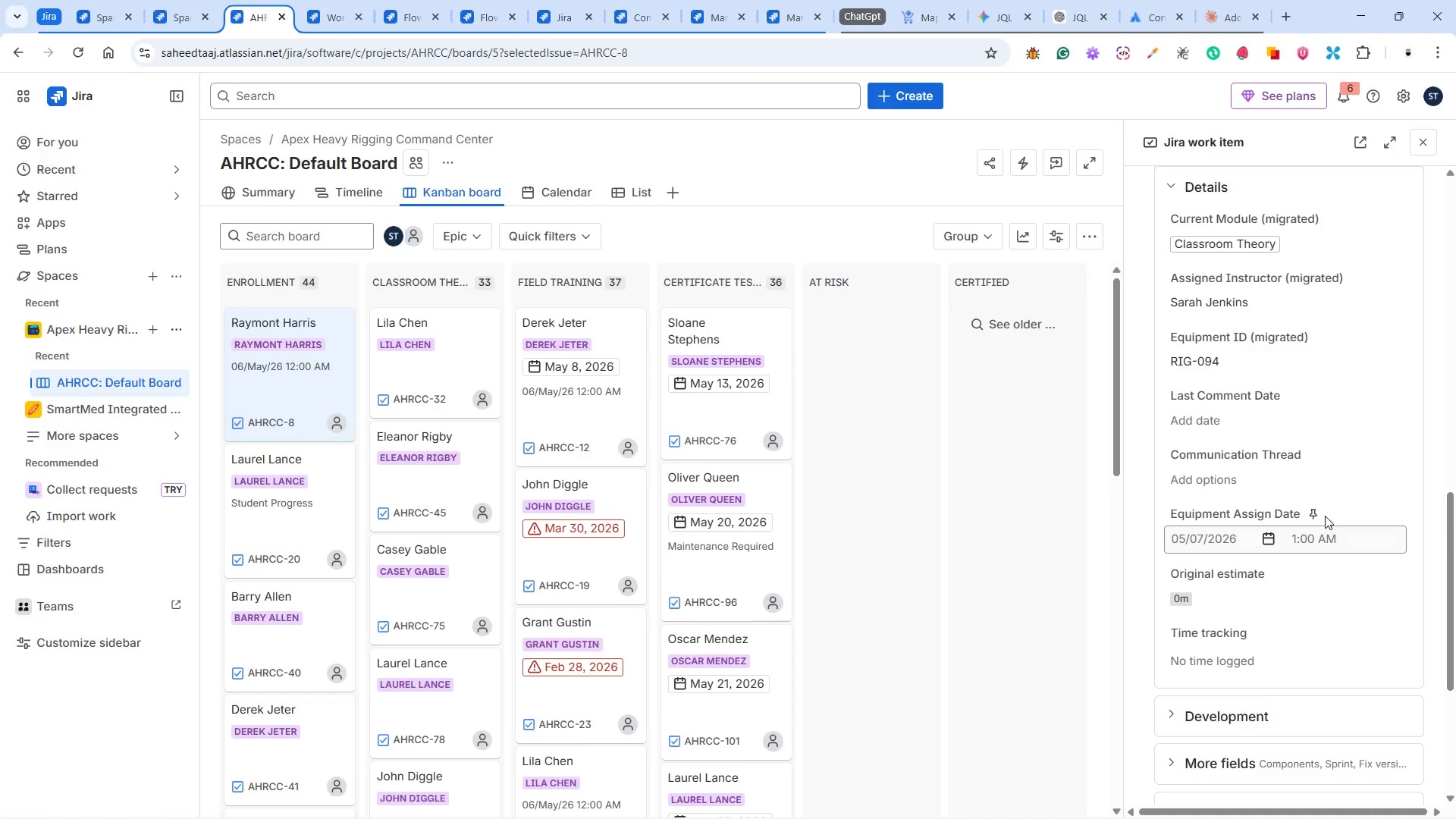 
left_click([1347, 506])
 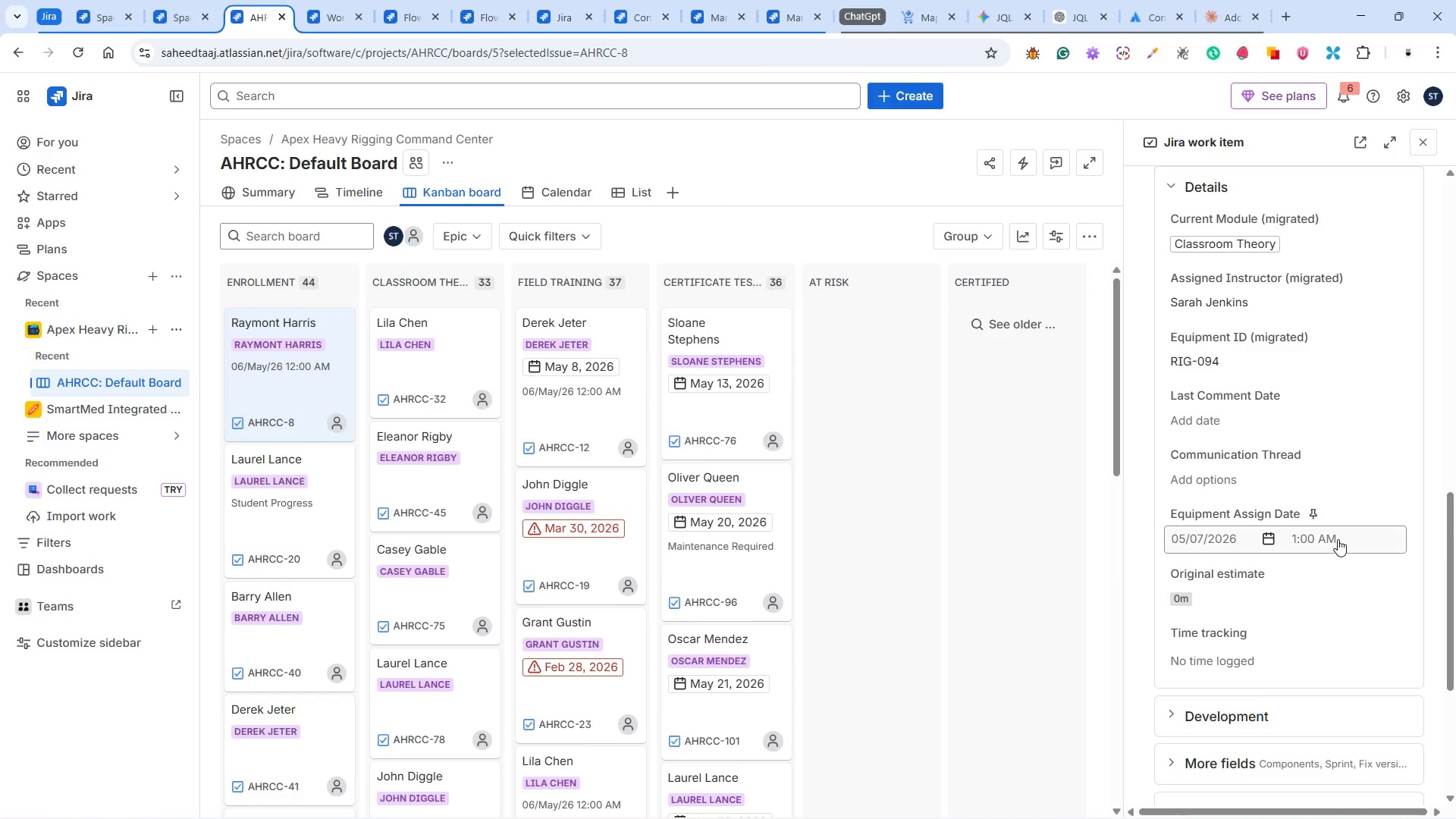 
left_click([1338, 539])
 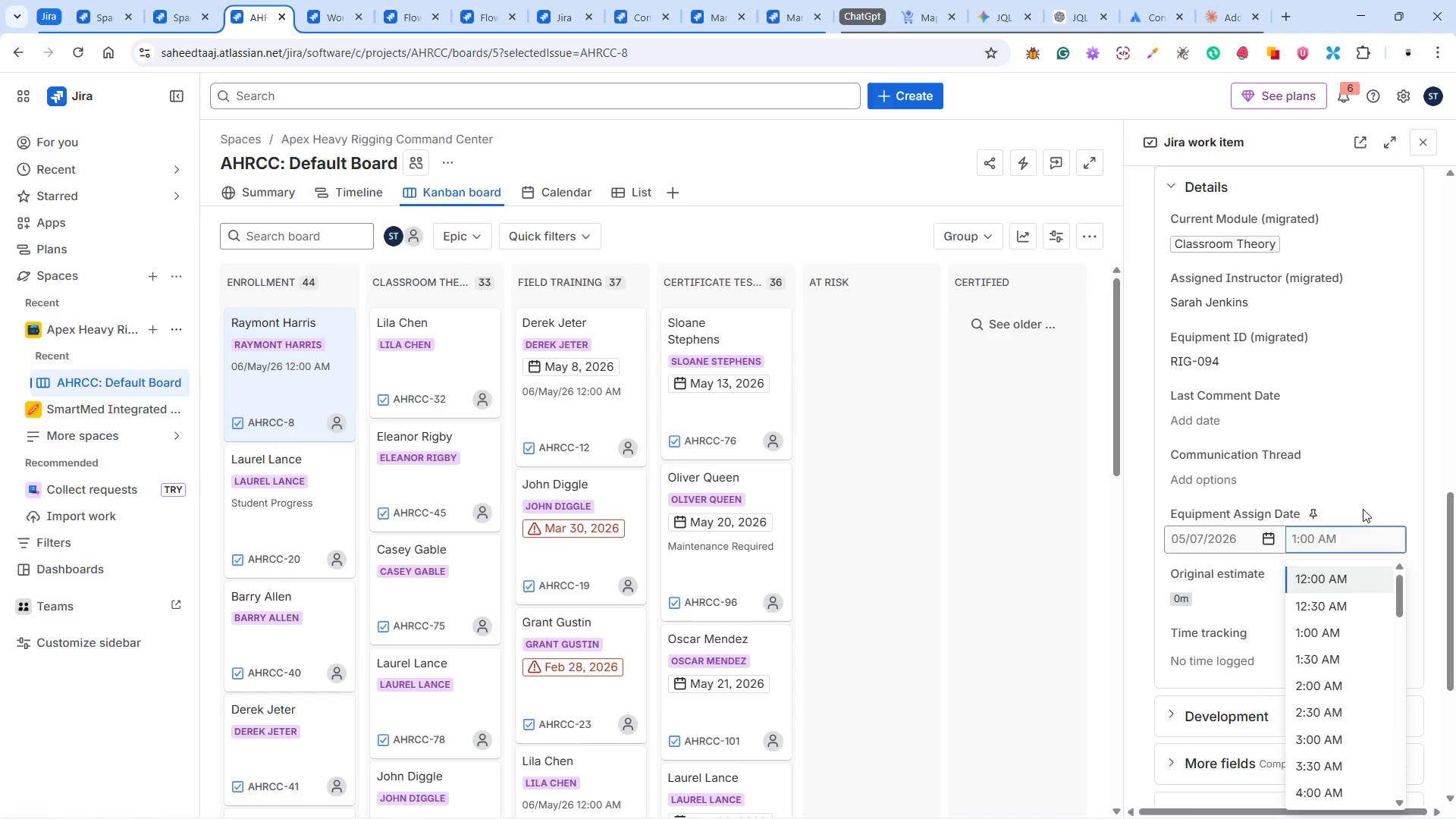 
left_click([1363, 509])
 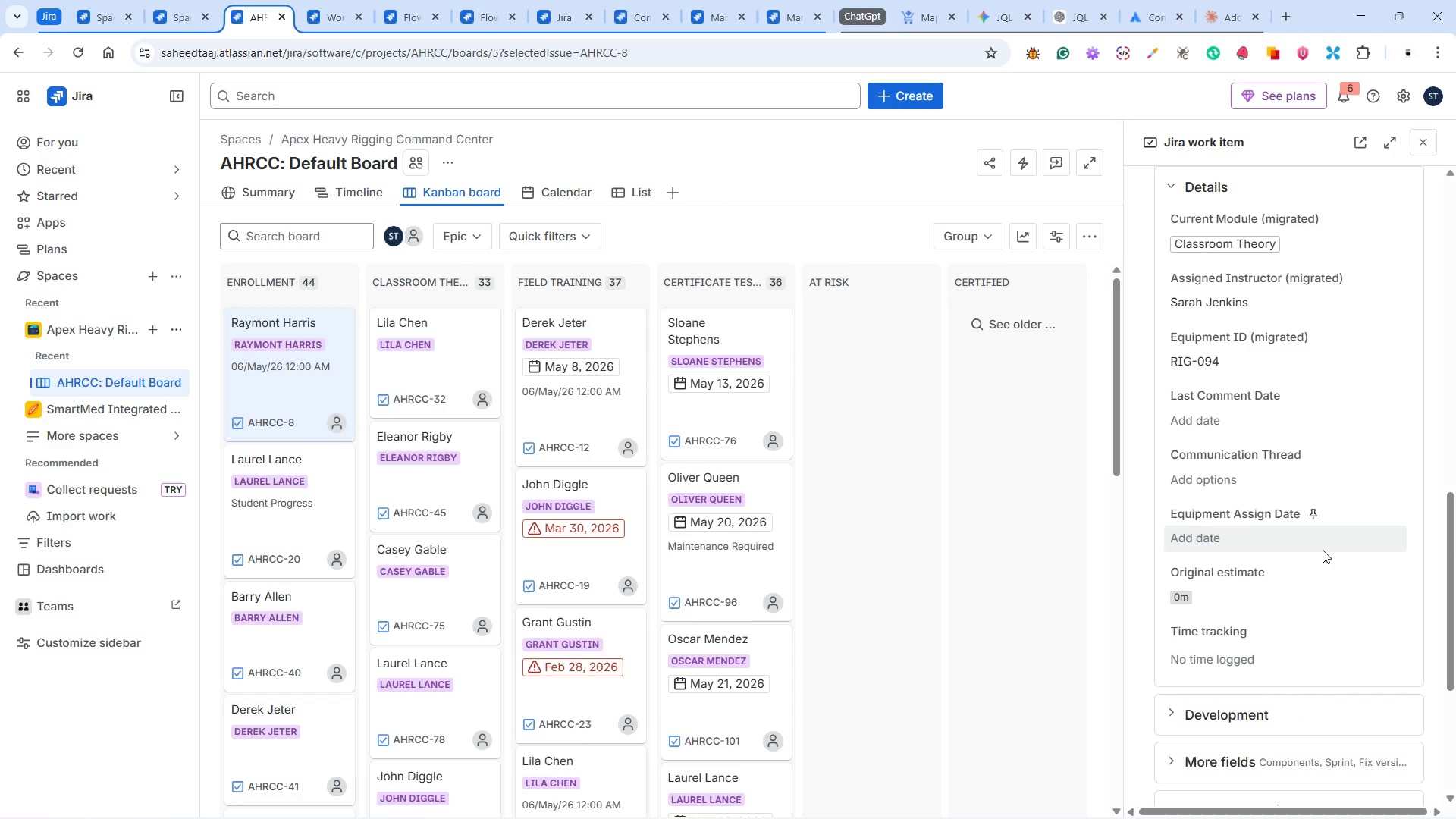 
scroll: coordinate [1323, 551], scroll_direction: down, amount: 3.0
 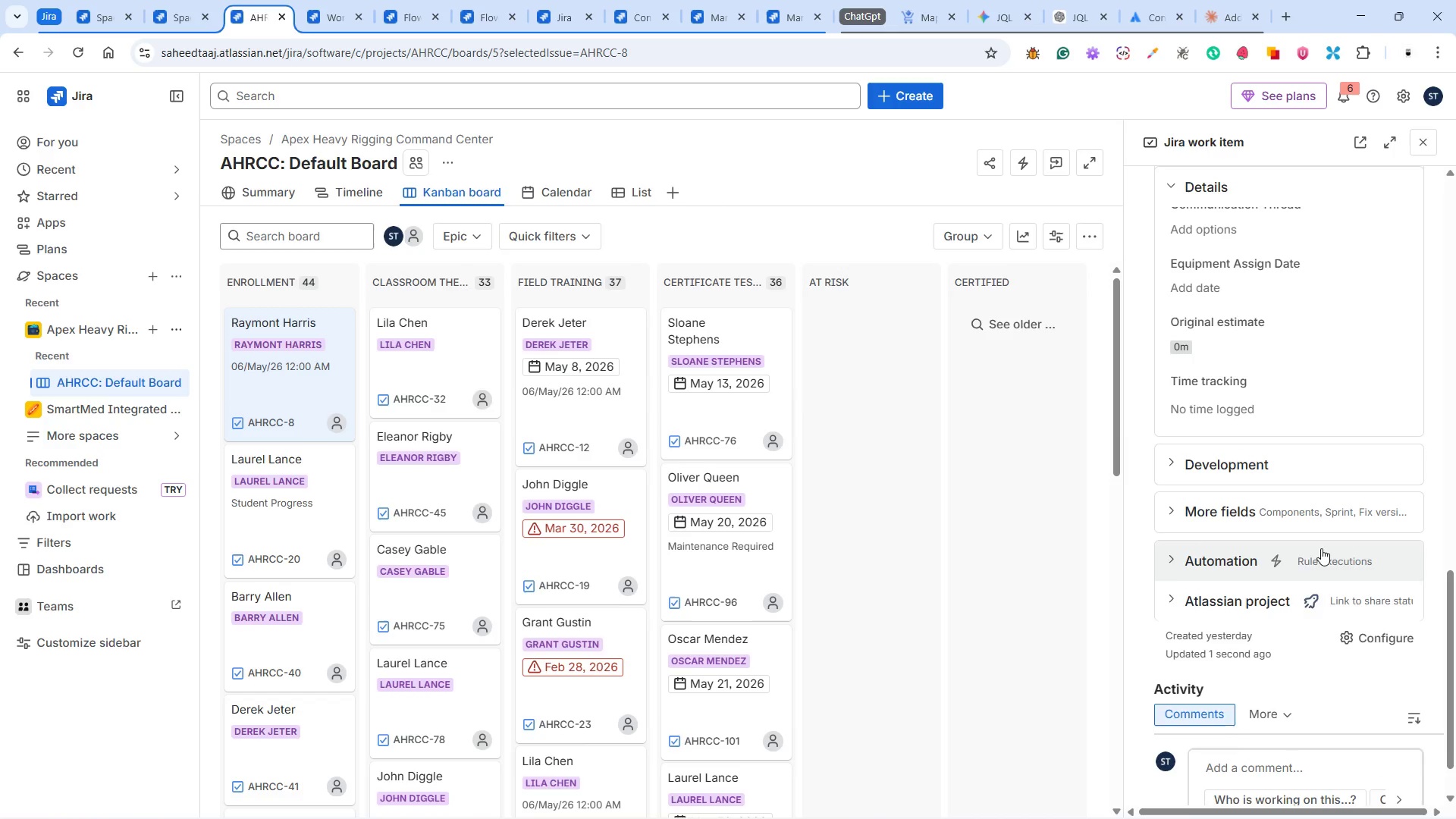 
scroll: coordinate [1328, 541], scroll_direction: up, amount: 16.0
 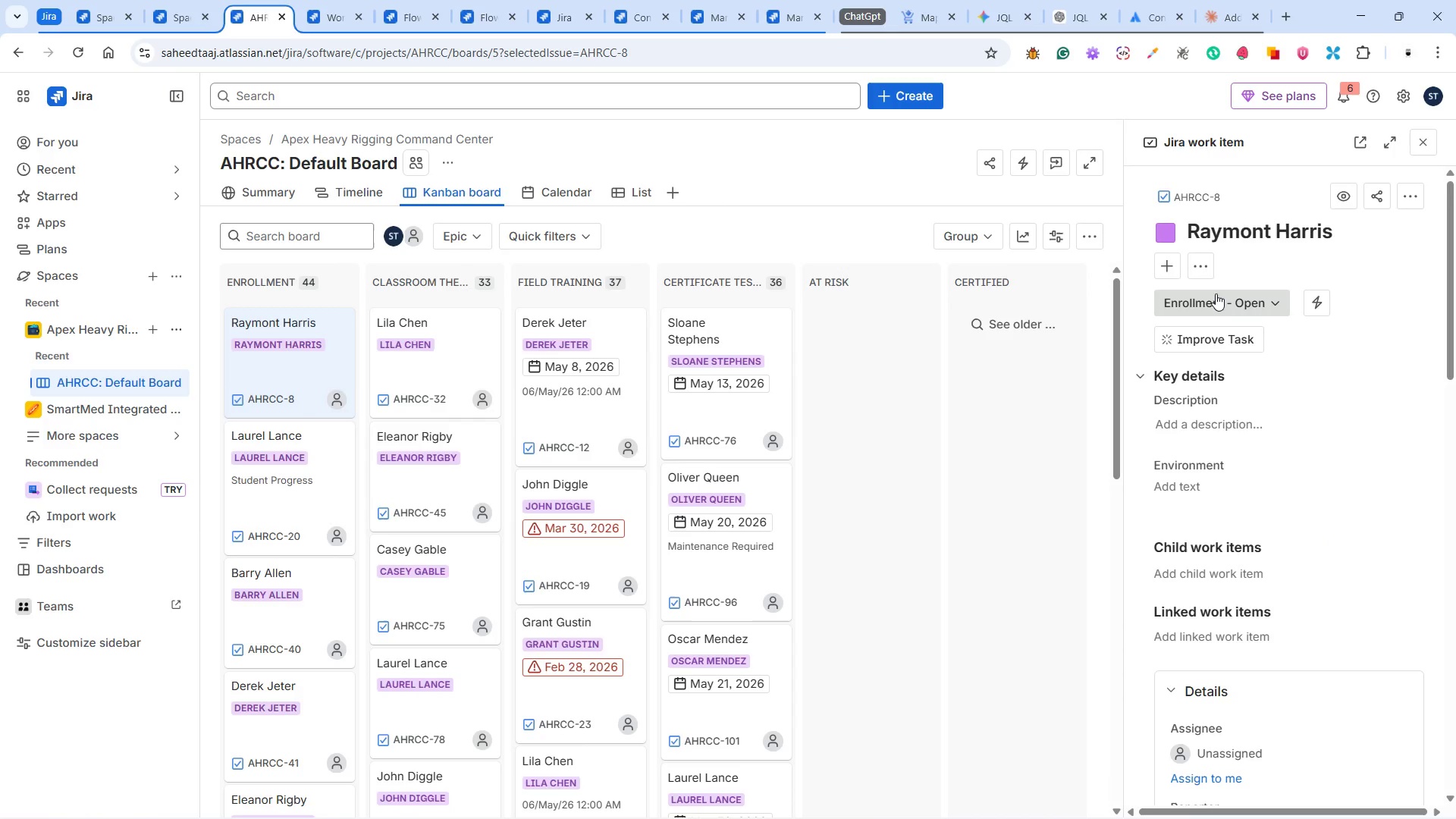 
left_click([1216, 292])
 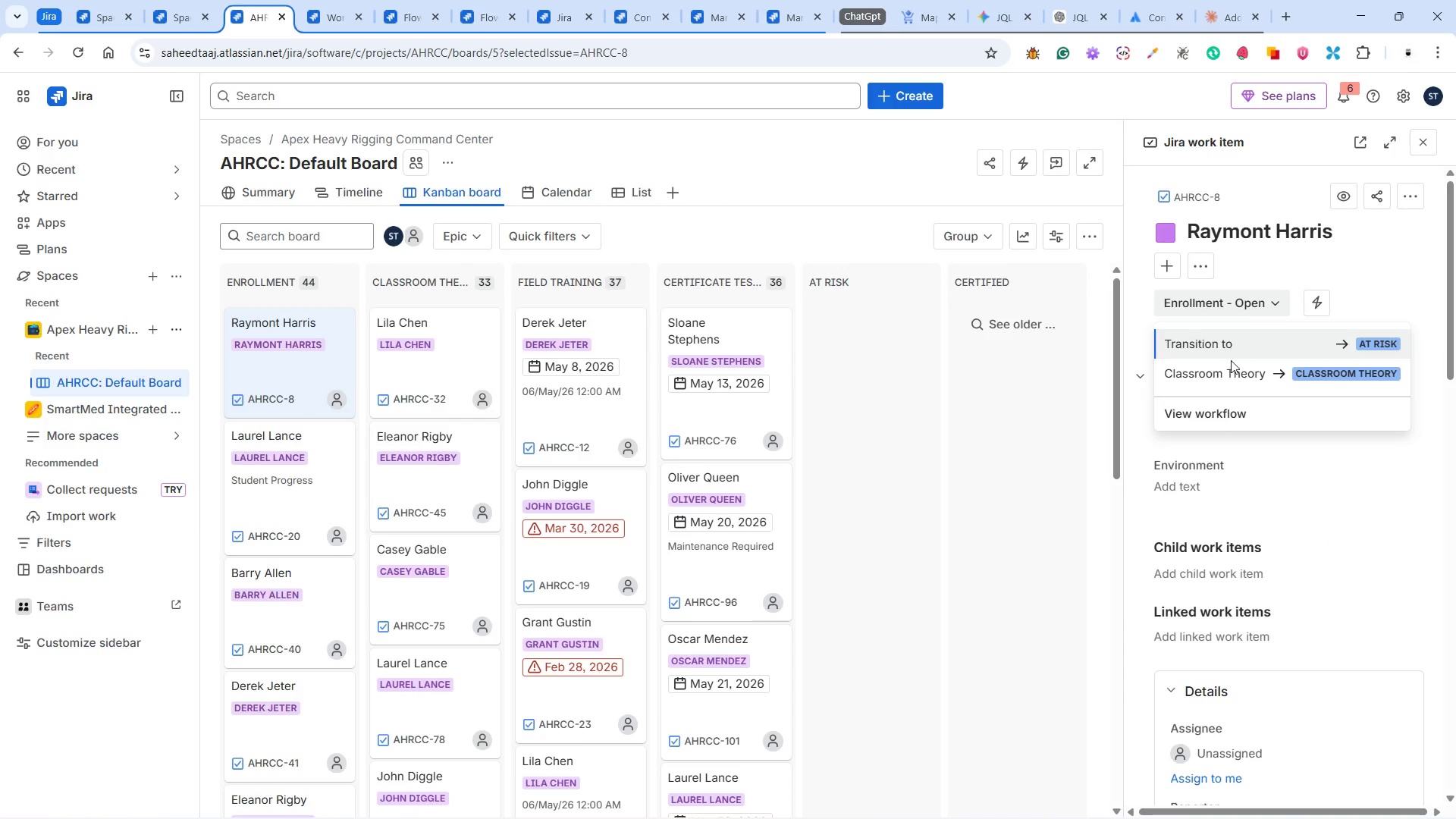 
left_click([1233, 371])
 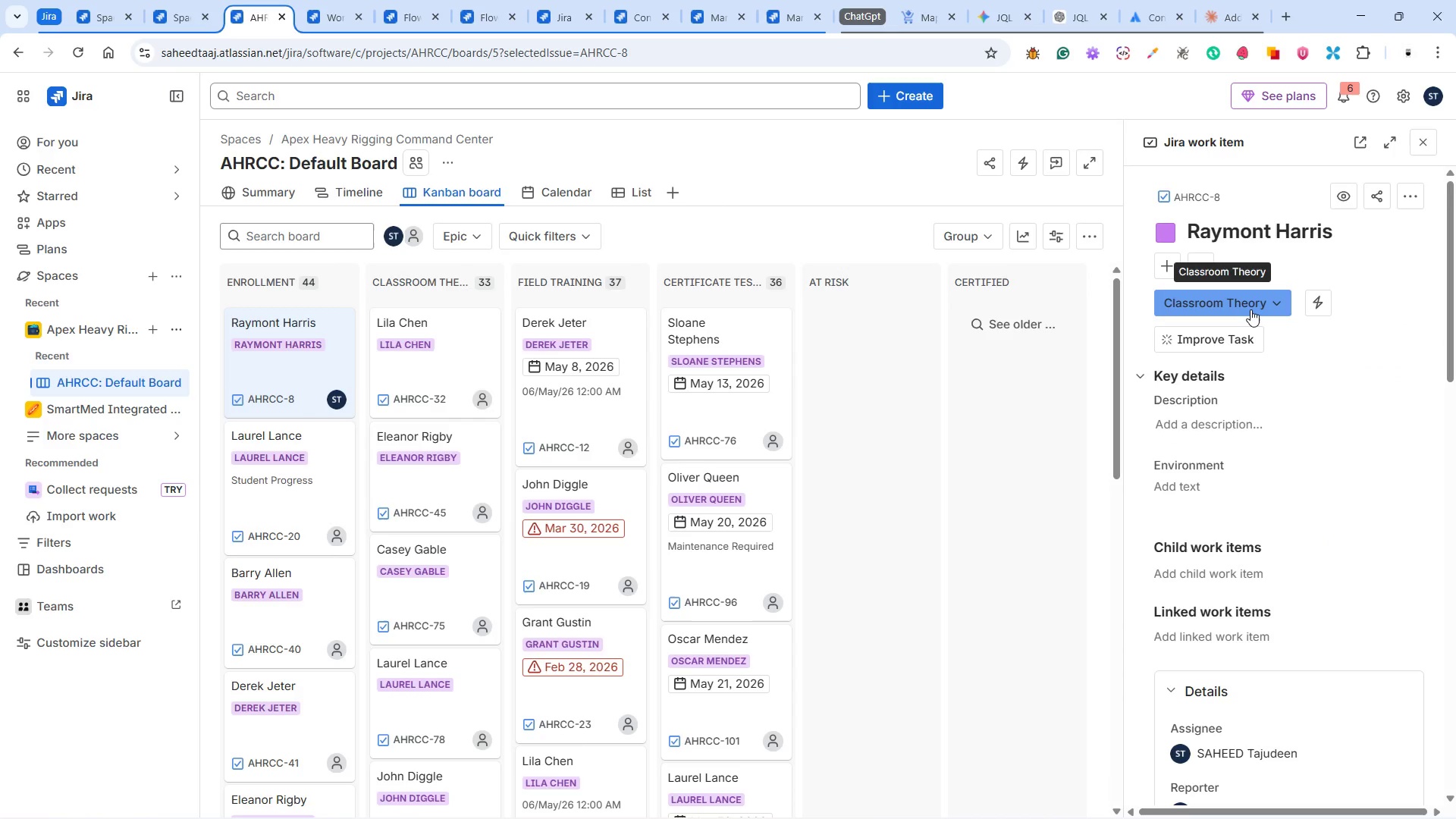 
left_click([1250, 309])
 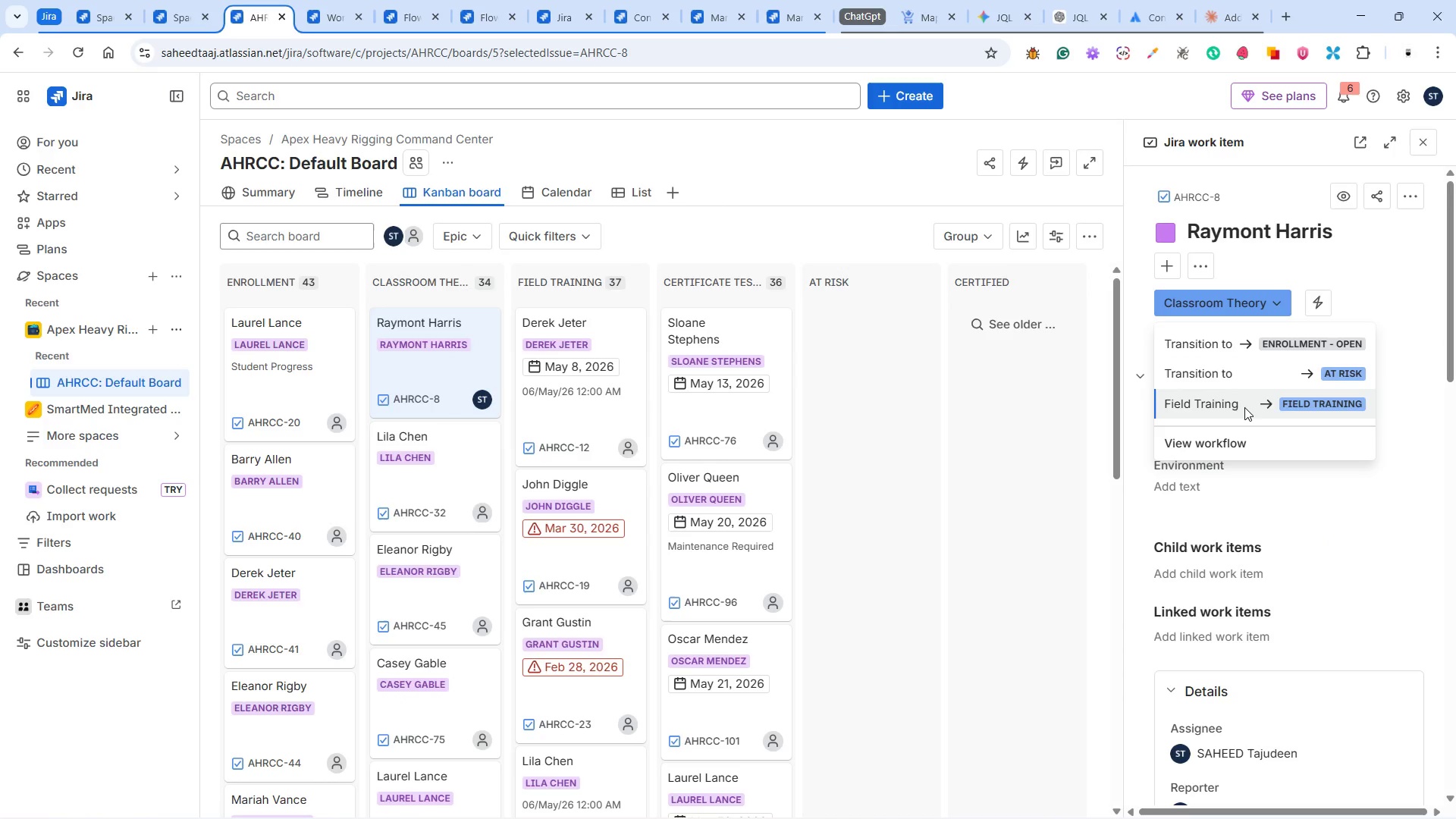 
left_click([1242, 407])
 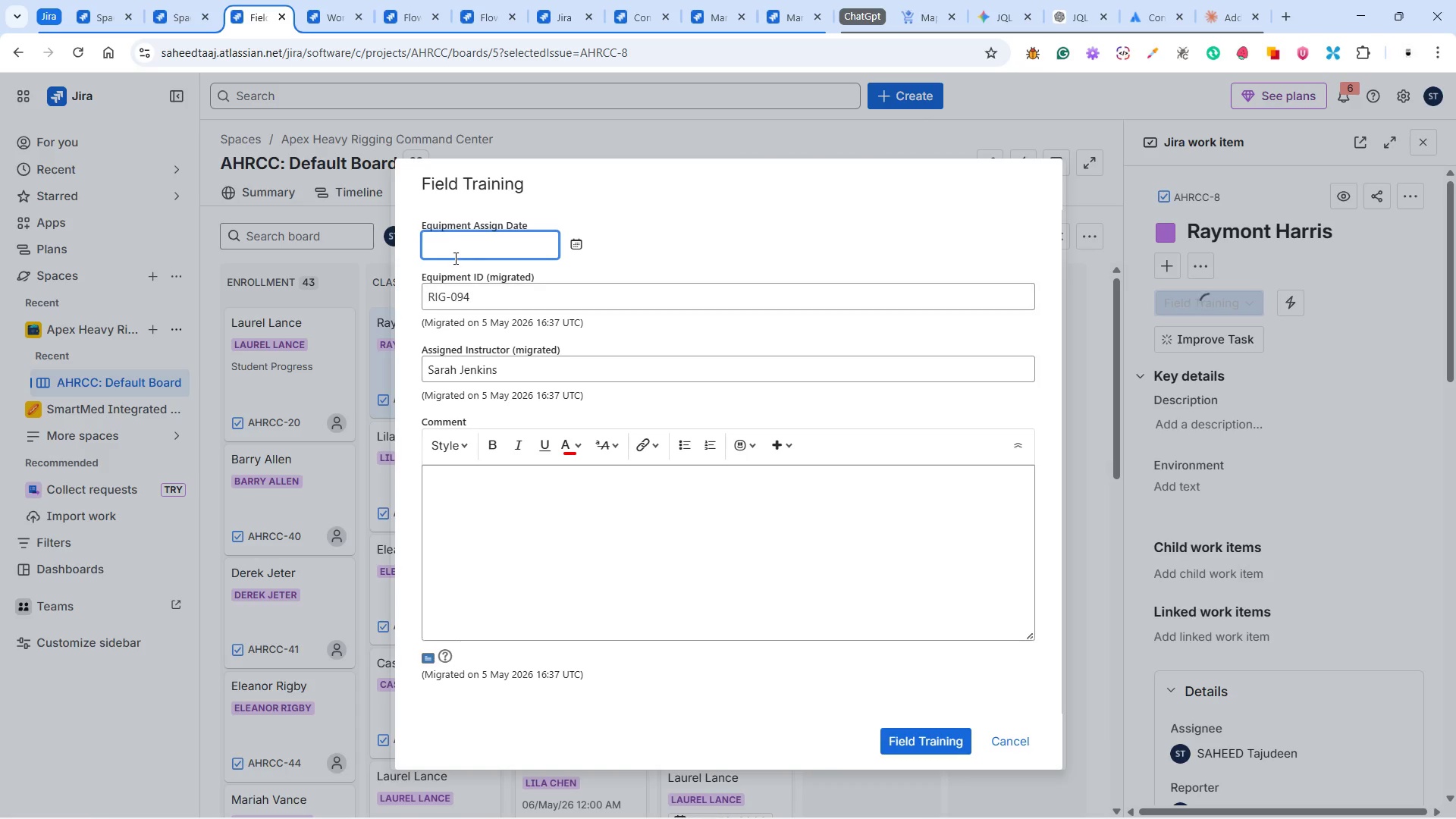 
left_click([575, 245])
 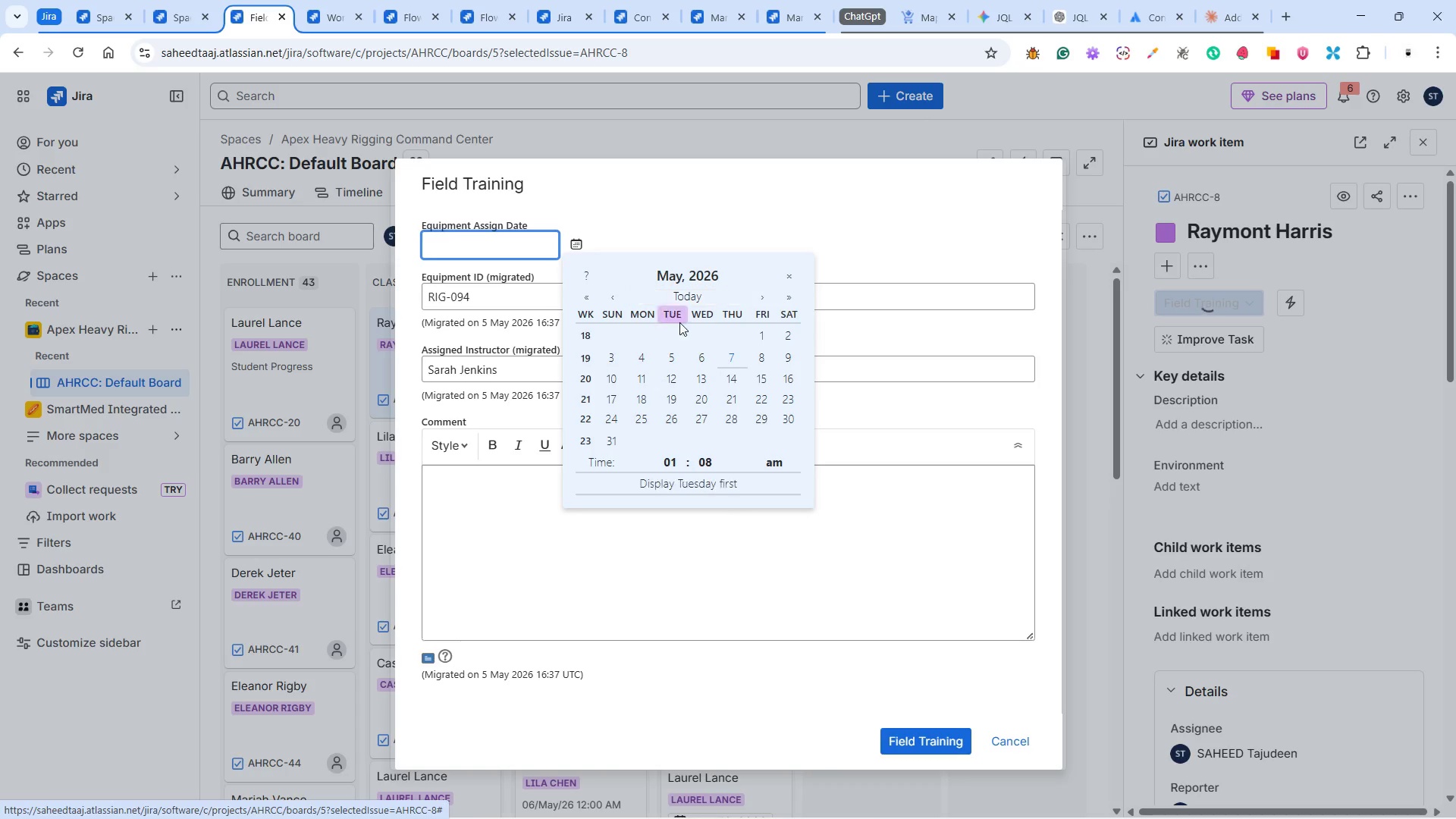 
left_click([705, 354])
 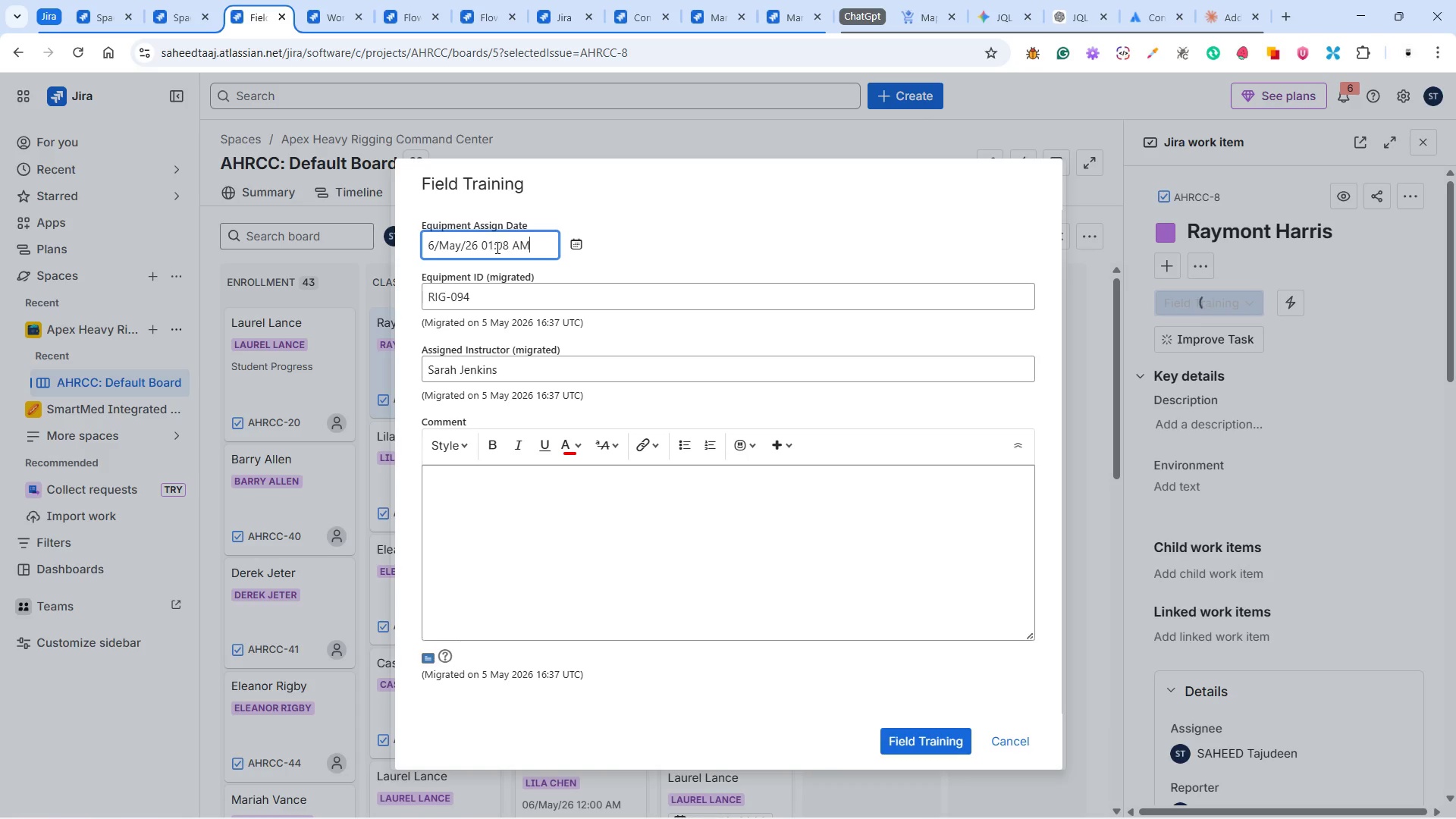 
left_click([488, 243])
 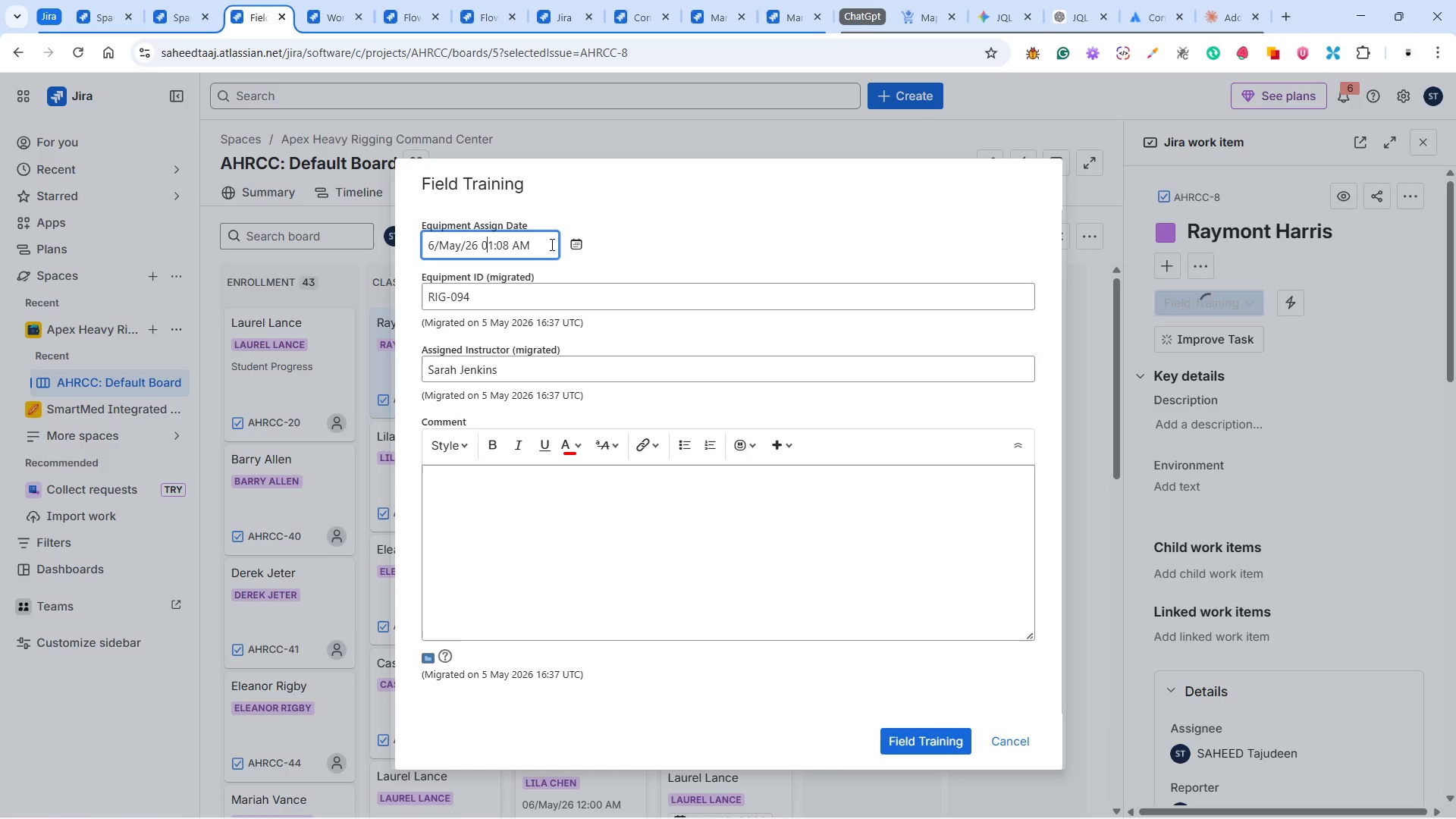 
key(Backspace)
 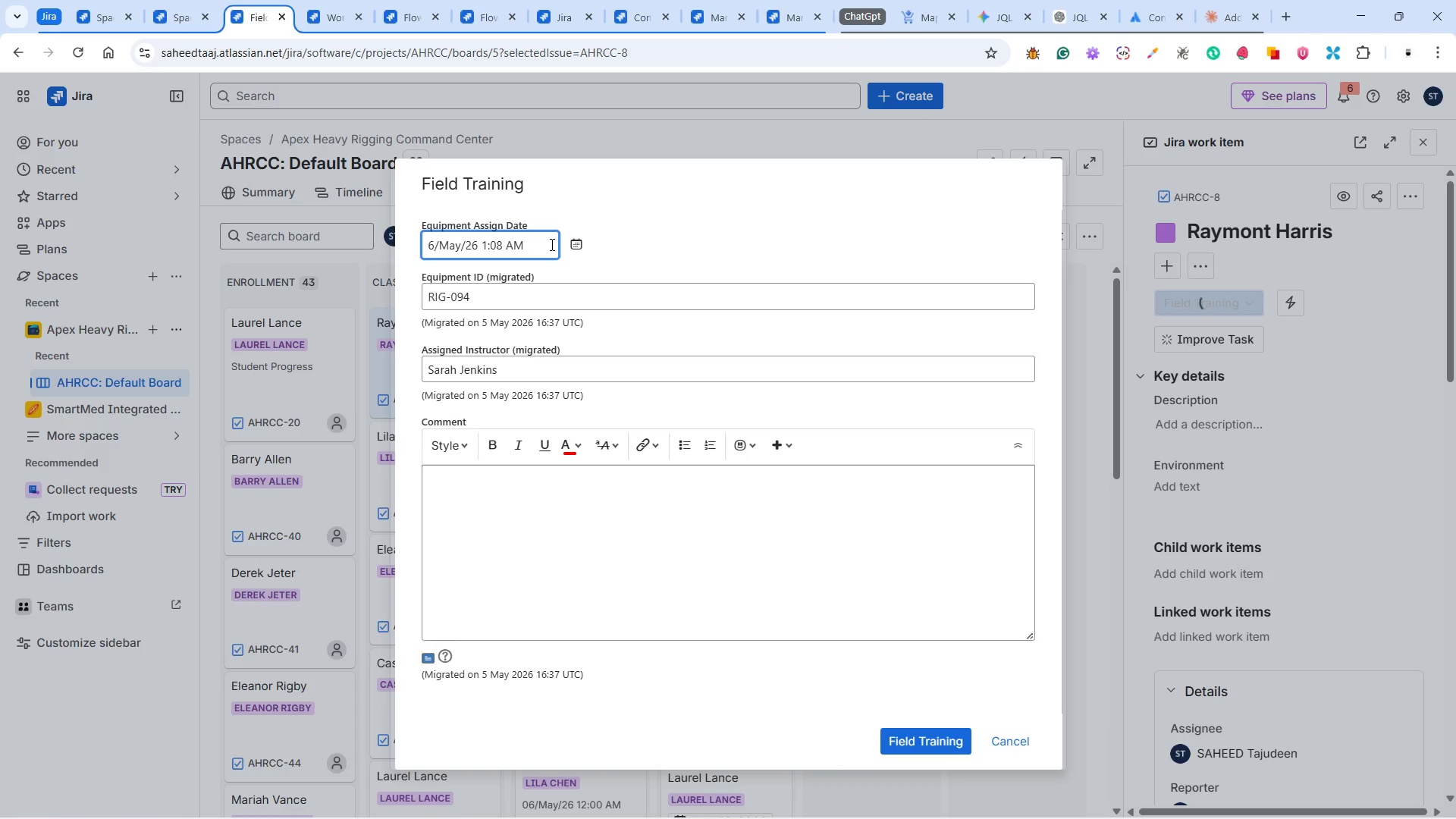 
key(ArrowRight)
 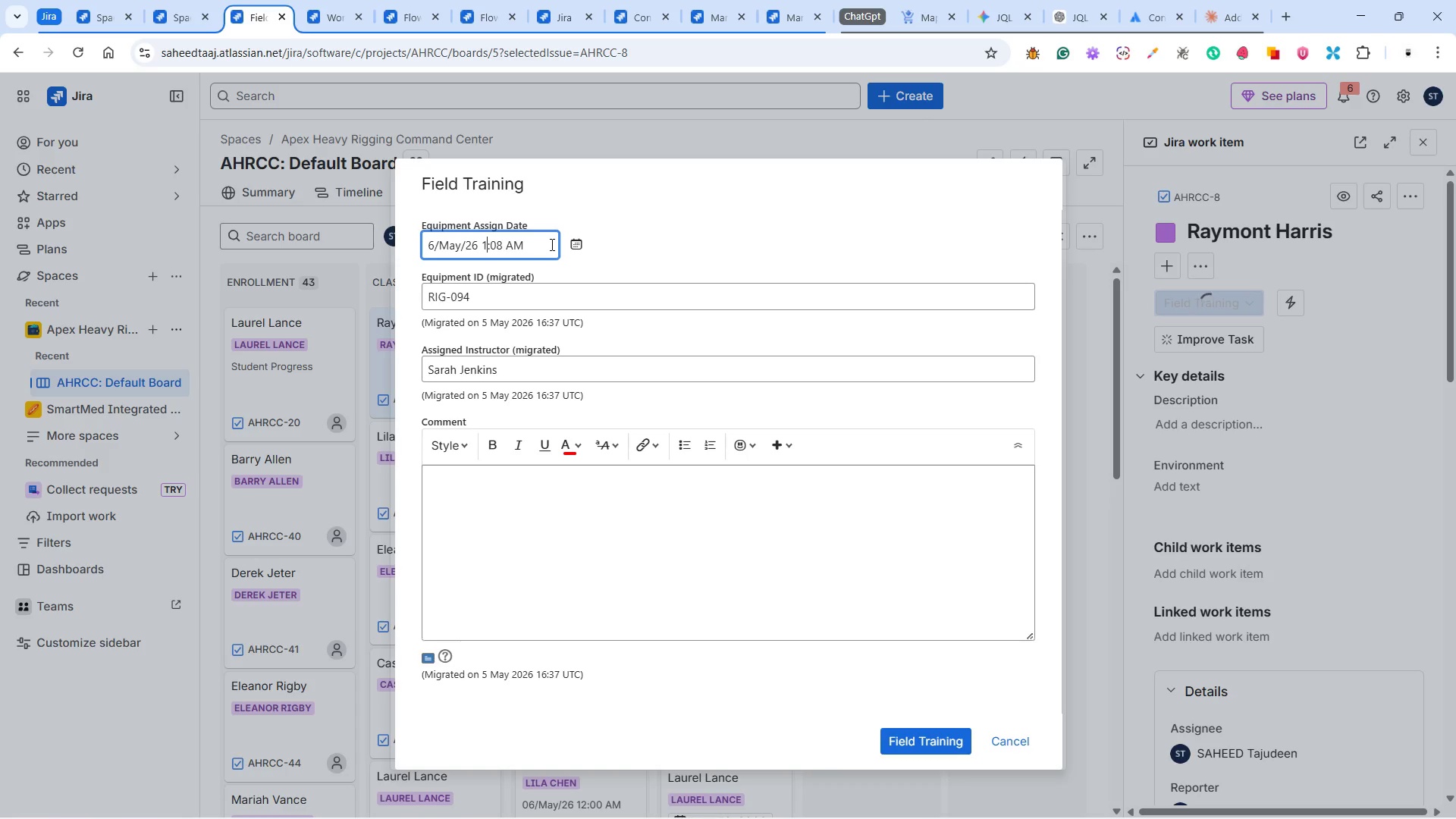 
key(2)
 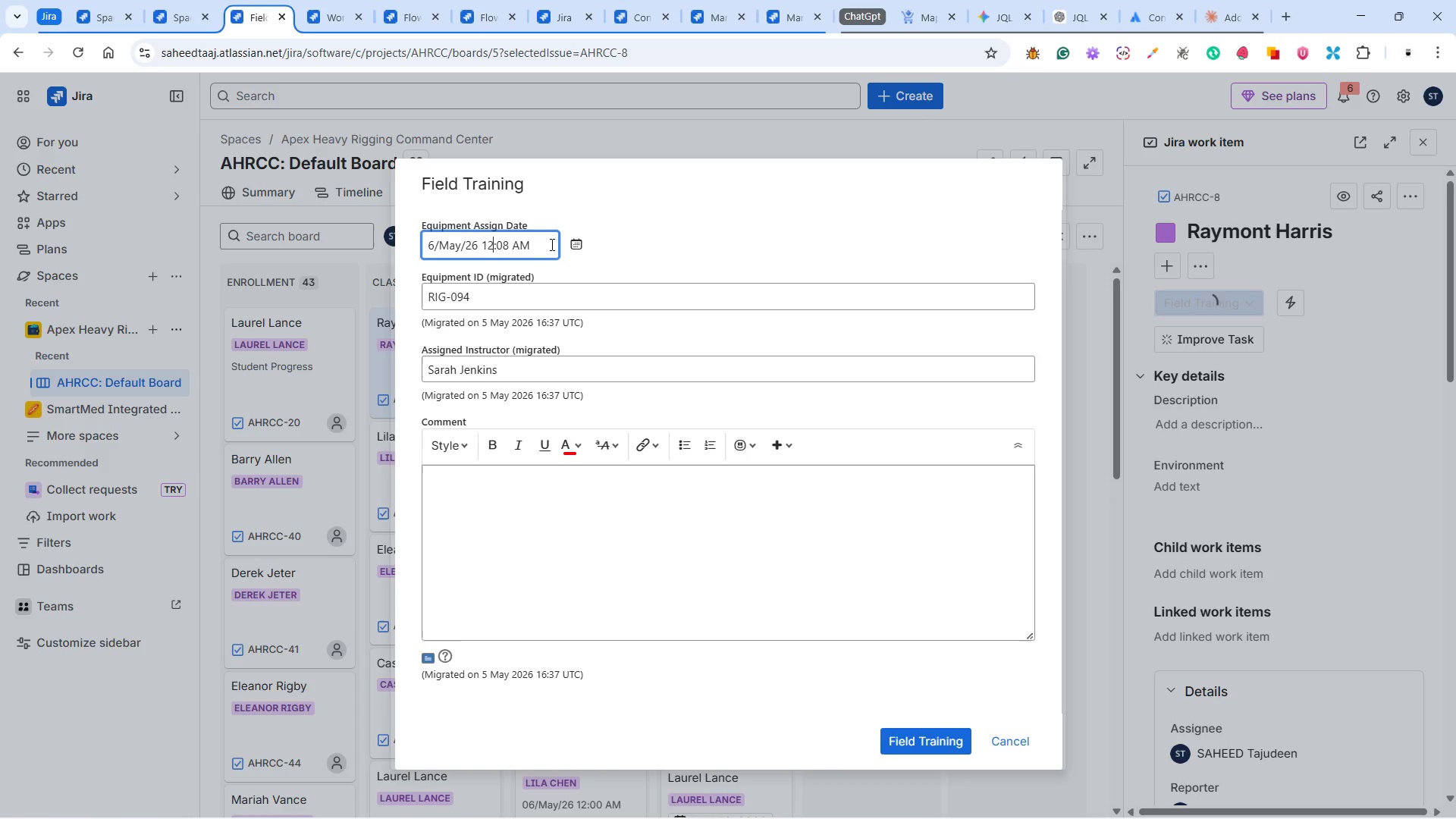 
key(ArrowRight)
 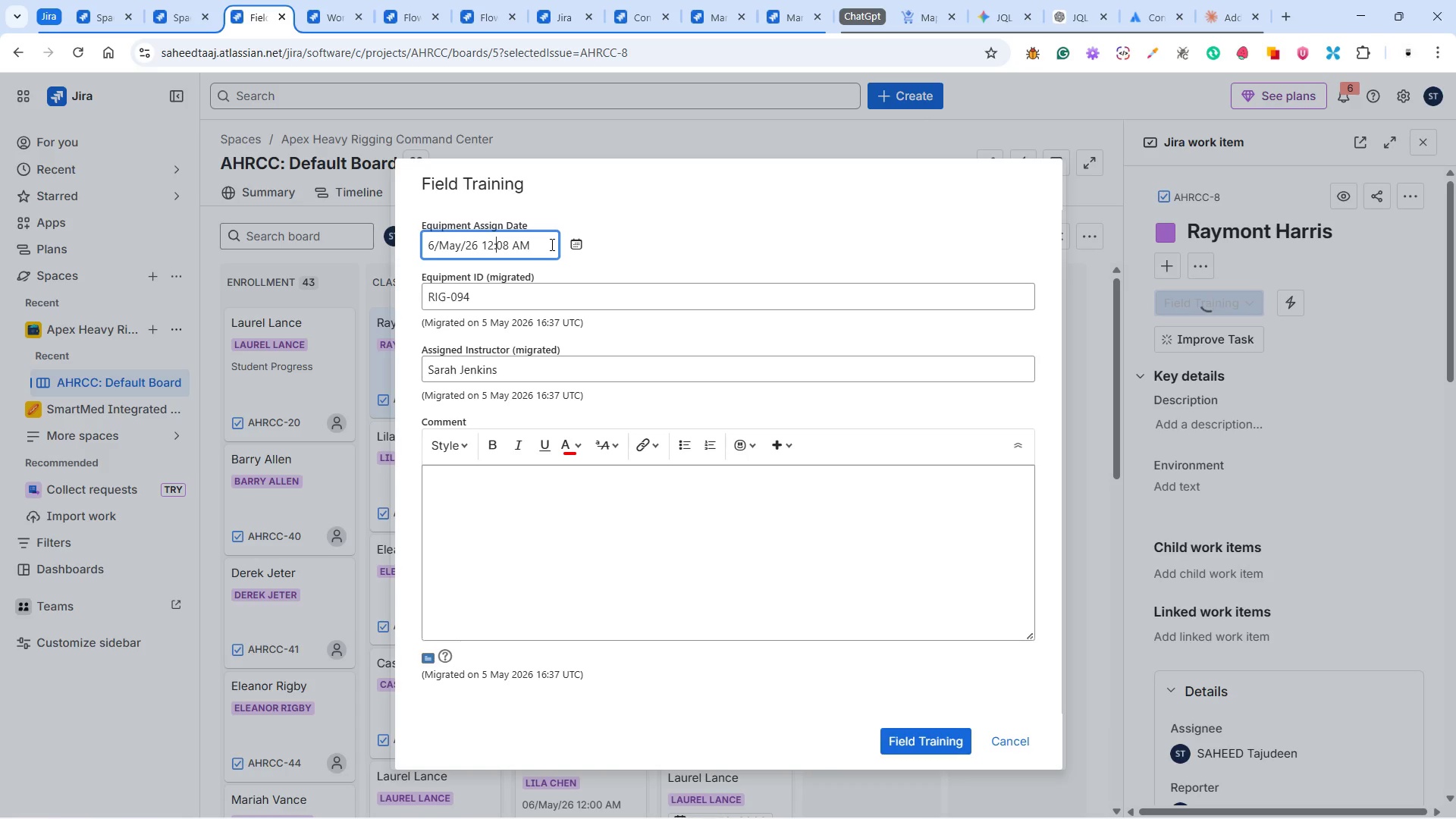 
key(ArrowRight)
 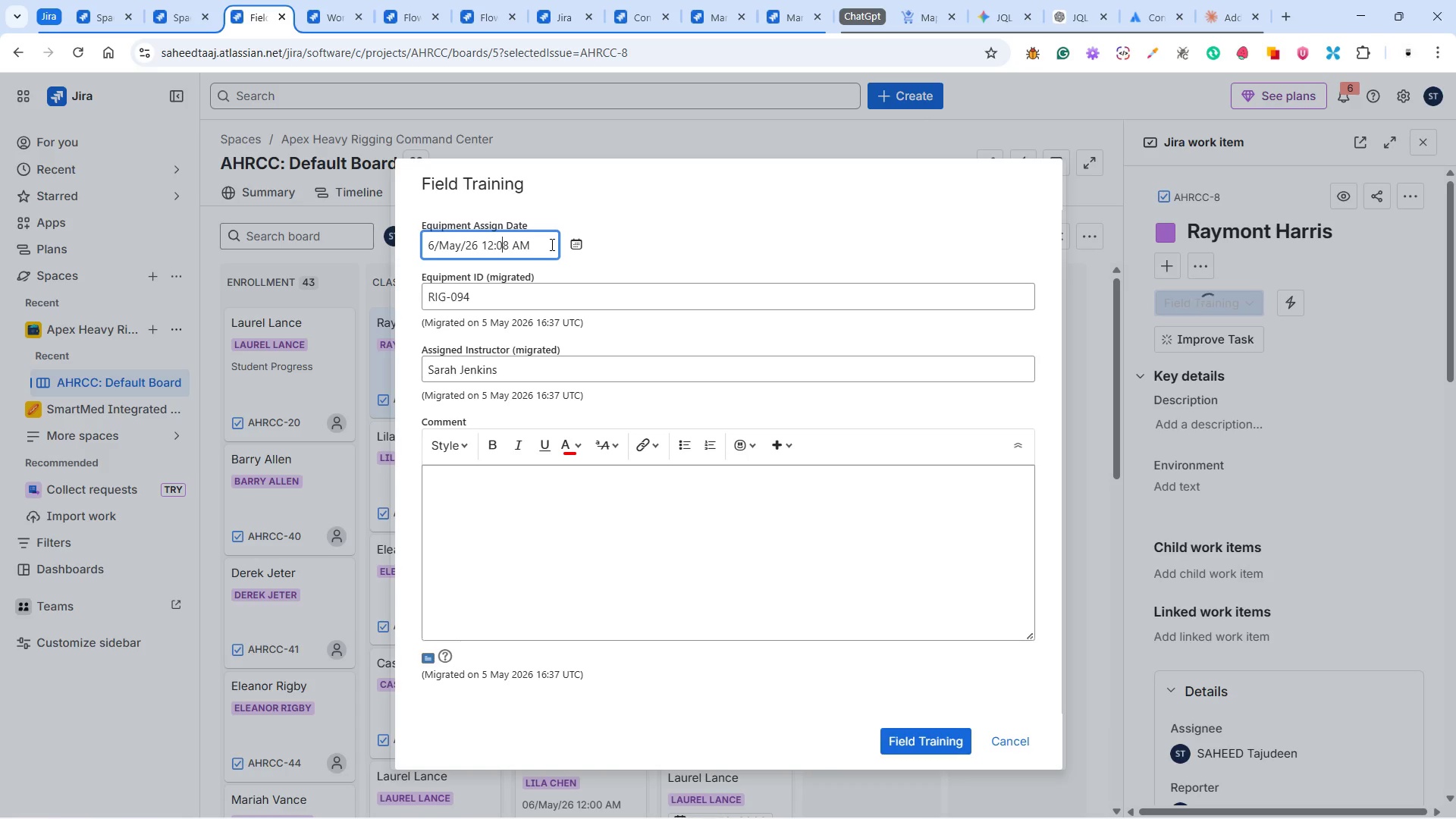 
key(ArrowRight)
 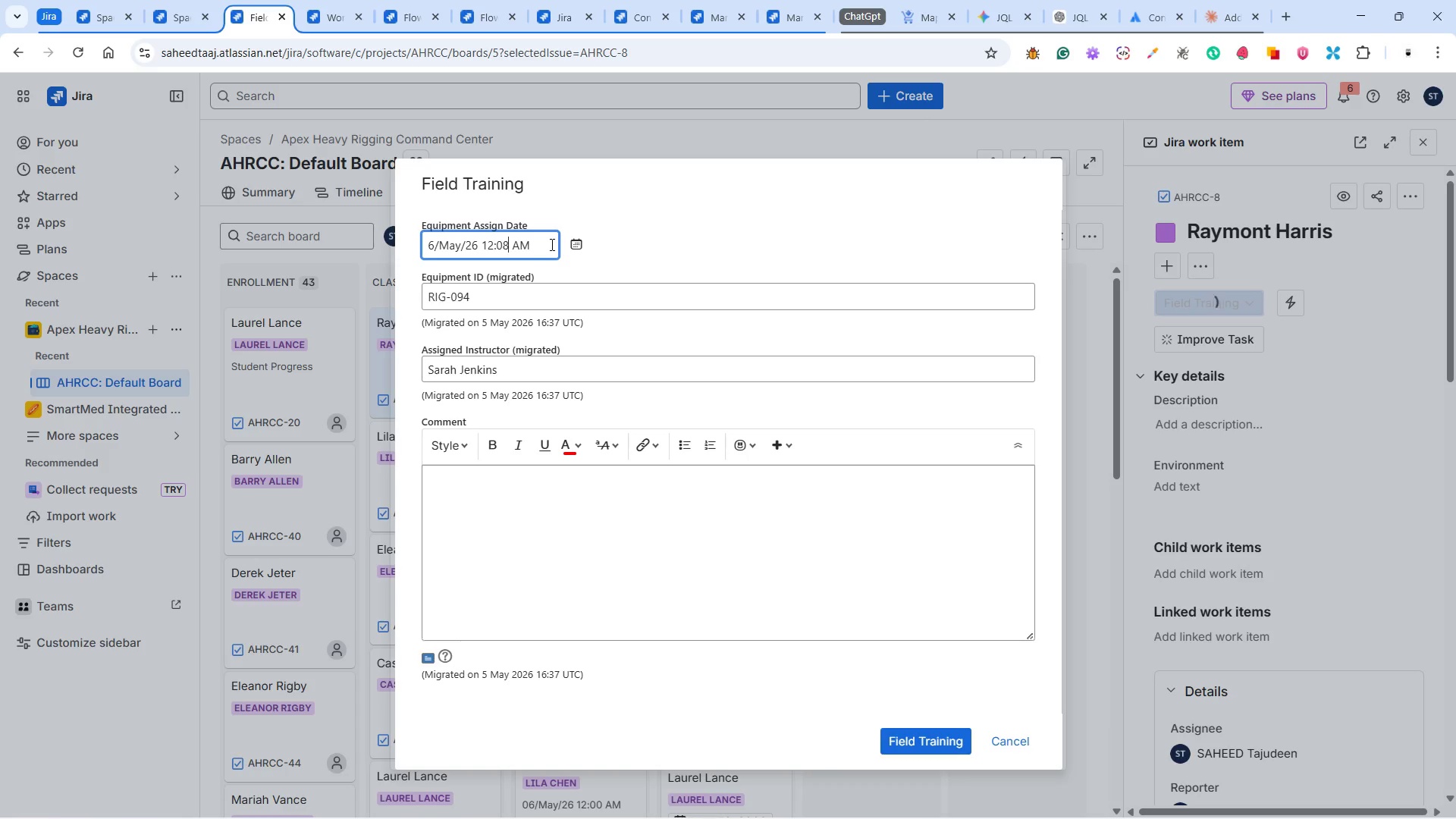 
key(Backspace)
 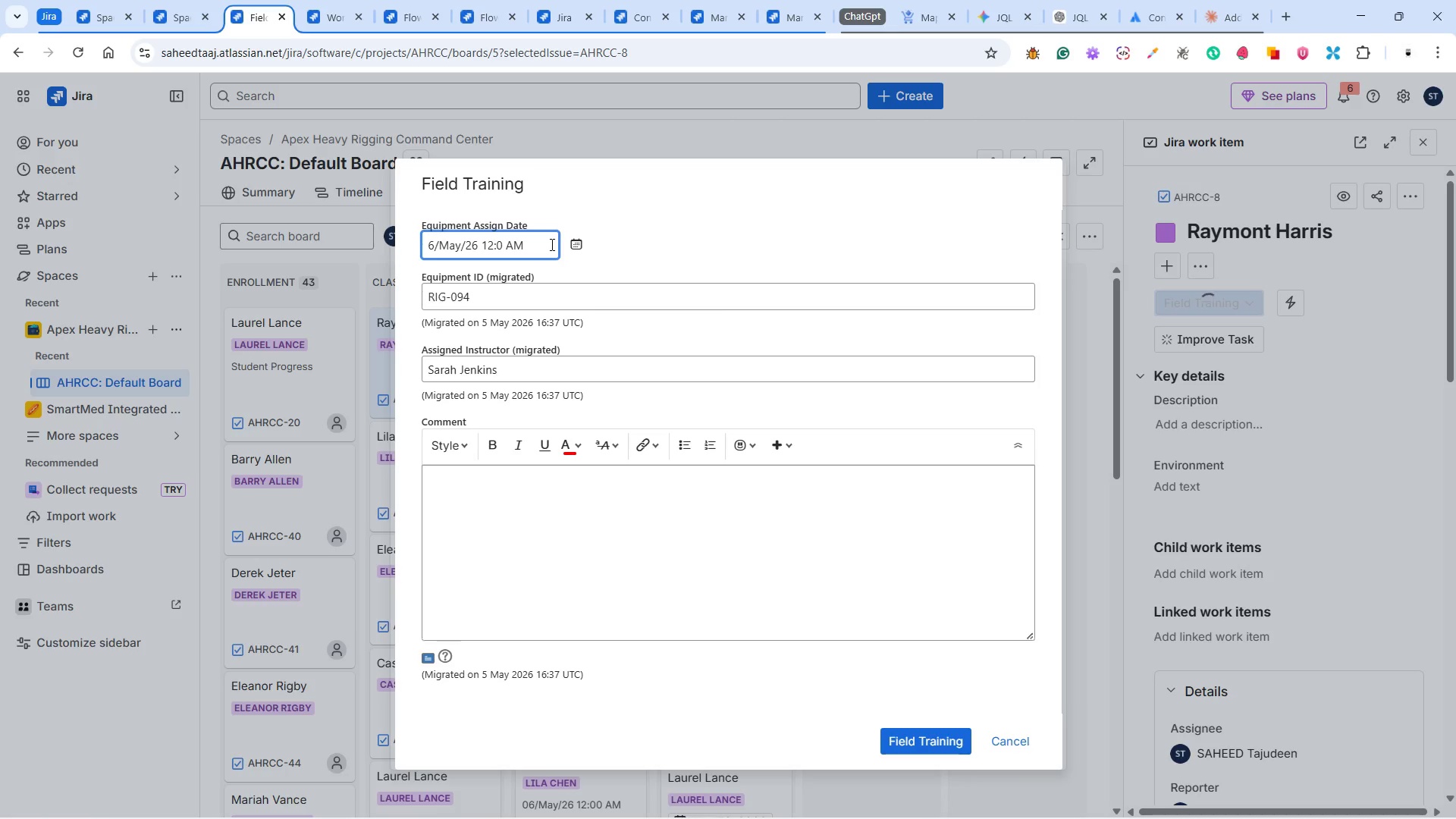 
key(0)
 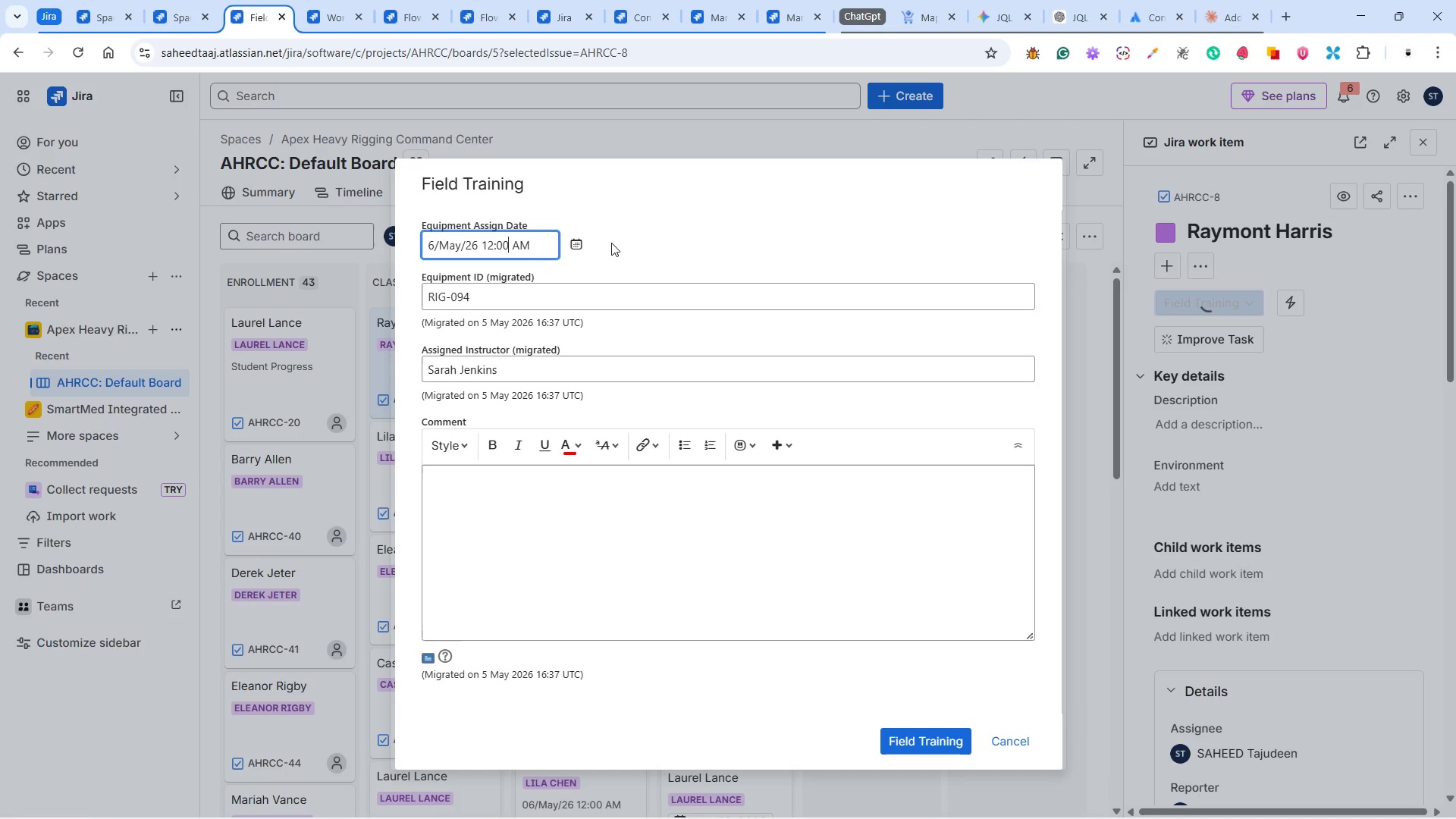 
left_click([676, 213])
 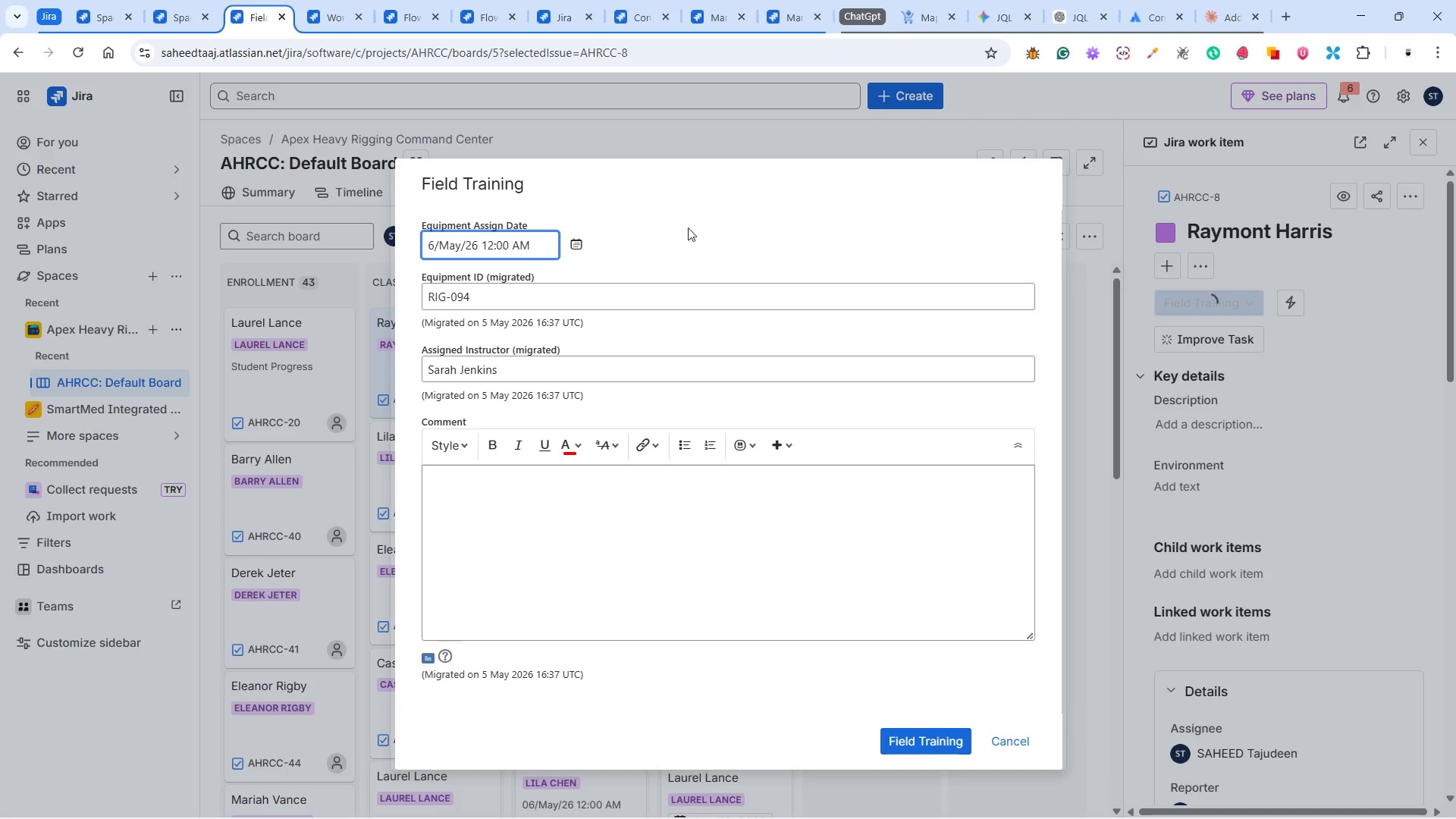 
left_click([692, 234])
 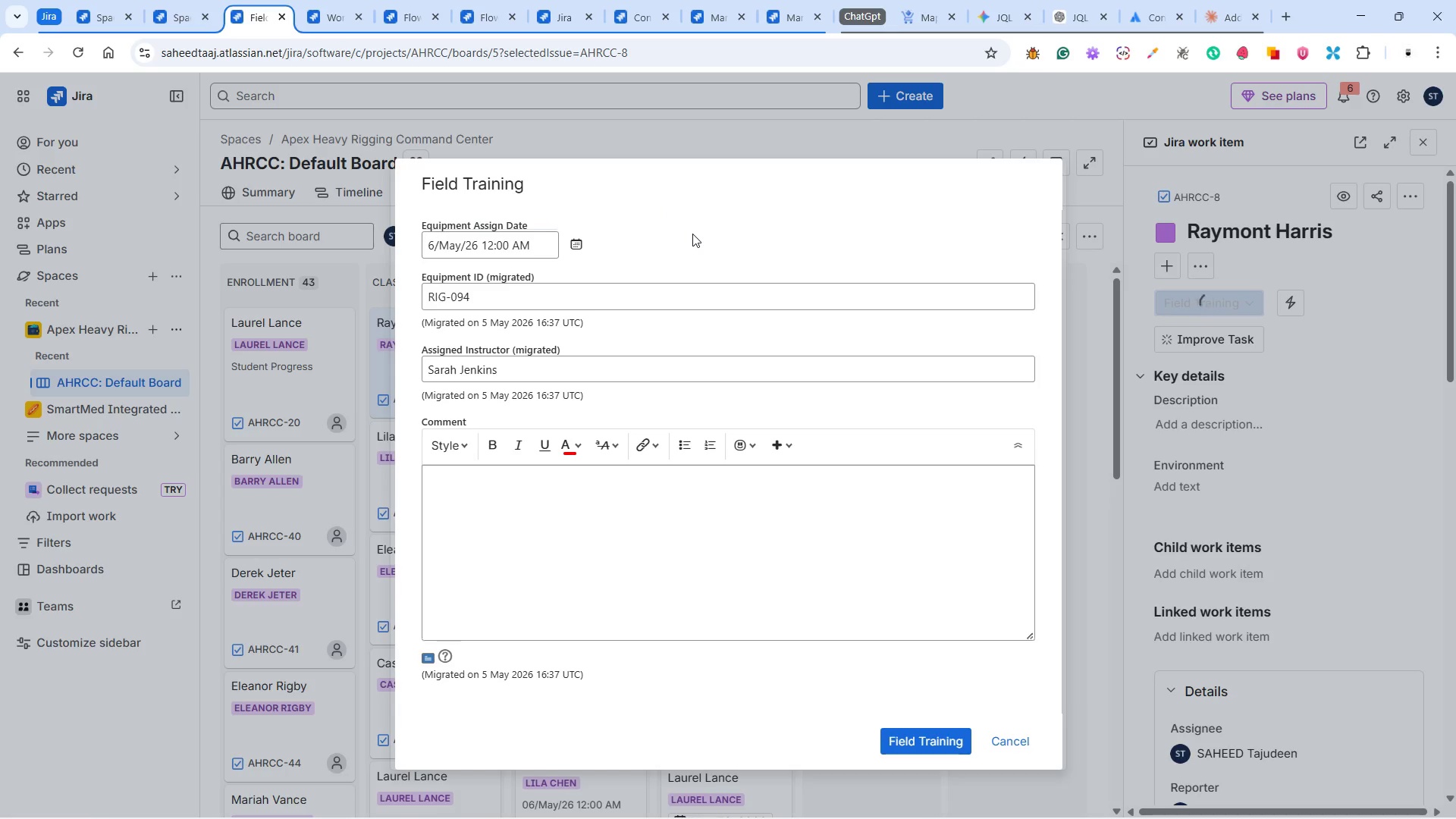 
left_click([692, 234])
 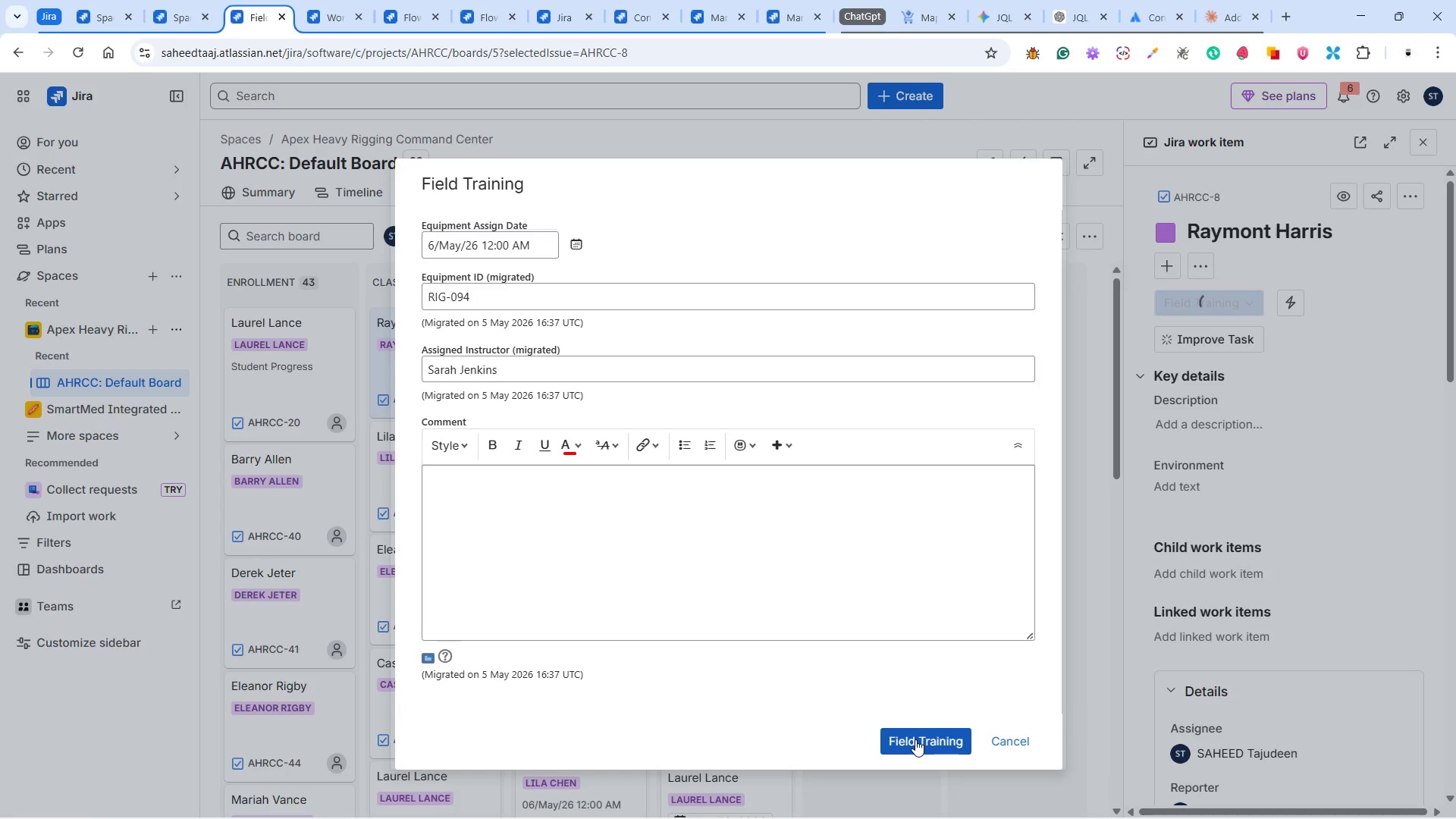 
left_click([915, 739])
 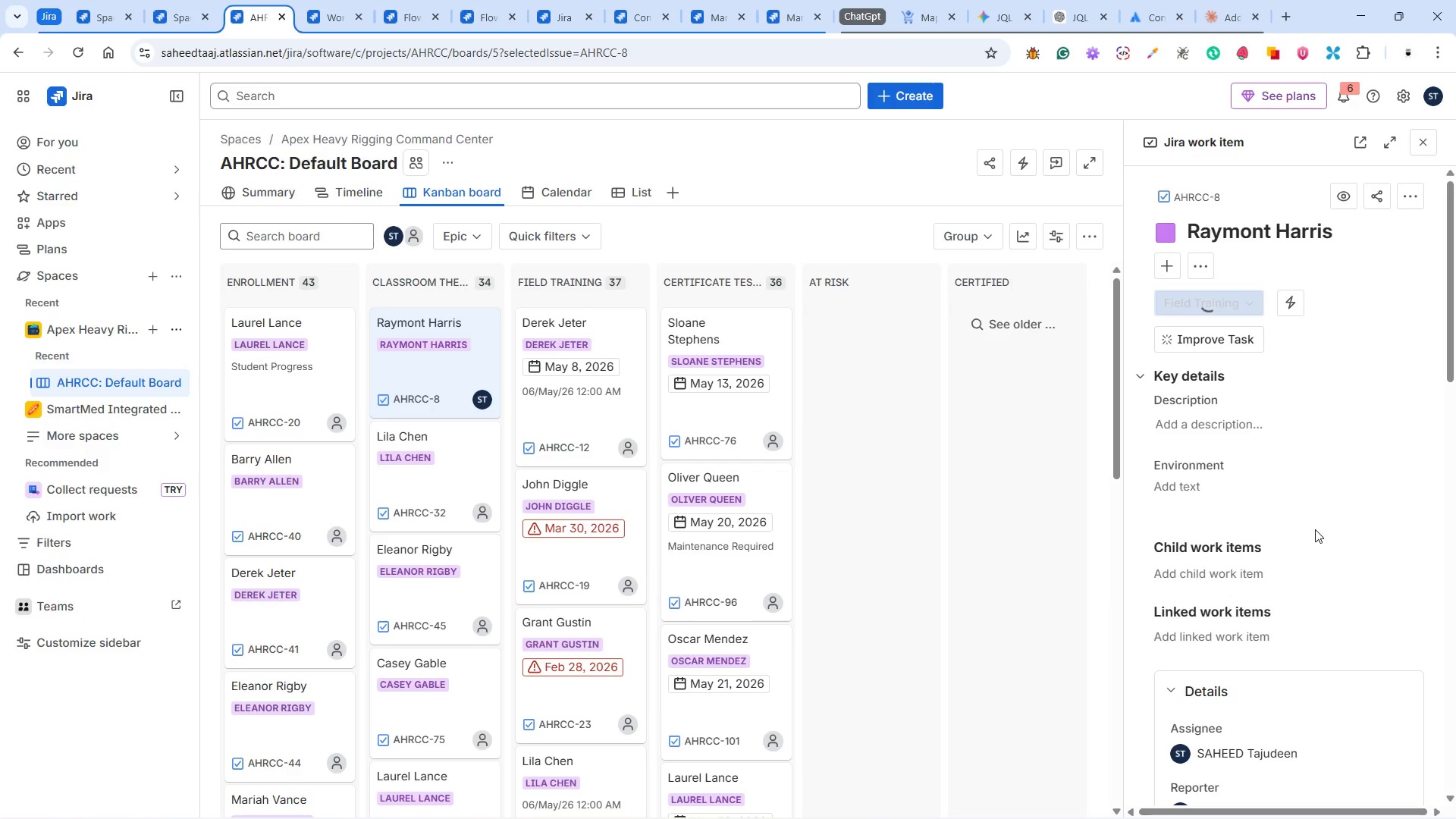 
scroll: coordinate [1322, 510], scroll_direction: down, amount: 12.0
 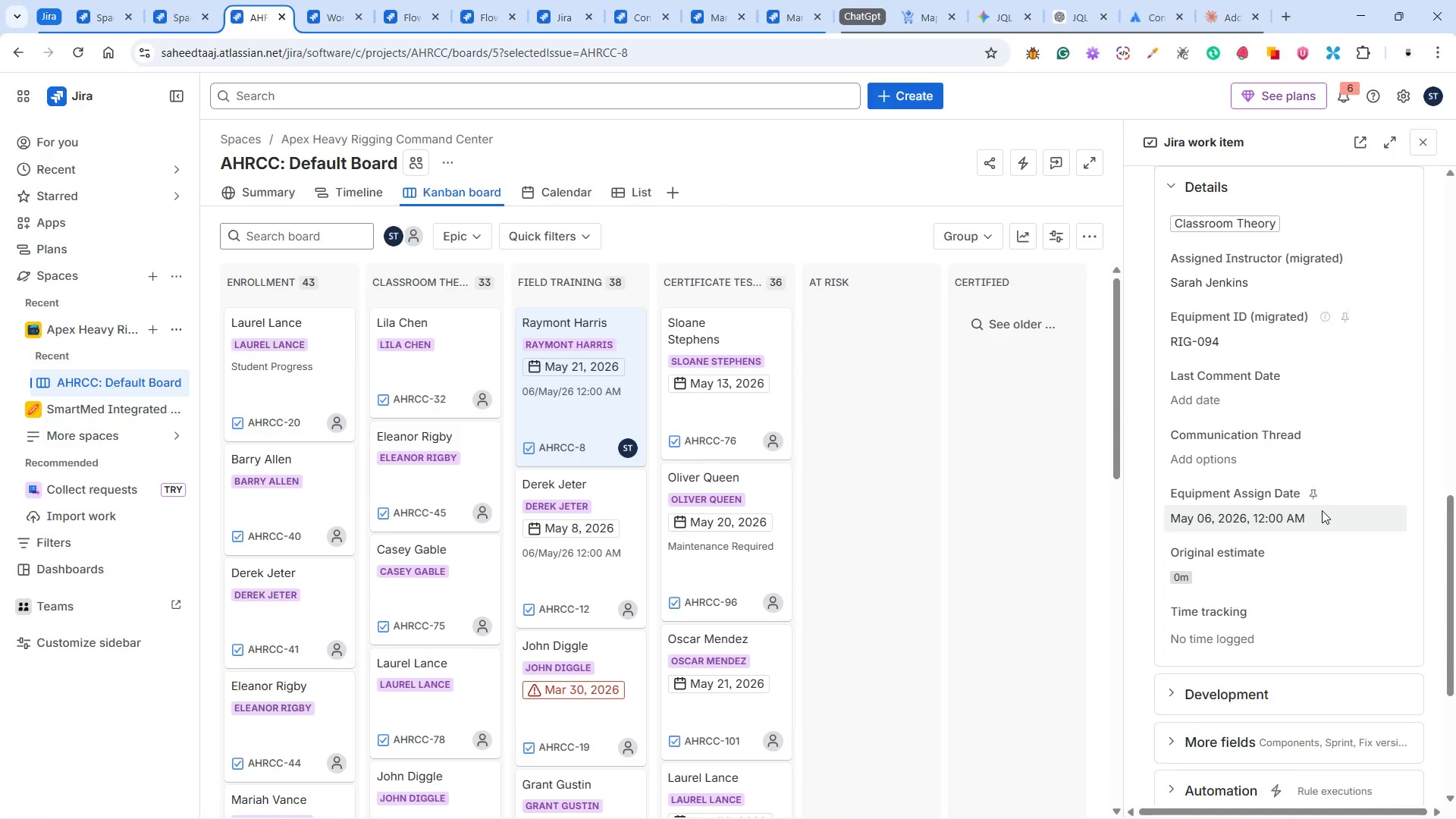 
scroll: coordinate [1319, 508], scroll_direction: down, amount: 8.0
 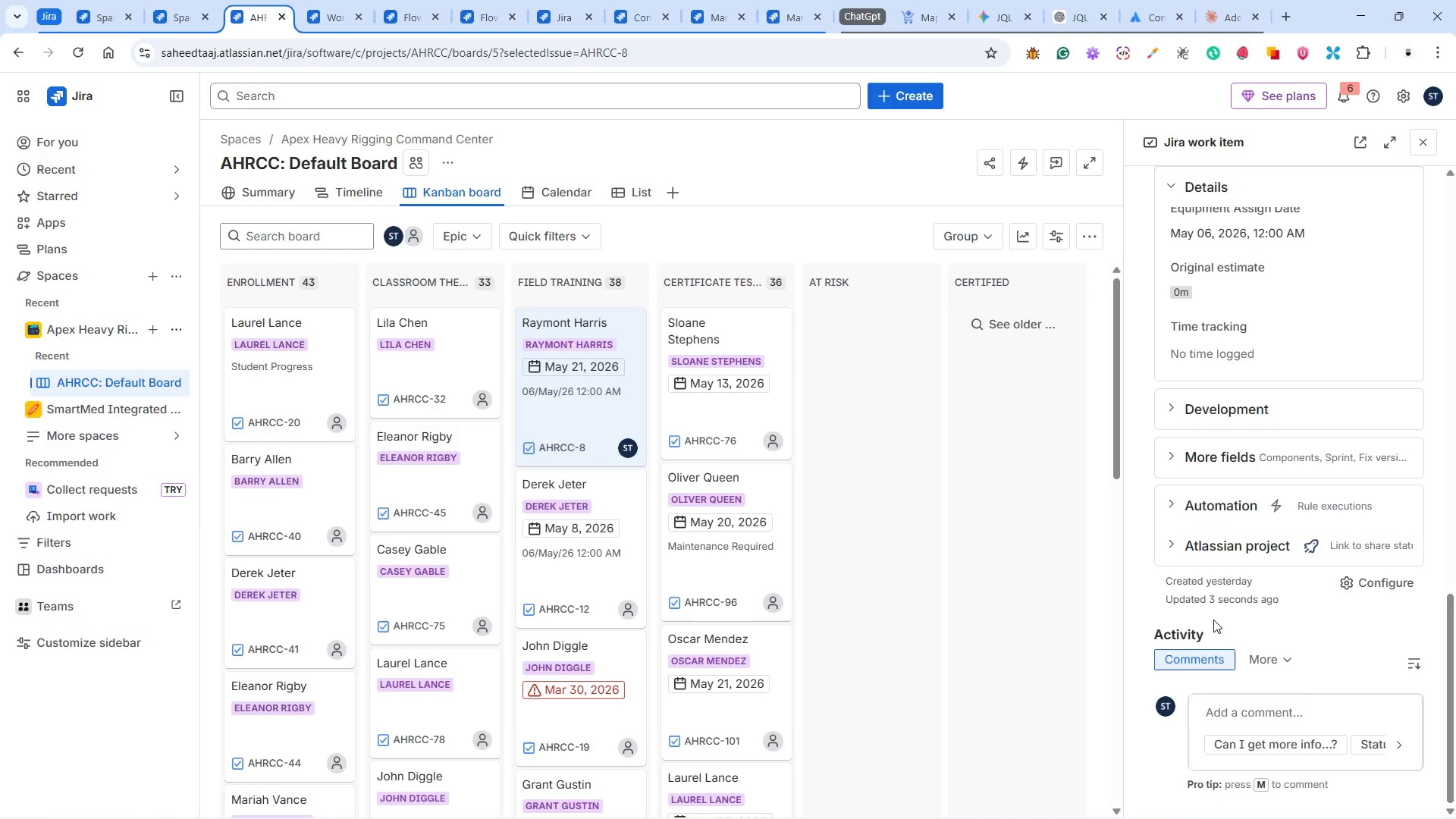 
scroll: coordinate [1251, 571], scroll_direction: up, amount: 23.0
 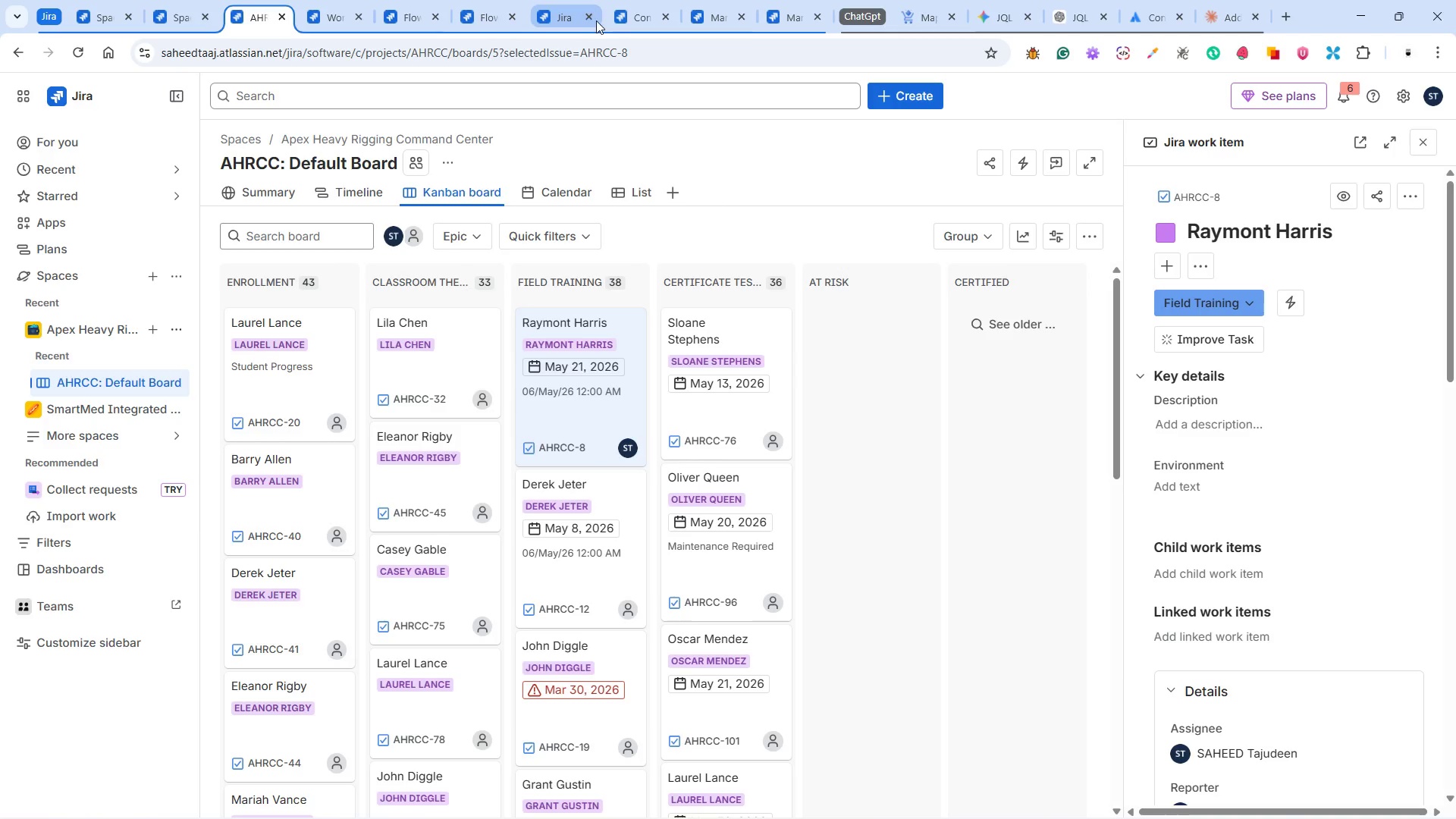 
wait(6.84)
 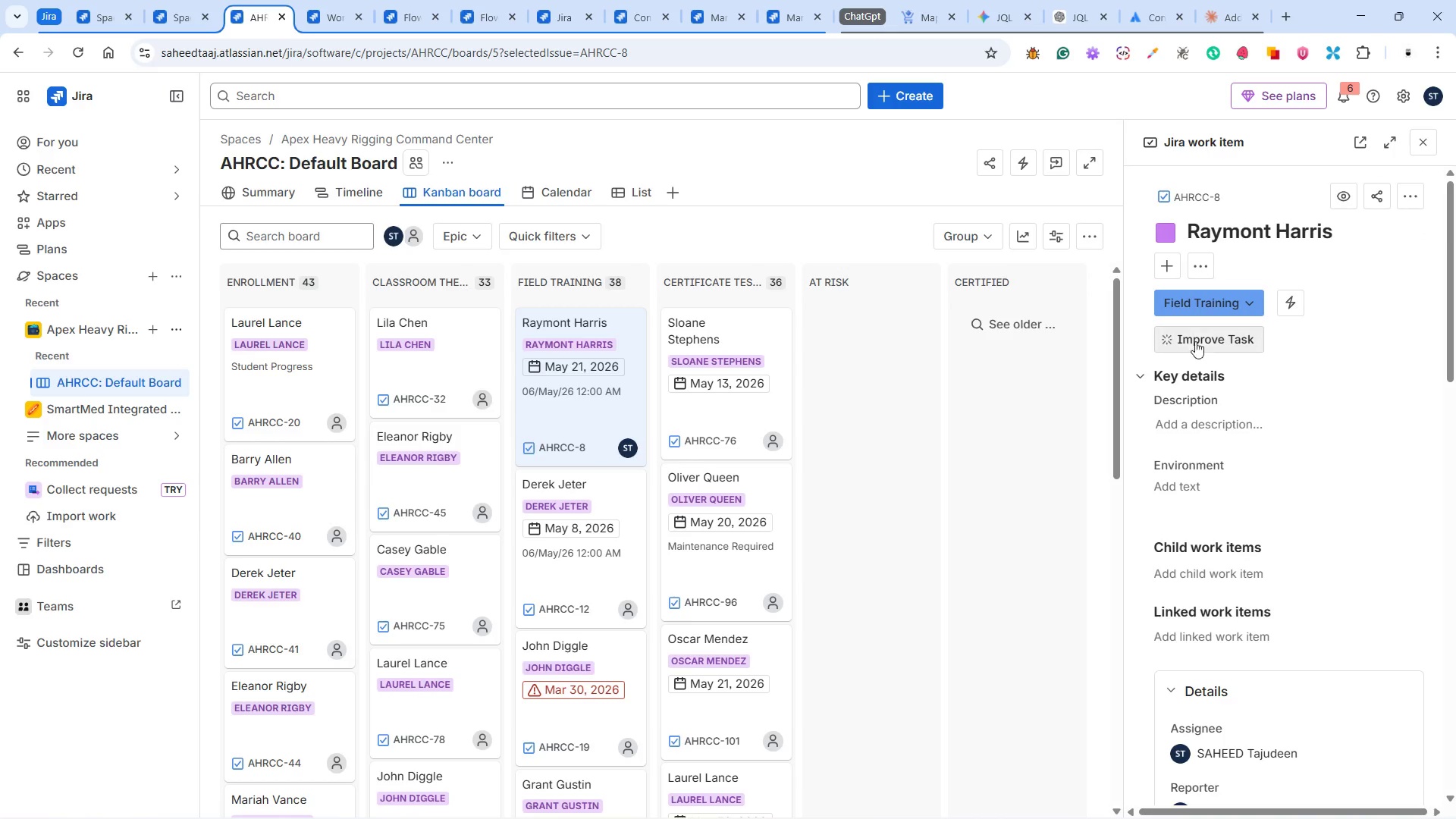 
left_click([485, 15])
 